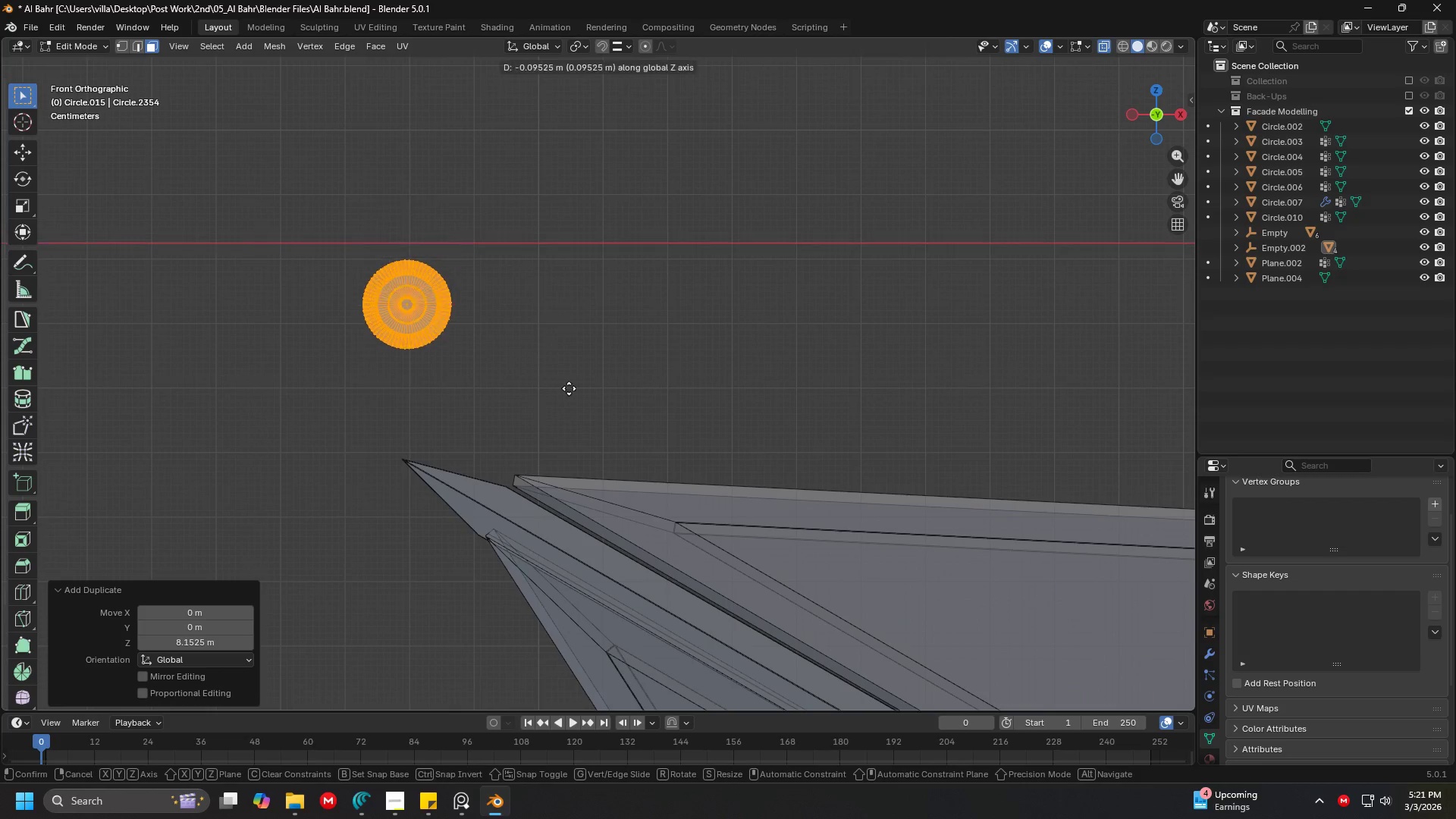 
left_click([557, 522])
 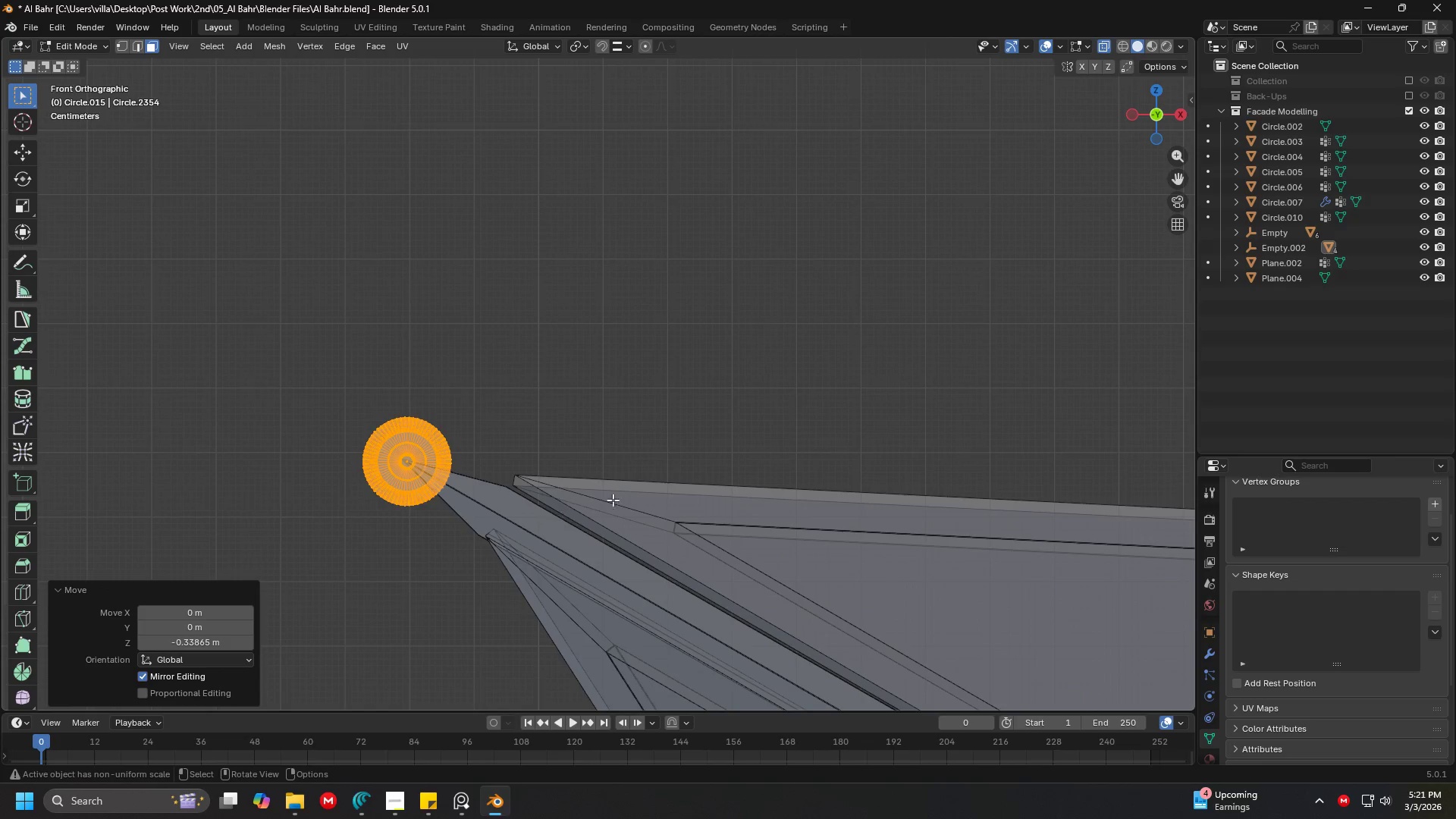 
key(Shift+ShiftLeft)
 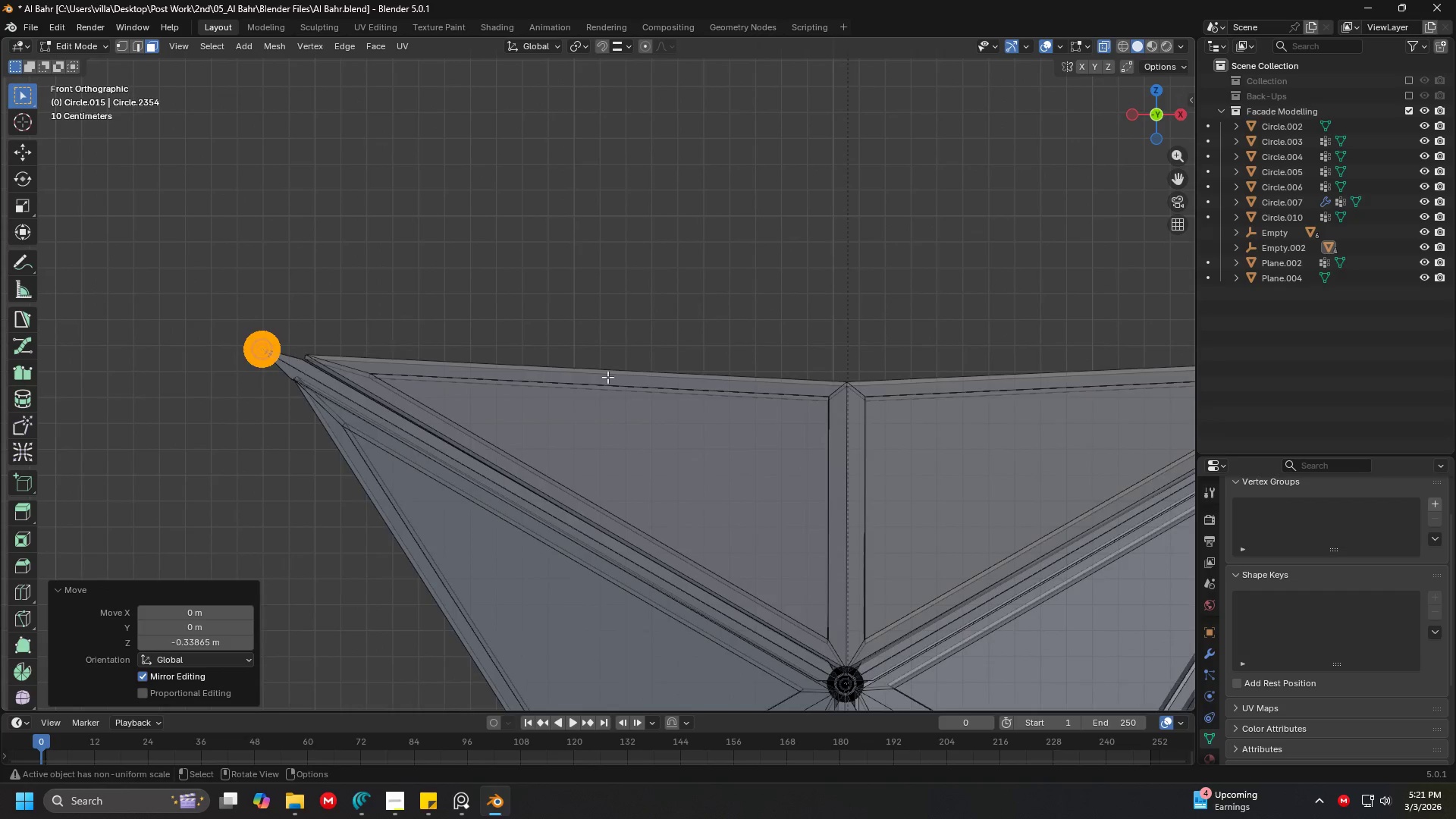 
key(Shift+ShiftLeft)
 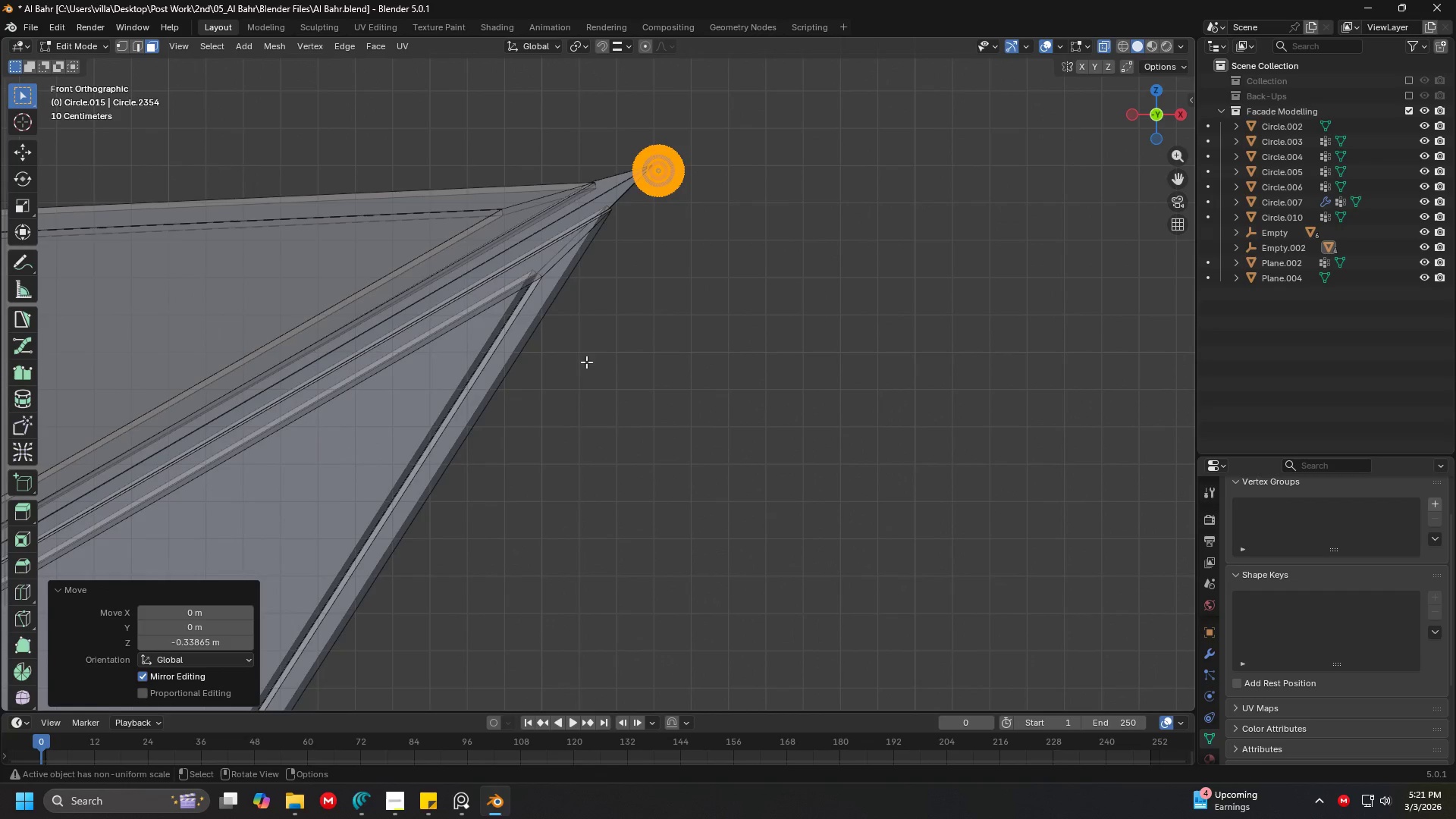 
scroll: coordinate [563, 359], scroll_direction: down, amount: 4.0
 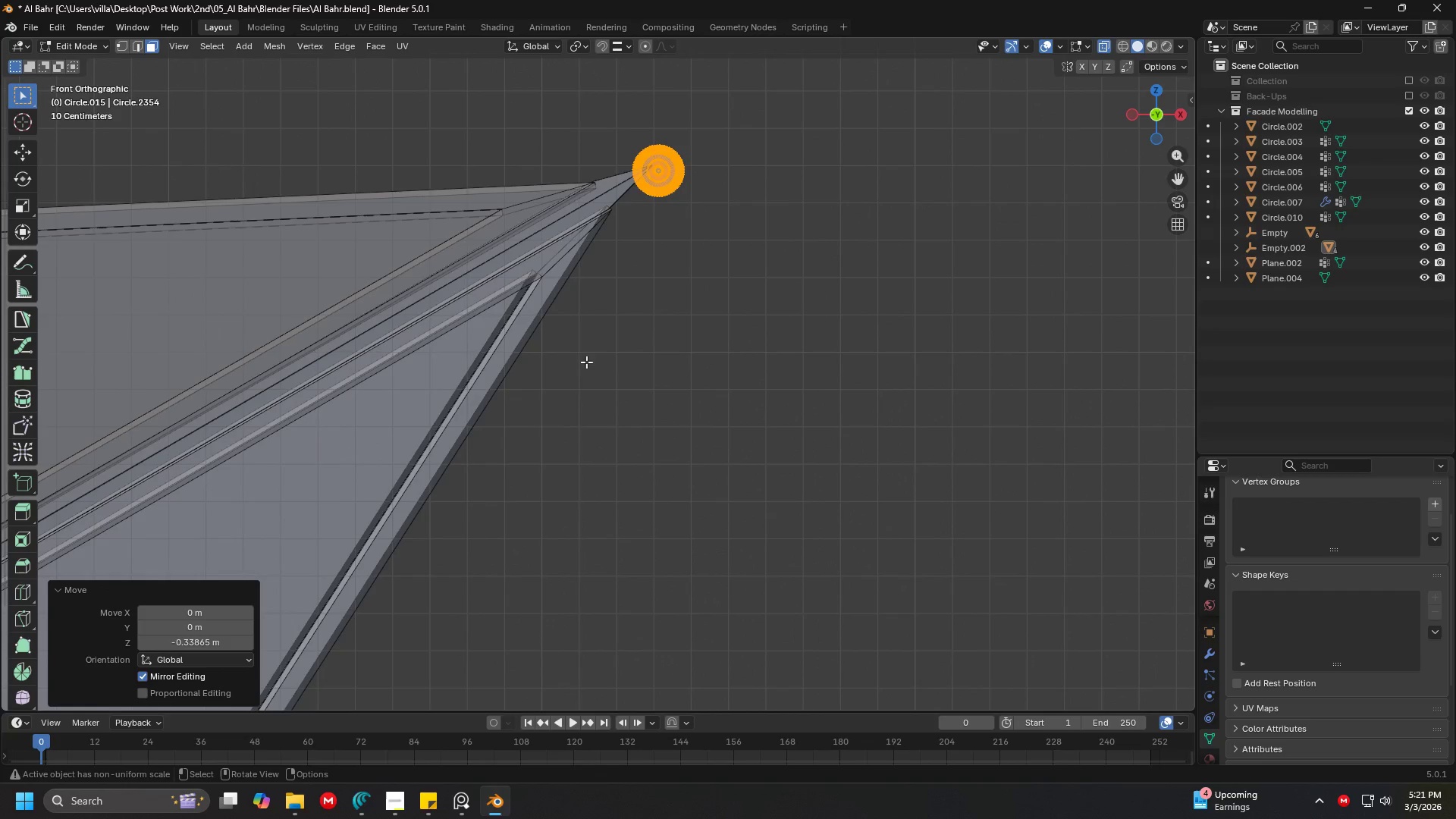 
key(Shift+ShiftLeft)
 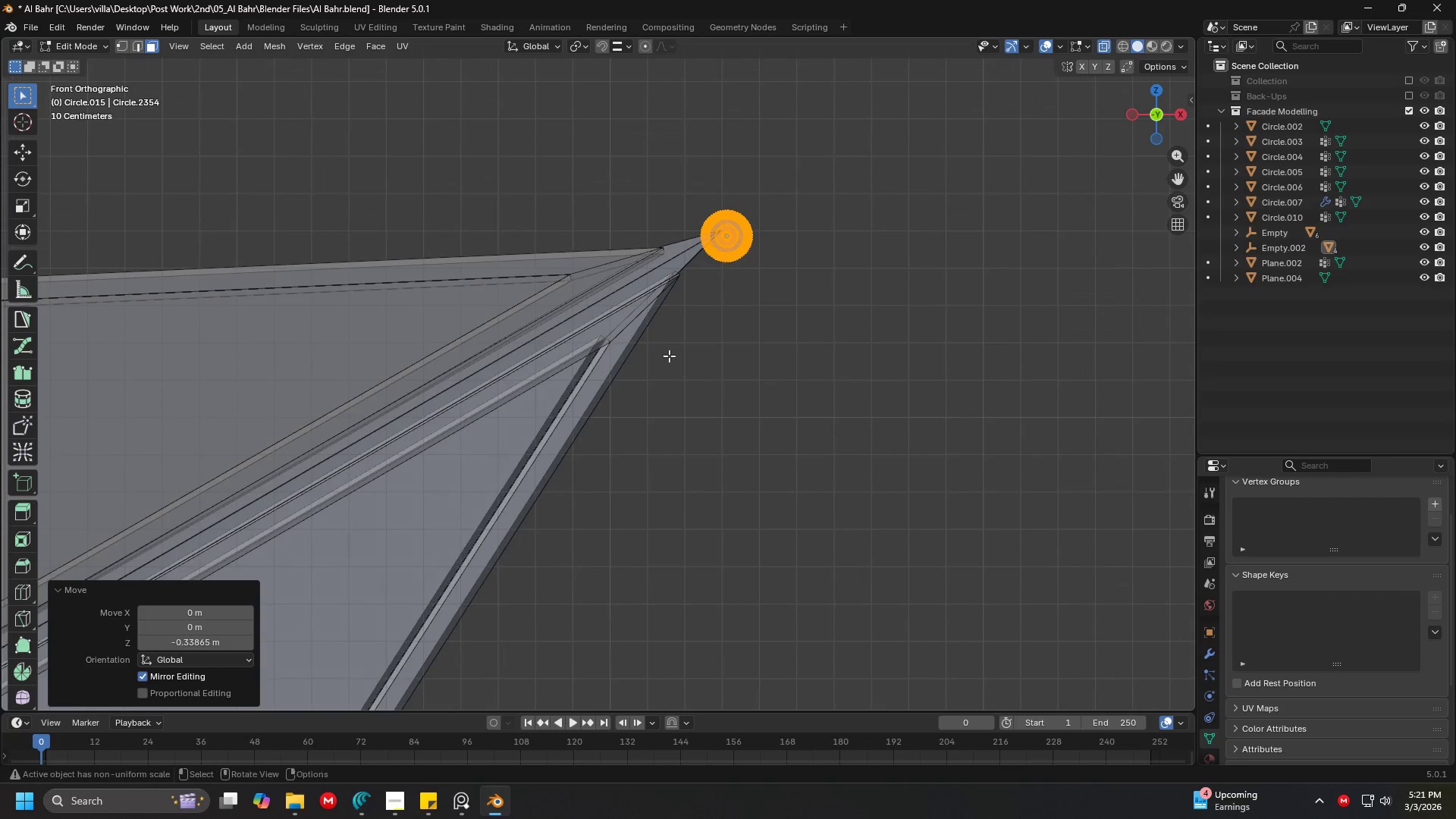 
key(Tab)
 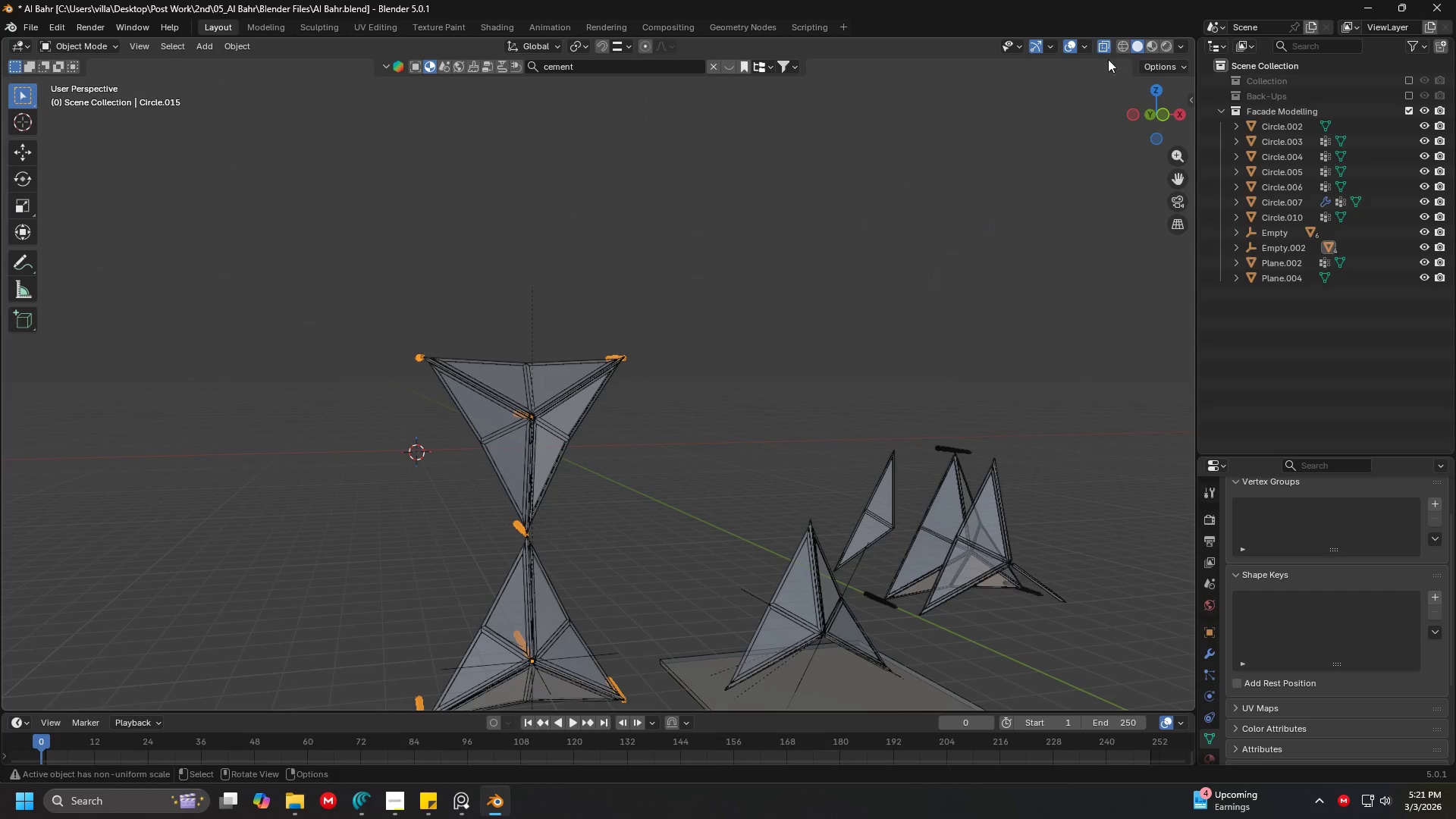 
scroll: coordinate [608, 334], scroll_direction: down, amount: 15.0
 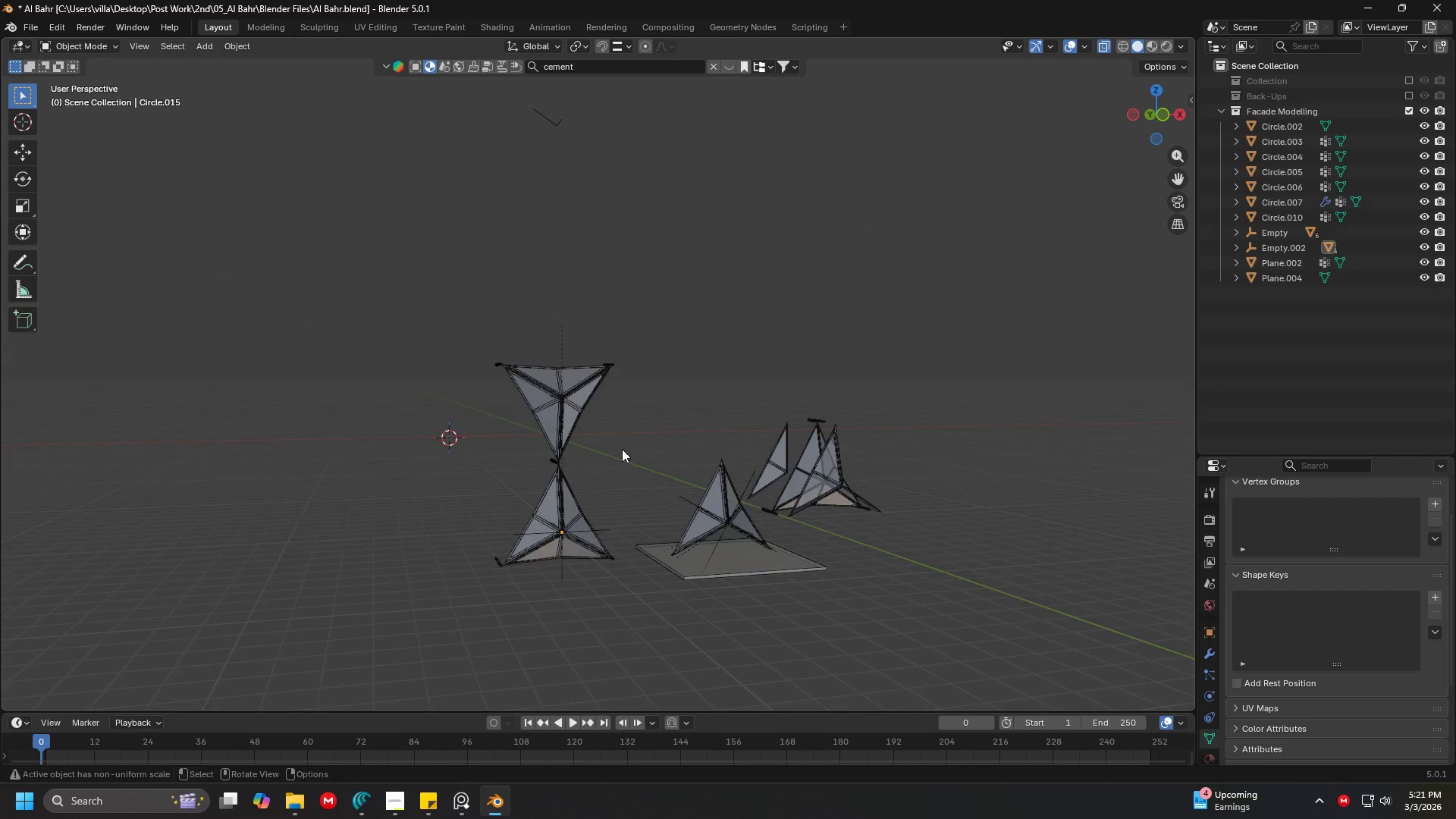 
key(Shift+ShiftLeft)
 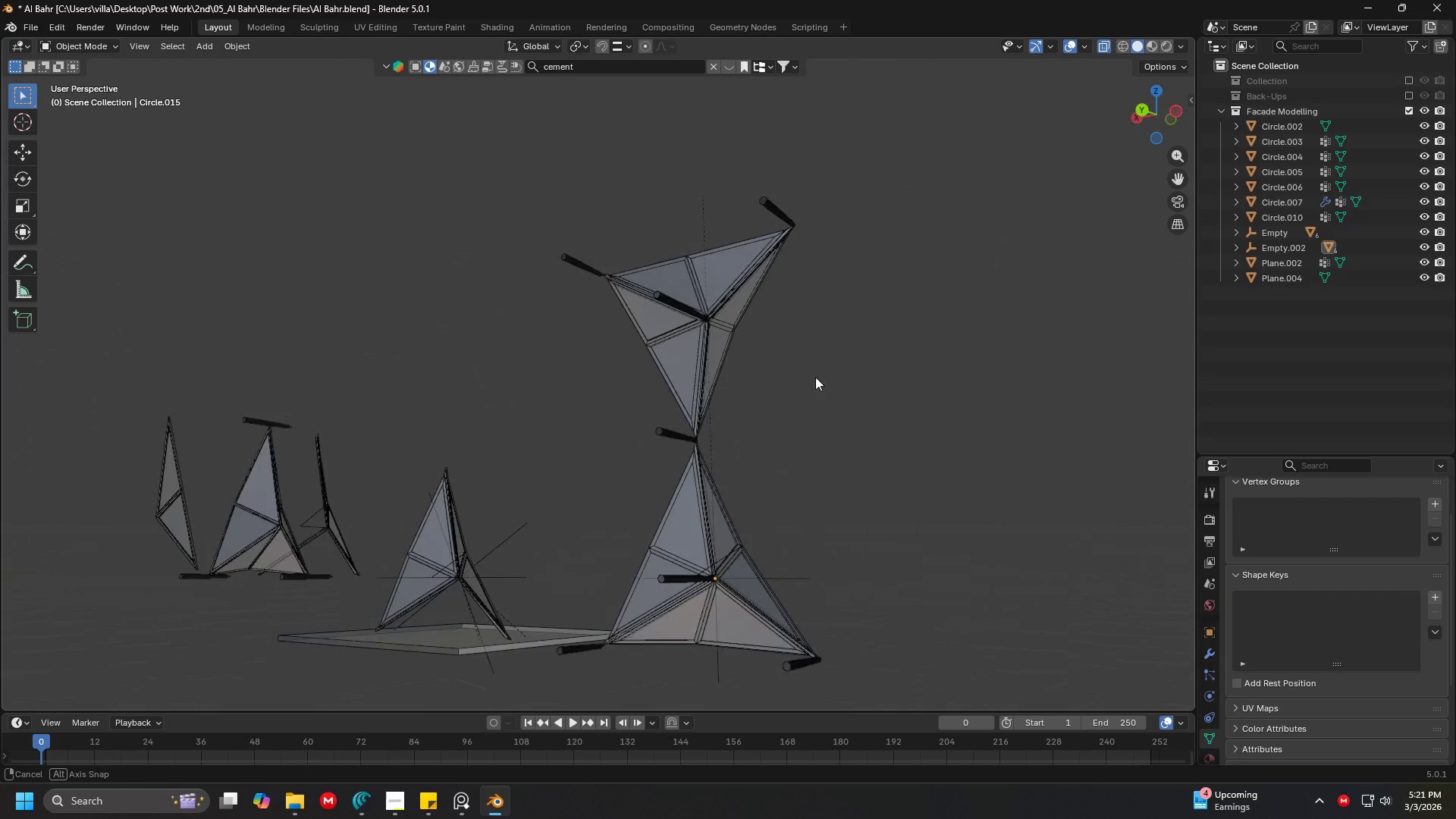 
scroll: coordinate [742, 469], scroll_direction: up, amount: 5.0
 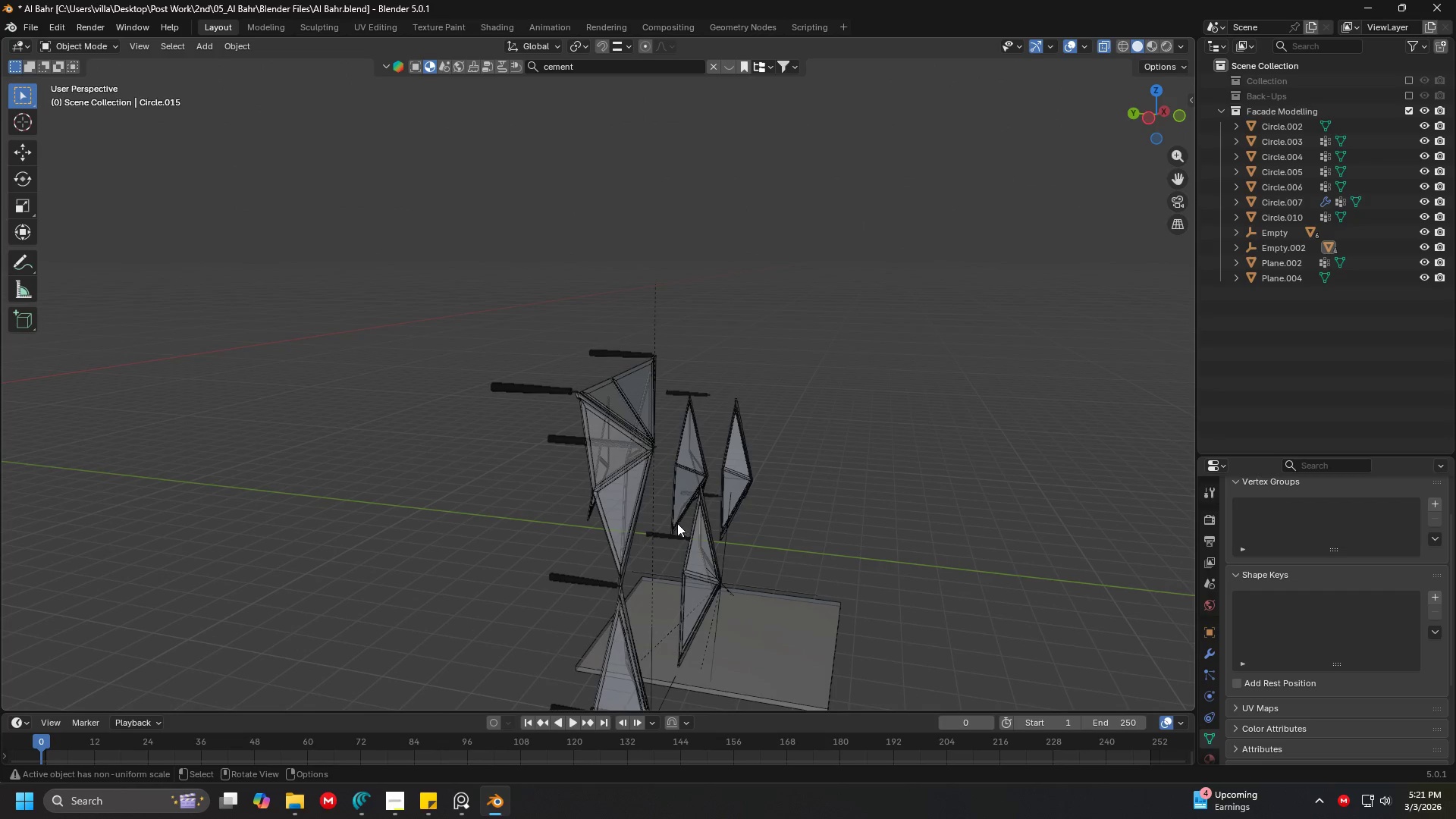 
left_click([705, 374])
 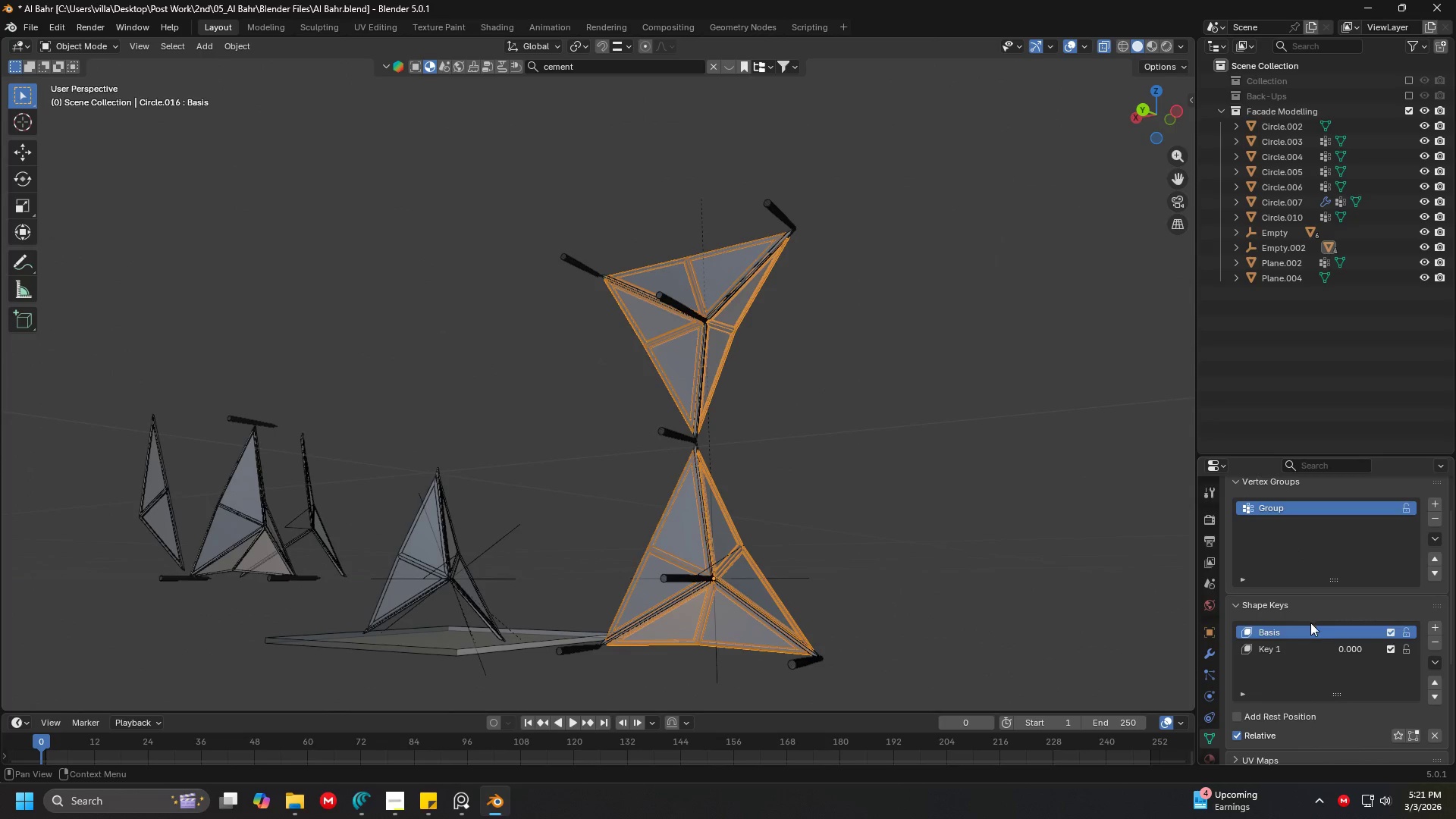 
left_click([1304, 651])
 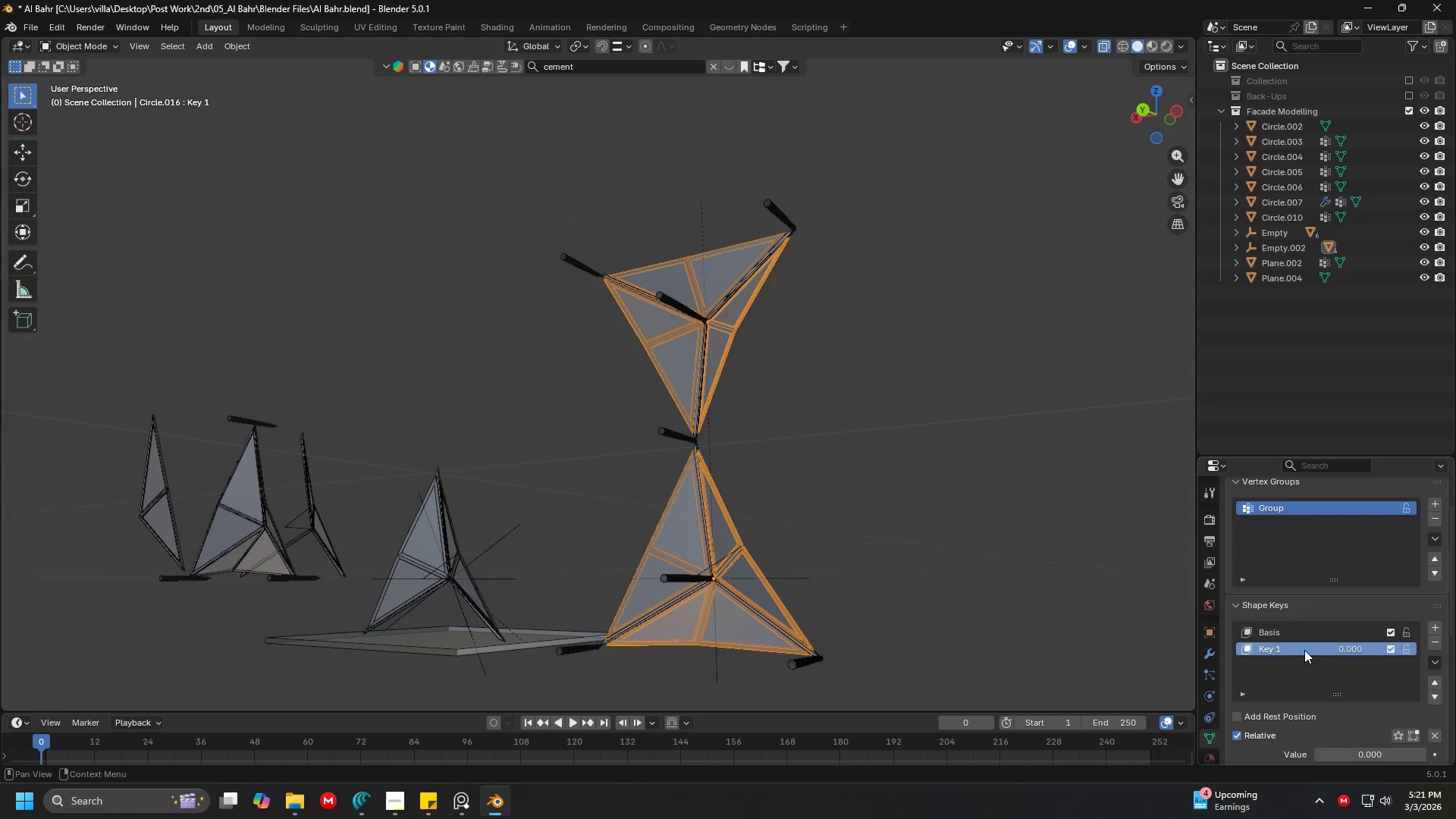 
scroll: coordinate [1308, 643], scroll_direction: down, amount: 5.0
 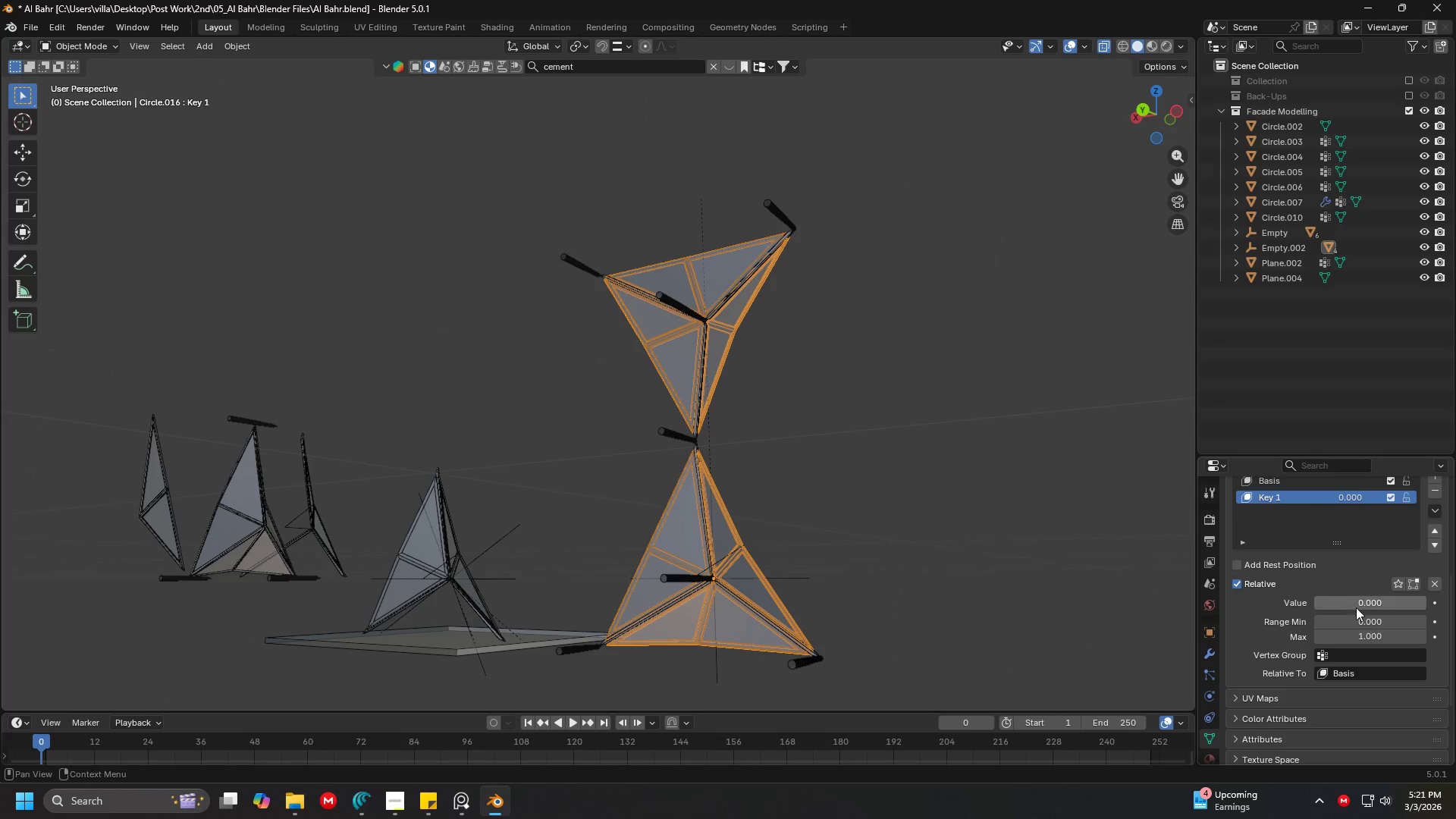 
left_click_drag(start_coordinate=[1355, 607], to_coordinate=[1172, 596])
 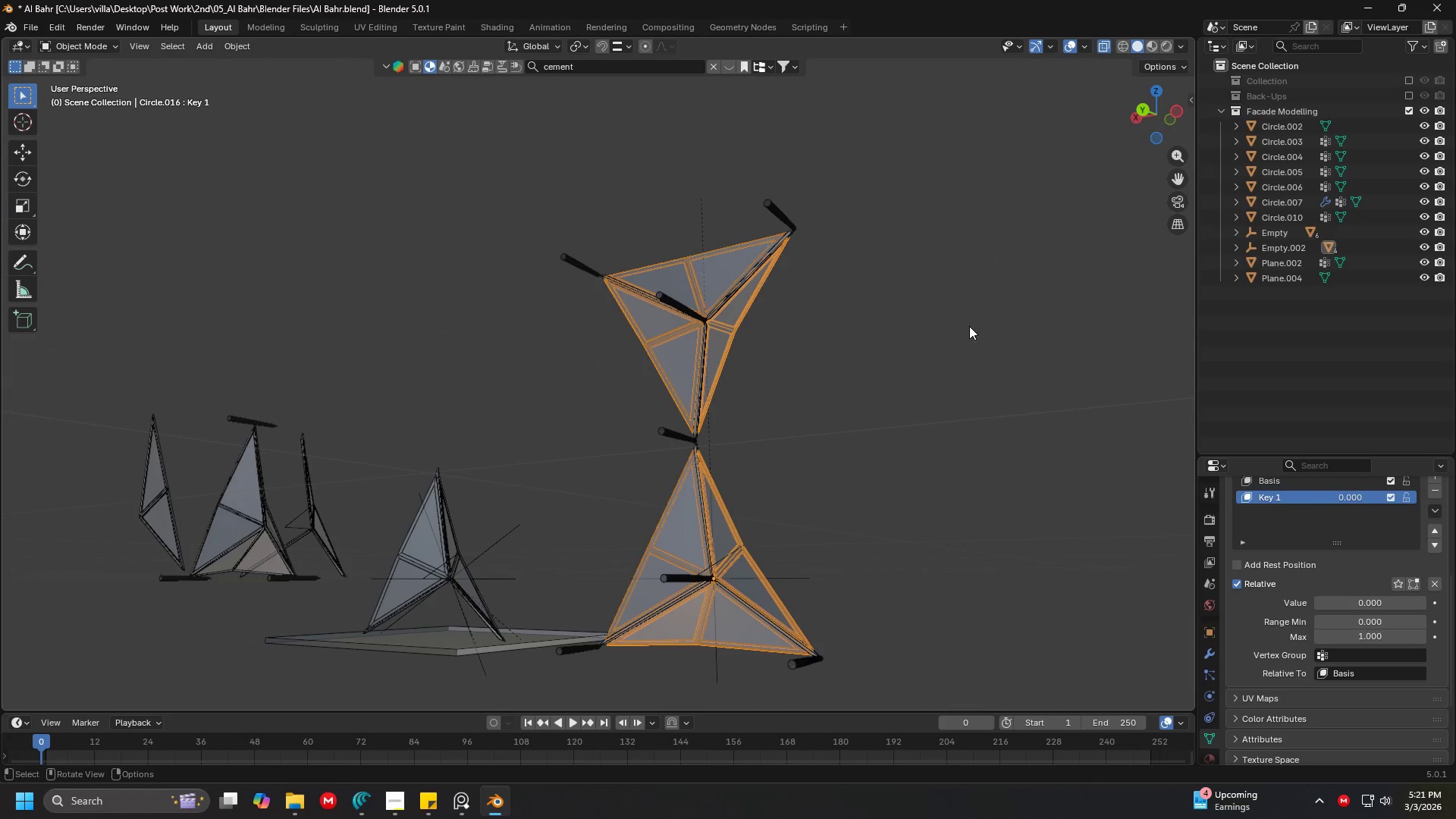 
left_click([952, 313])
 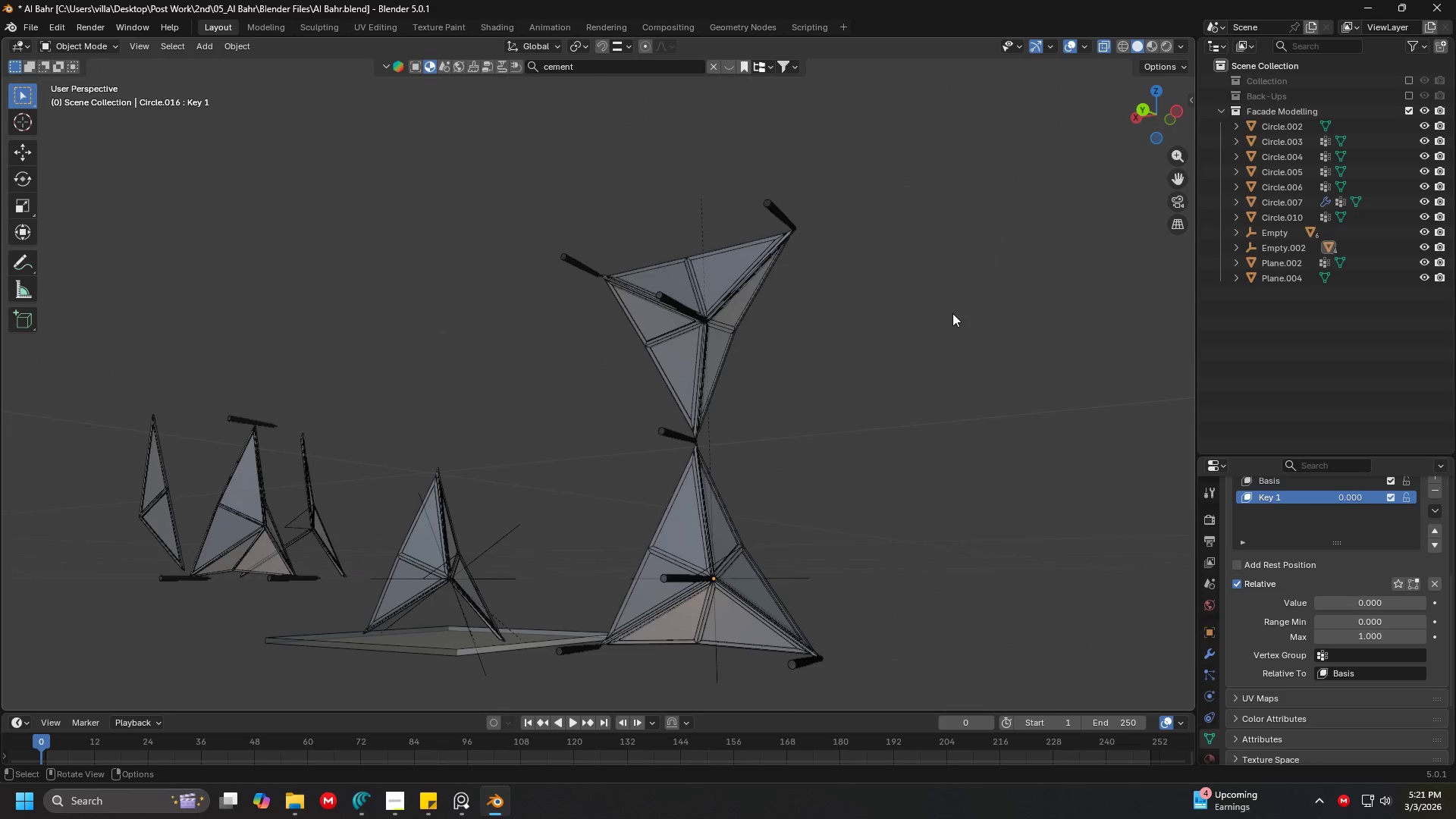 
scroll: coordinate [918, 340], scroll_direction: down, amount: 4.0
 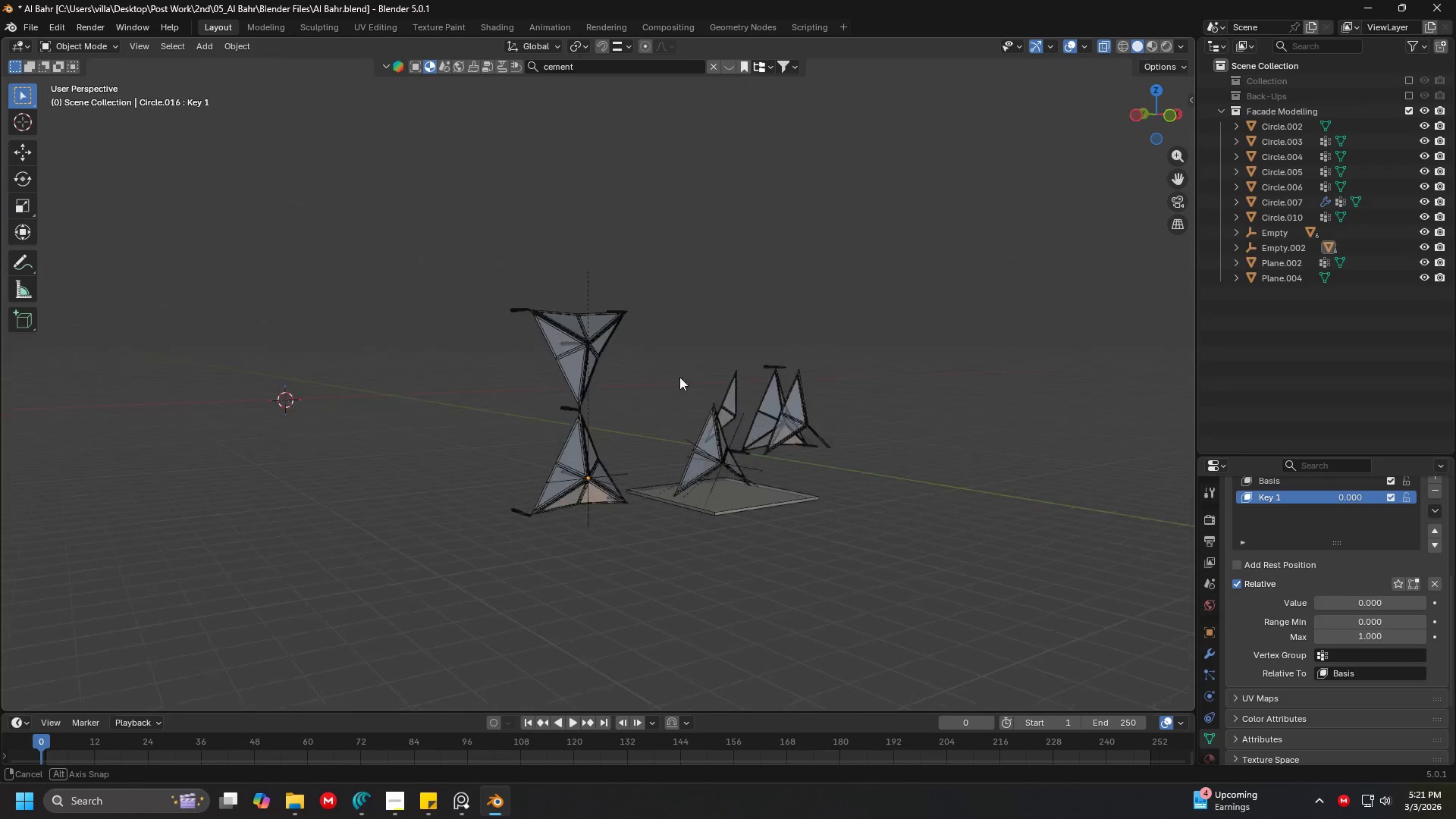 
hold_key(key=ShiftLeft, duration=0.36)
 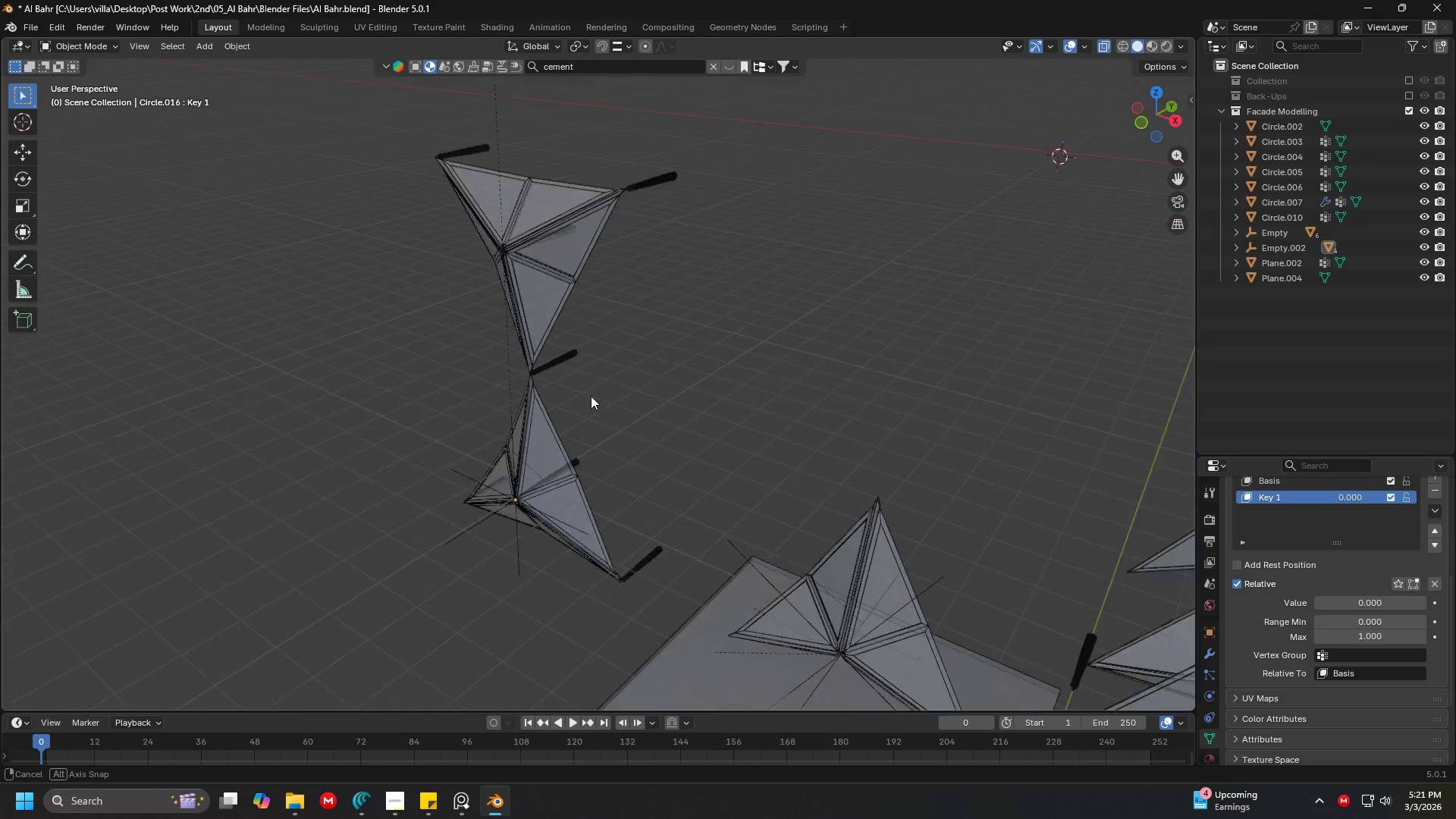 
scroll: coordinate [615, 374], scroll_direction: up, amount: 5.0
 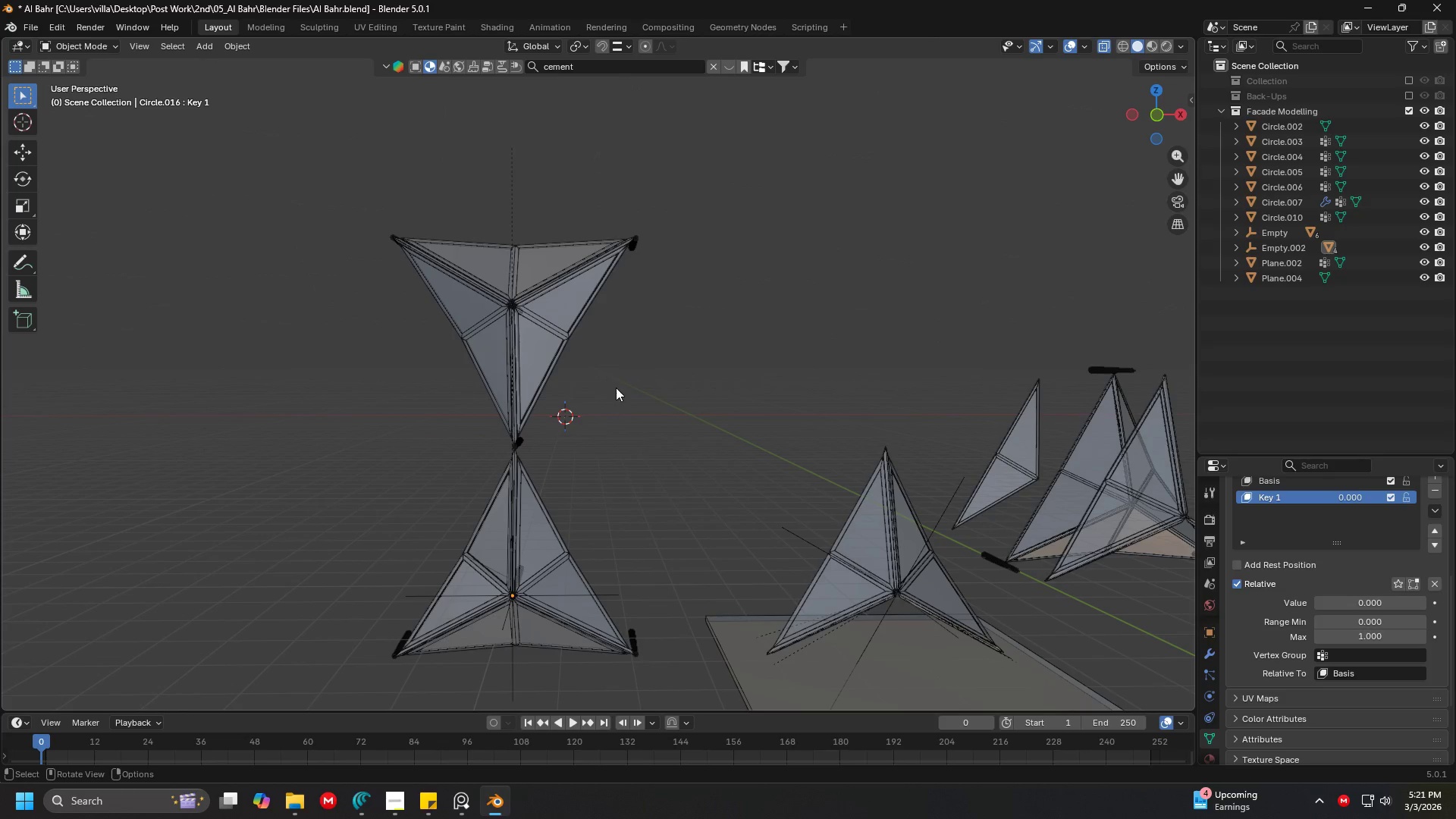 
hold_key(key=ShiftLeft, duration=0.31)
 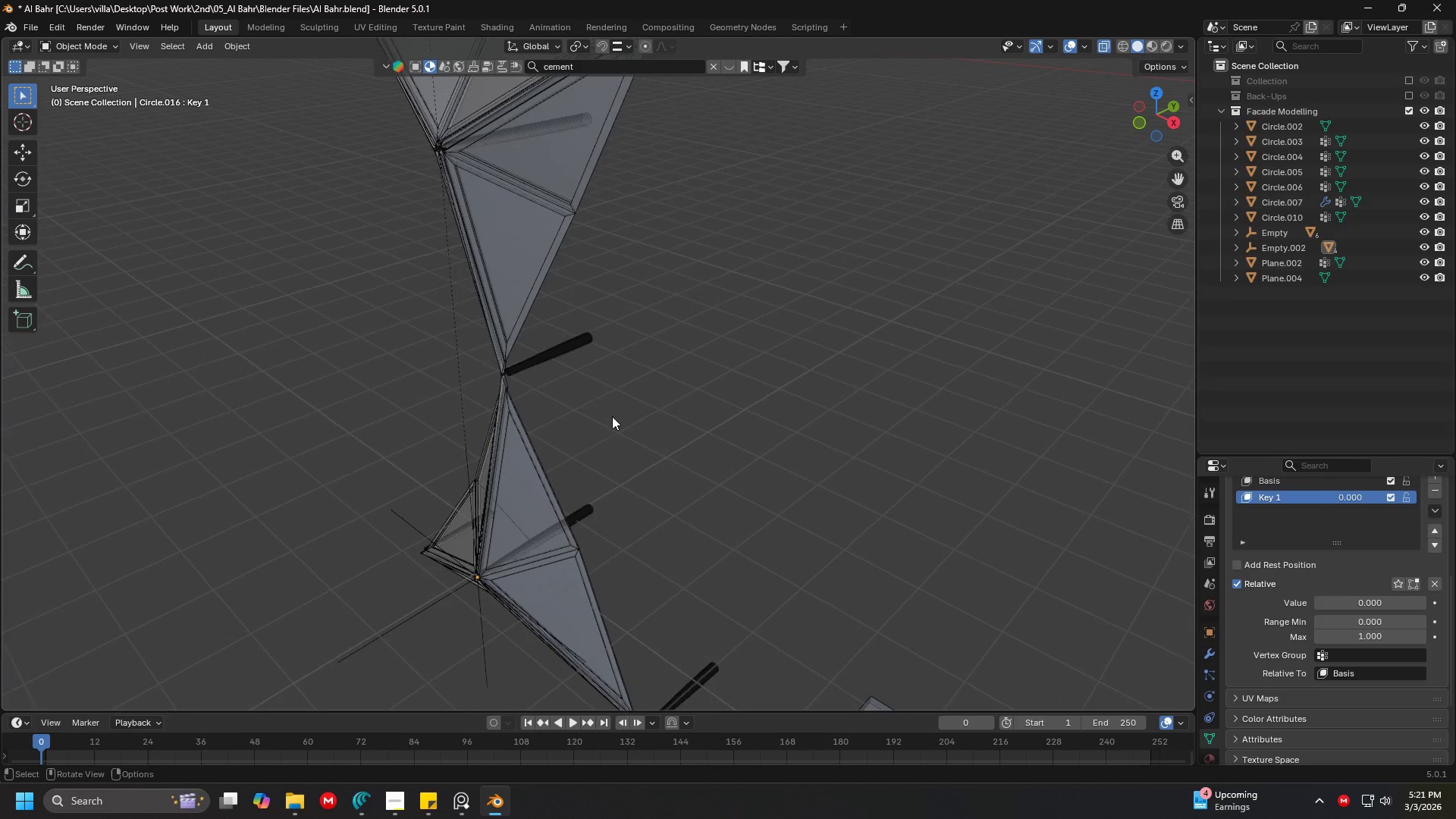 
scroll: coordinate [581, 400], scroll_direction: up, amount: 3.0
 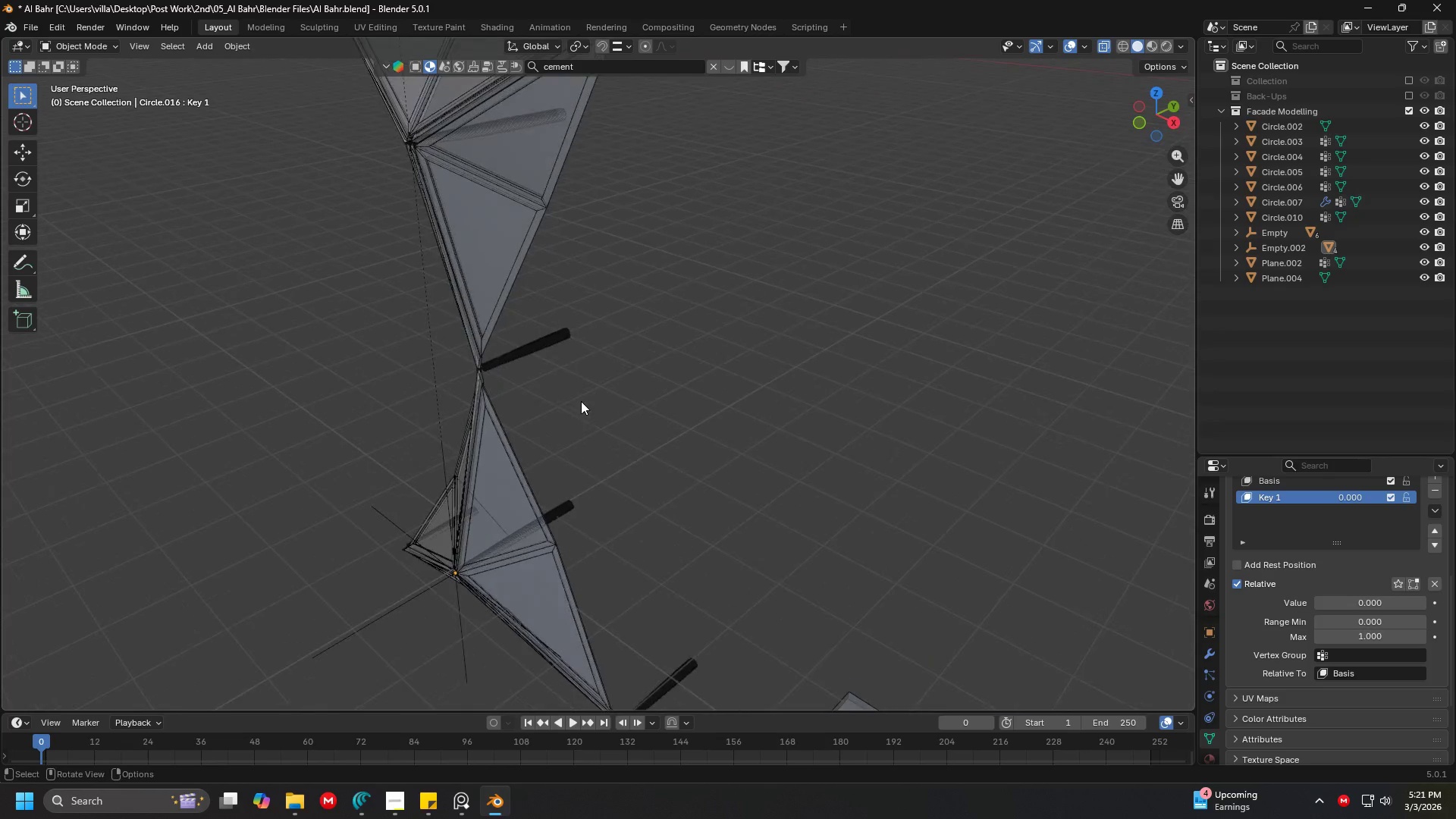 
scroll: coordinate [612, 416], scroll_direction: down, amount: 3.0
 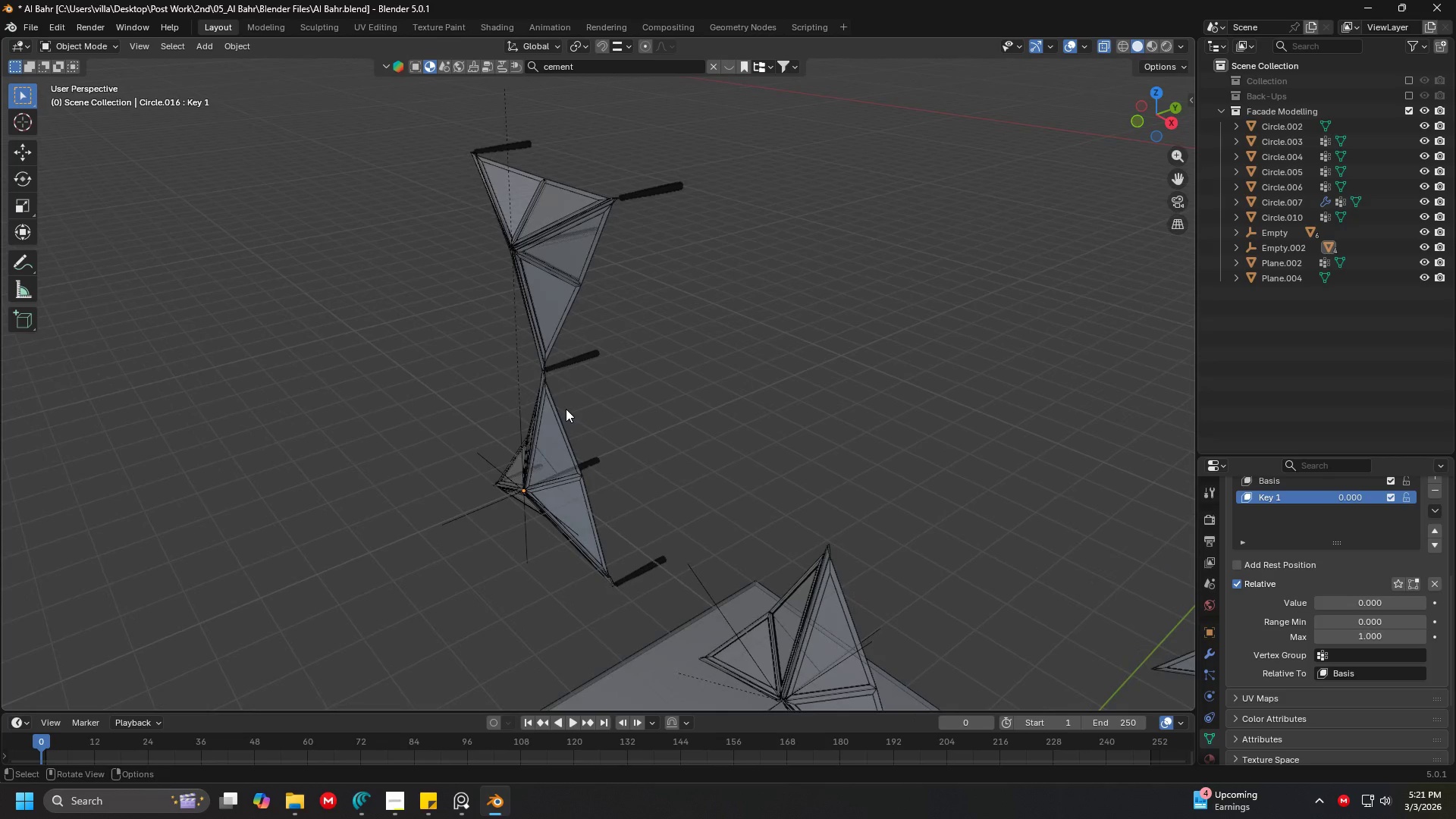 
key(Control+S)
 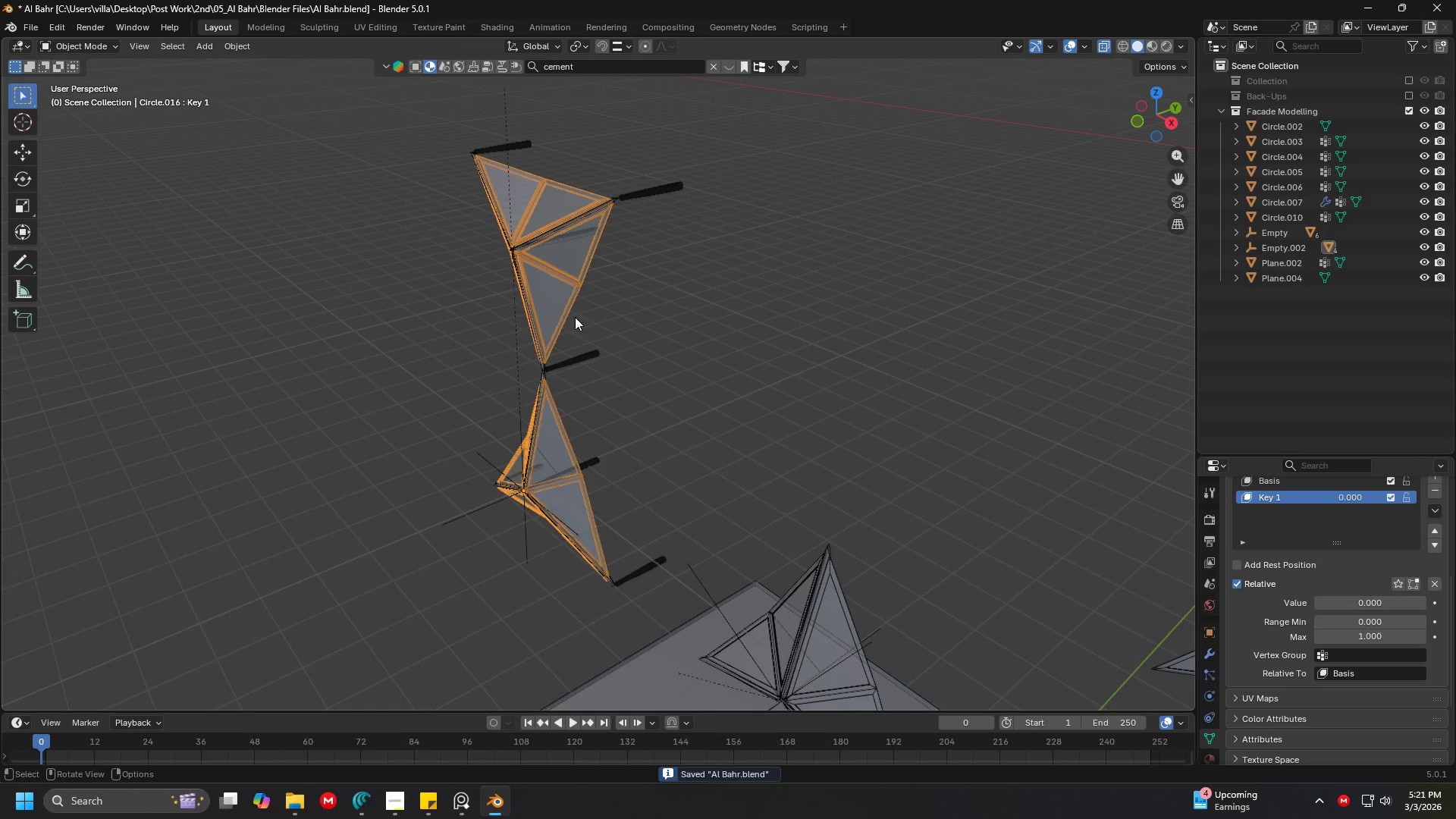 
left_click([629, 194])
 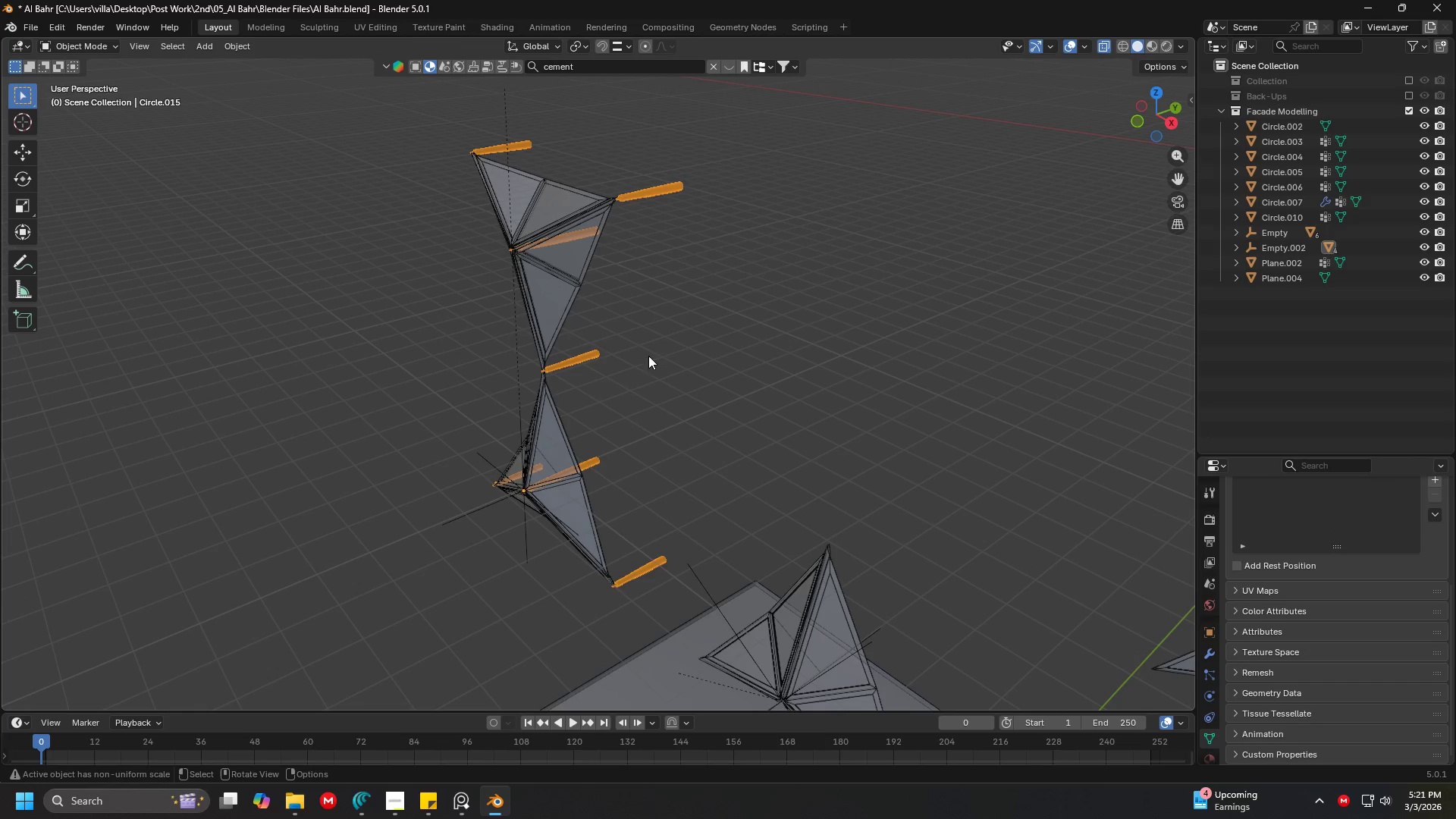 
scroll: coordinate [604, 301], scroll_direction: down, amount: 1.0
 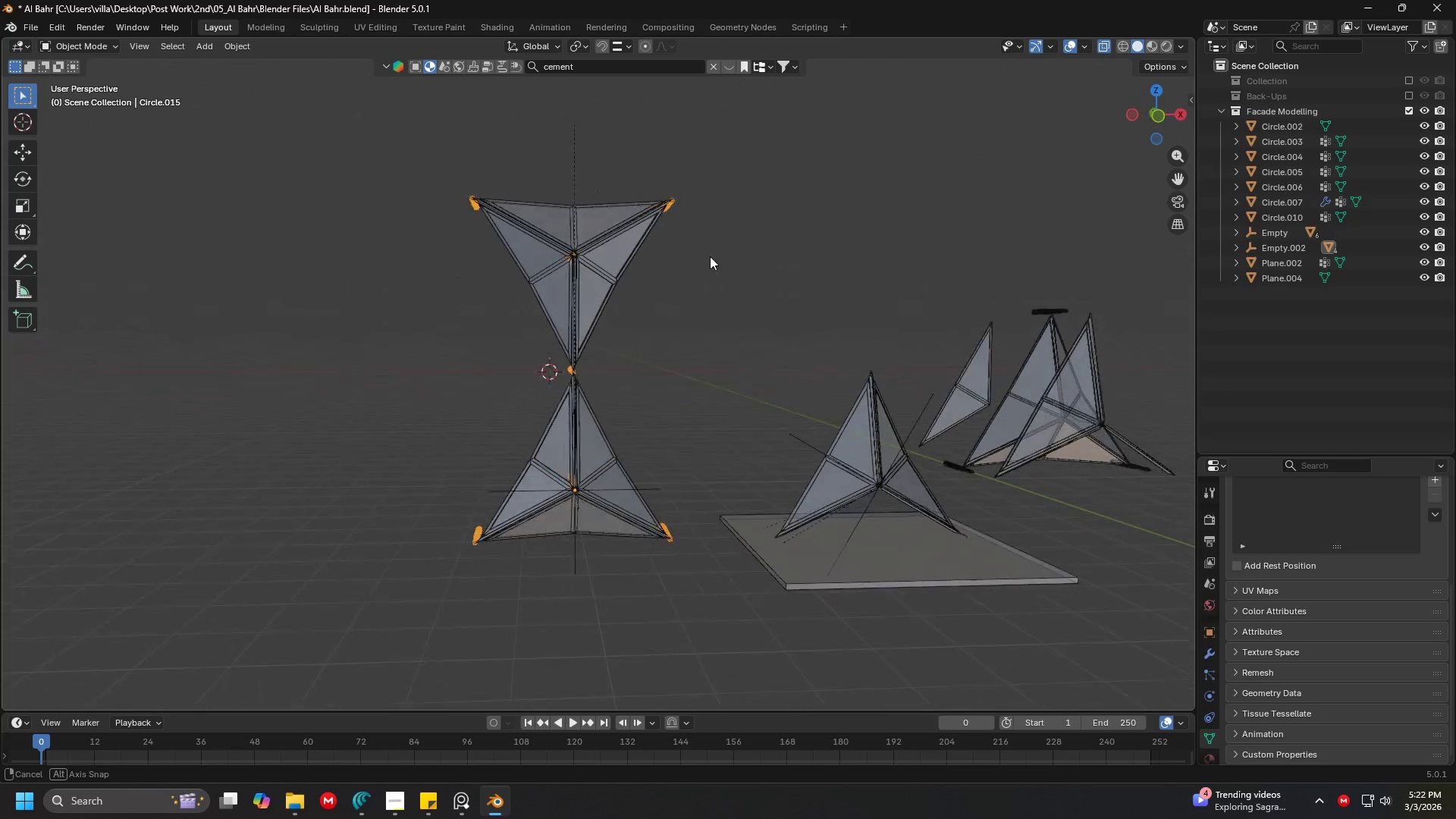 
wait(13.57)
 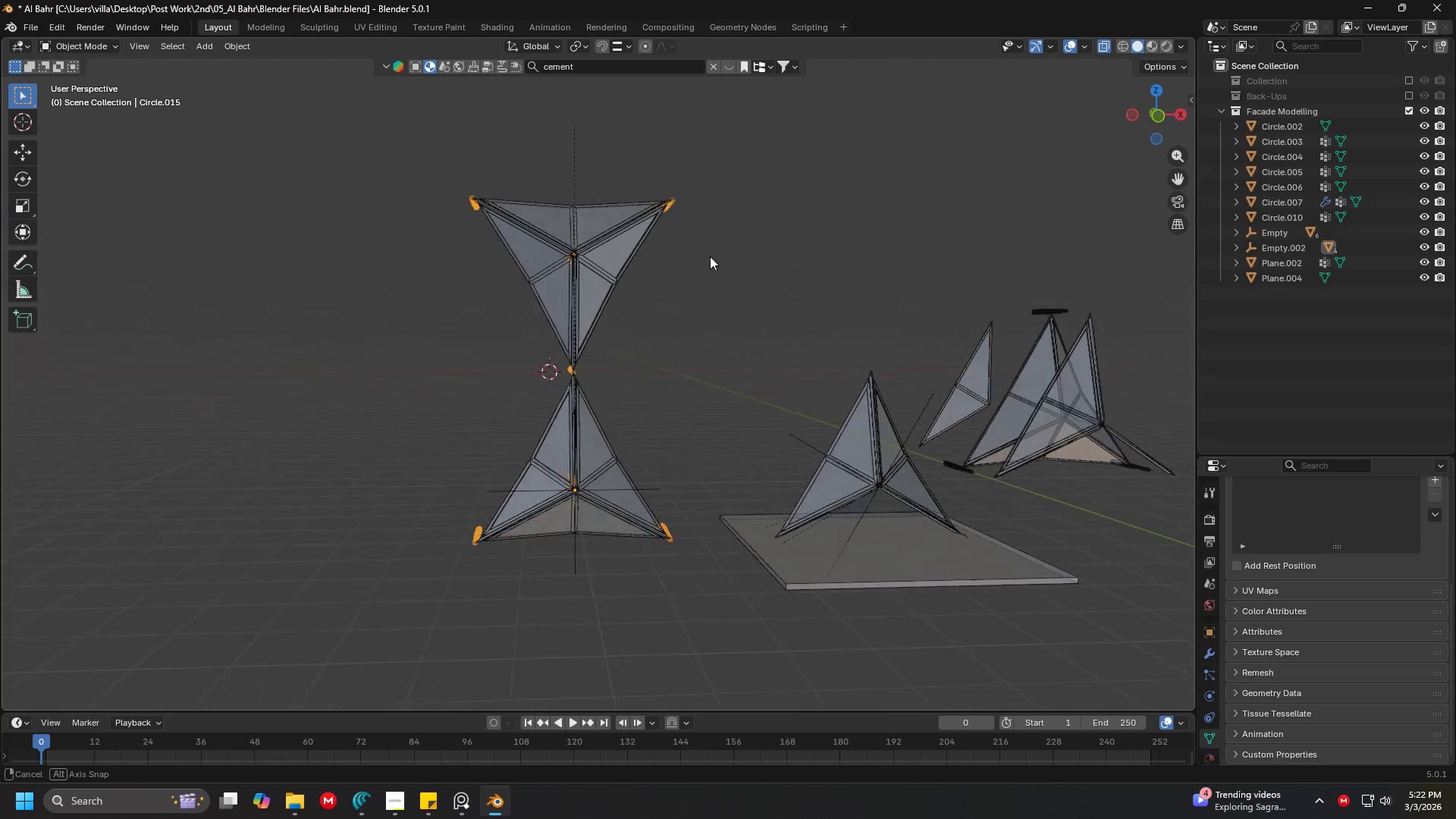 
key(Shift+ShiftLeft)
 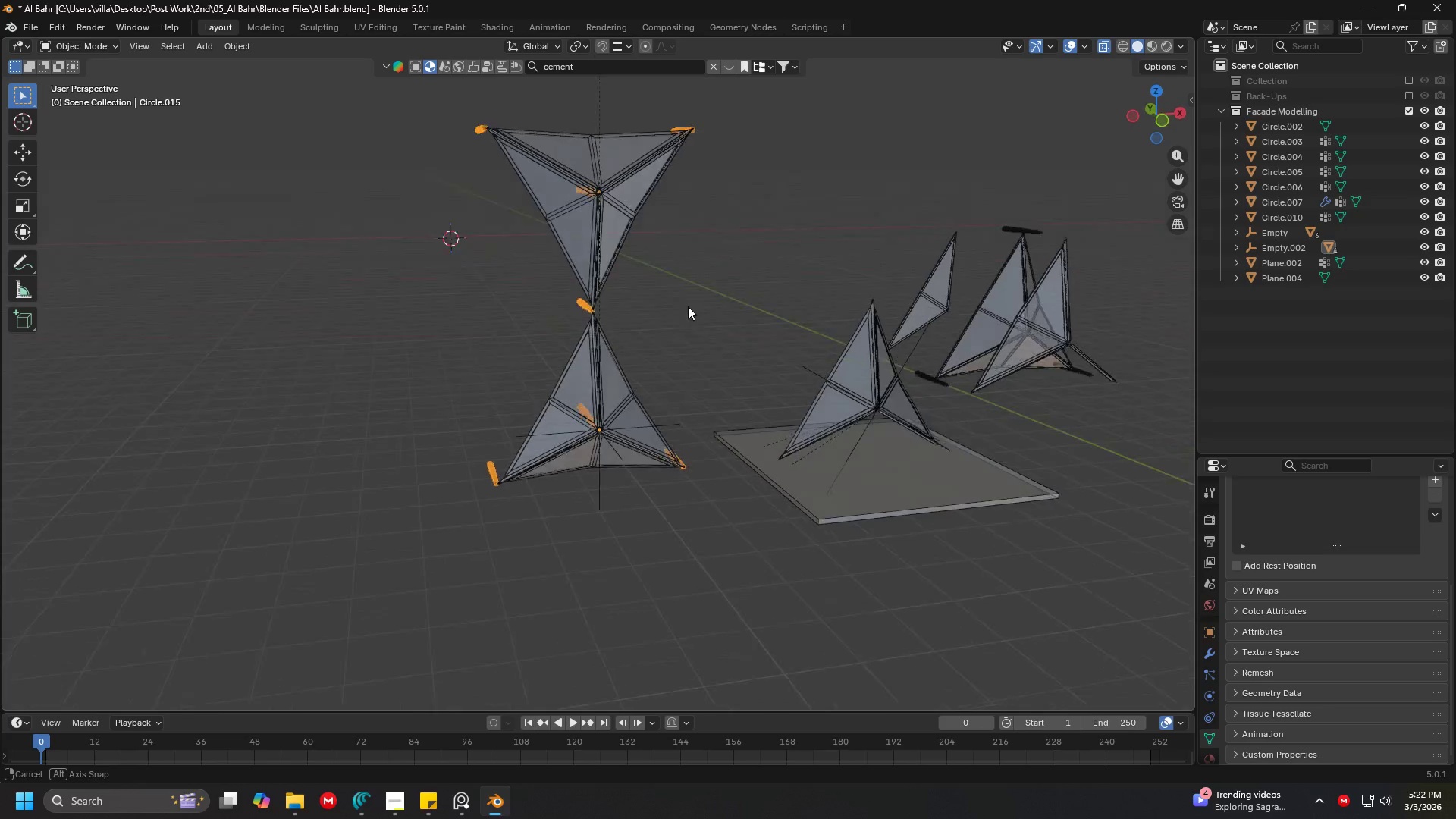 
key(Shift+ShiftLeft)
 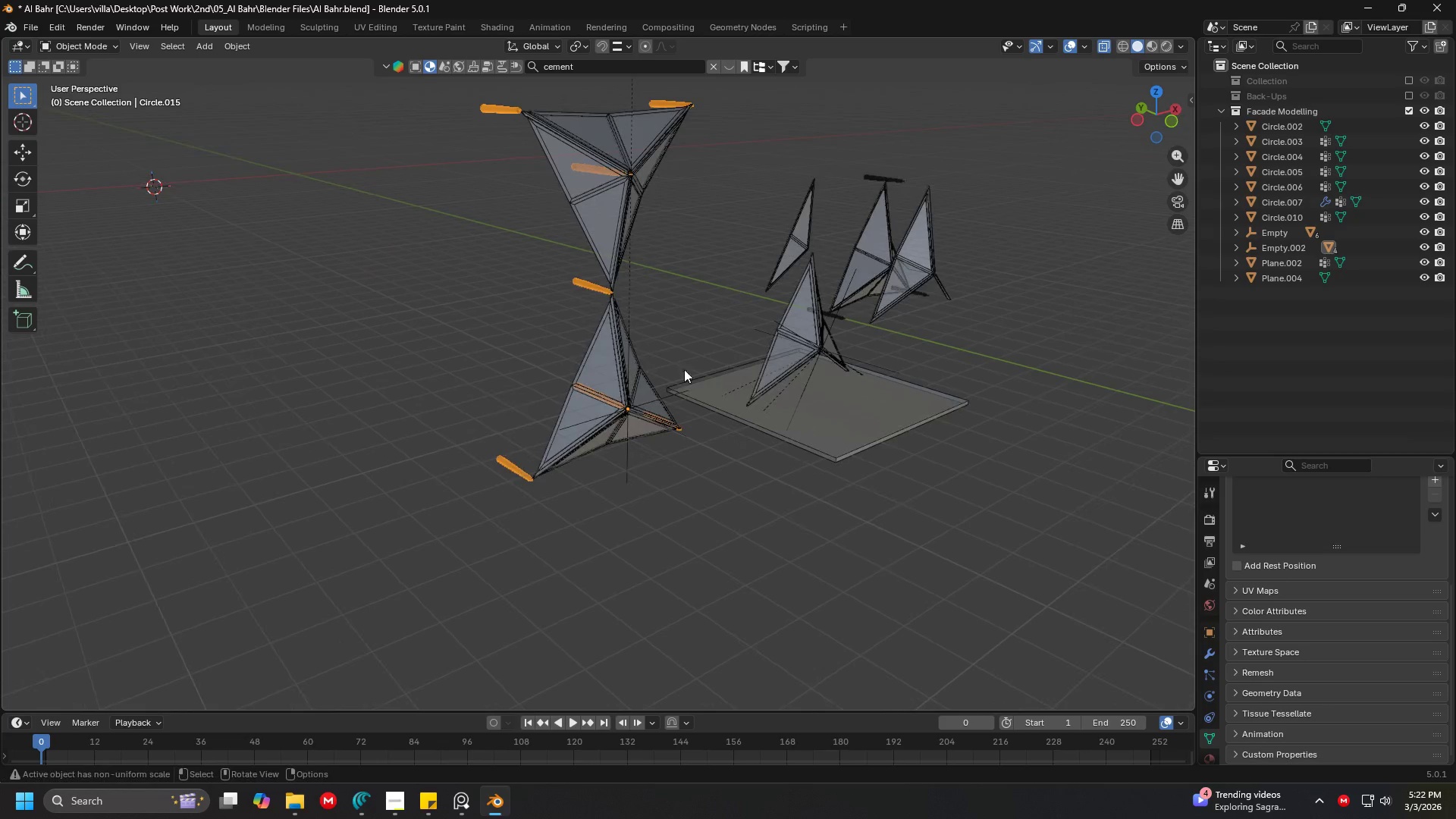 
key(Tab)
 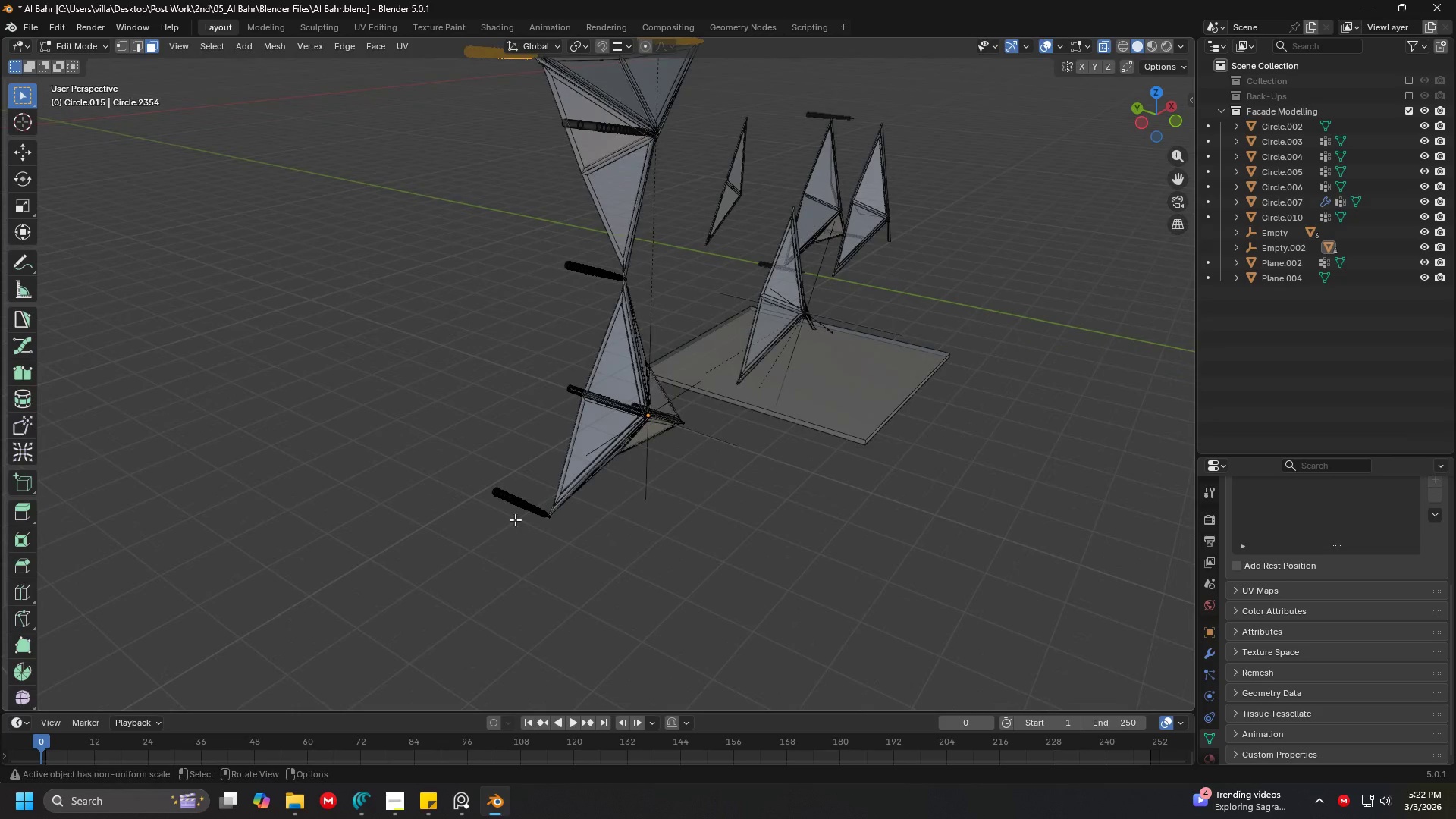 
scroll: coordinate [591, 470], scroll_direction: up, amount: 2.0
 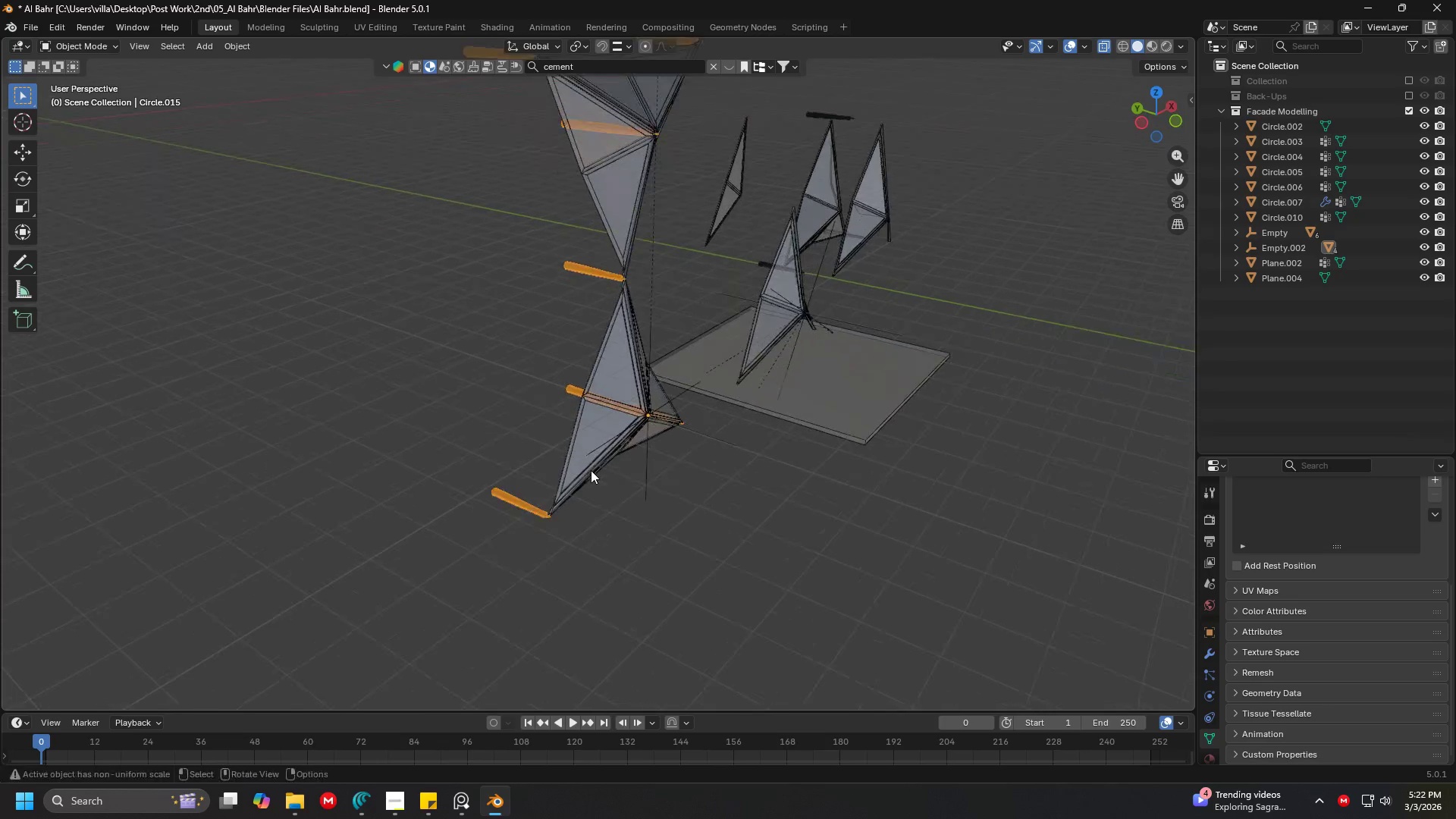 
left_click([512, 504])
 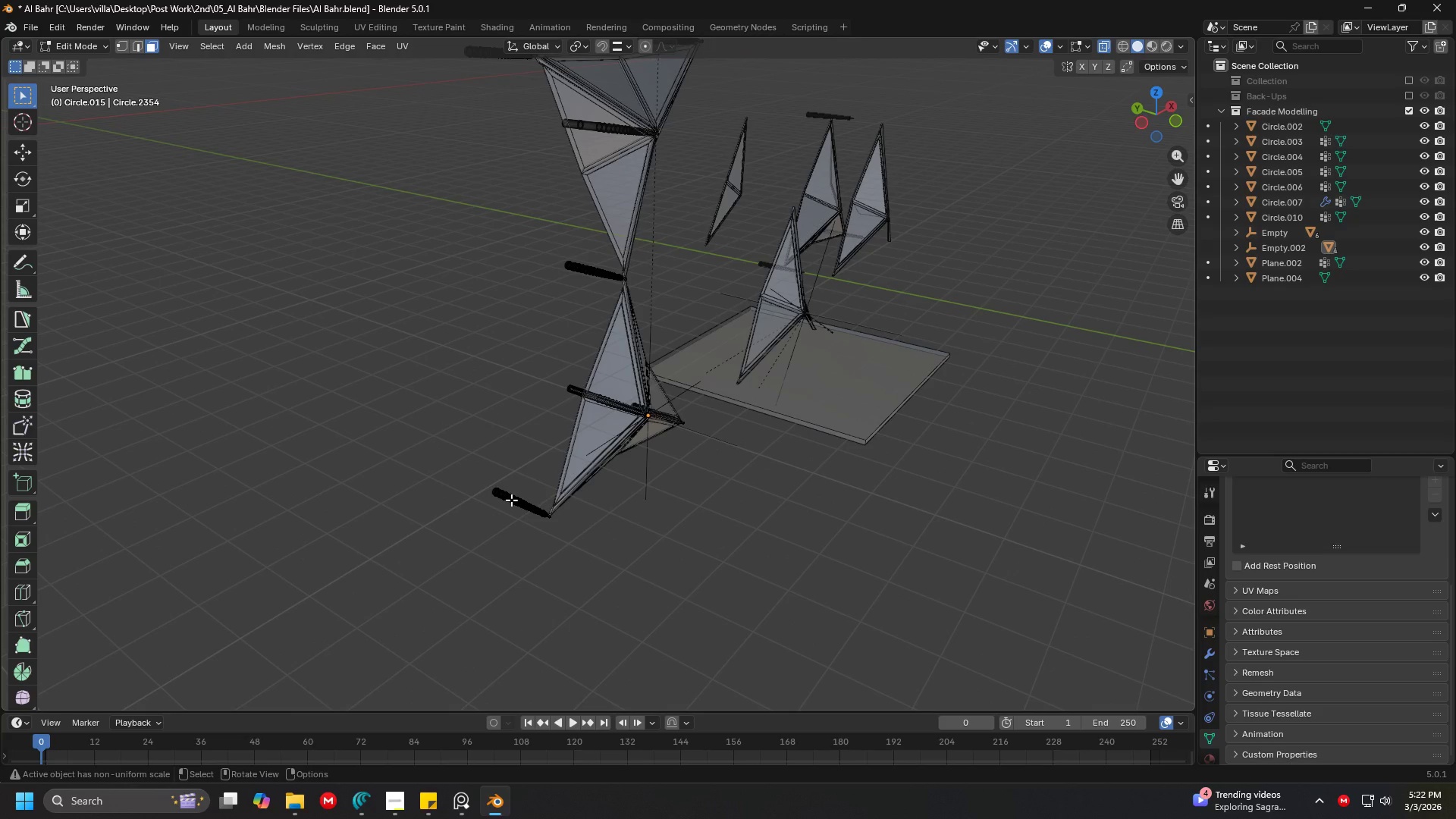 
key(L)
 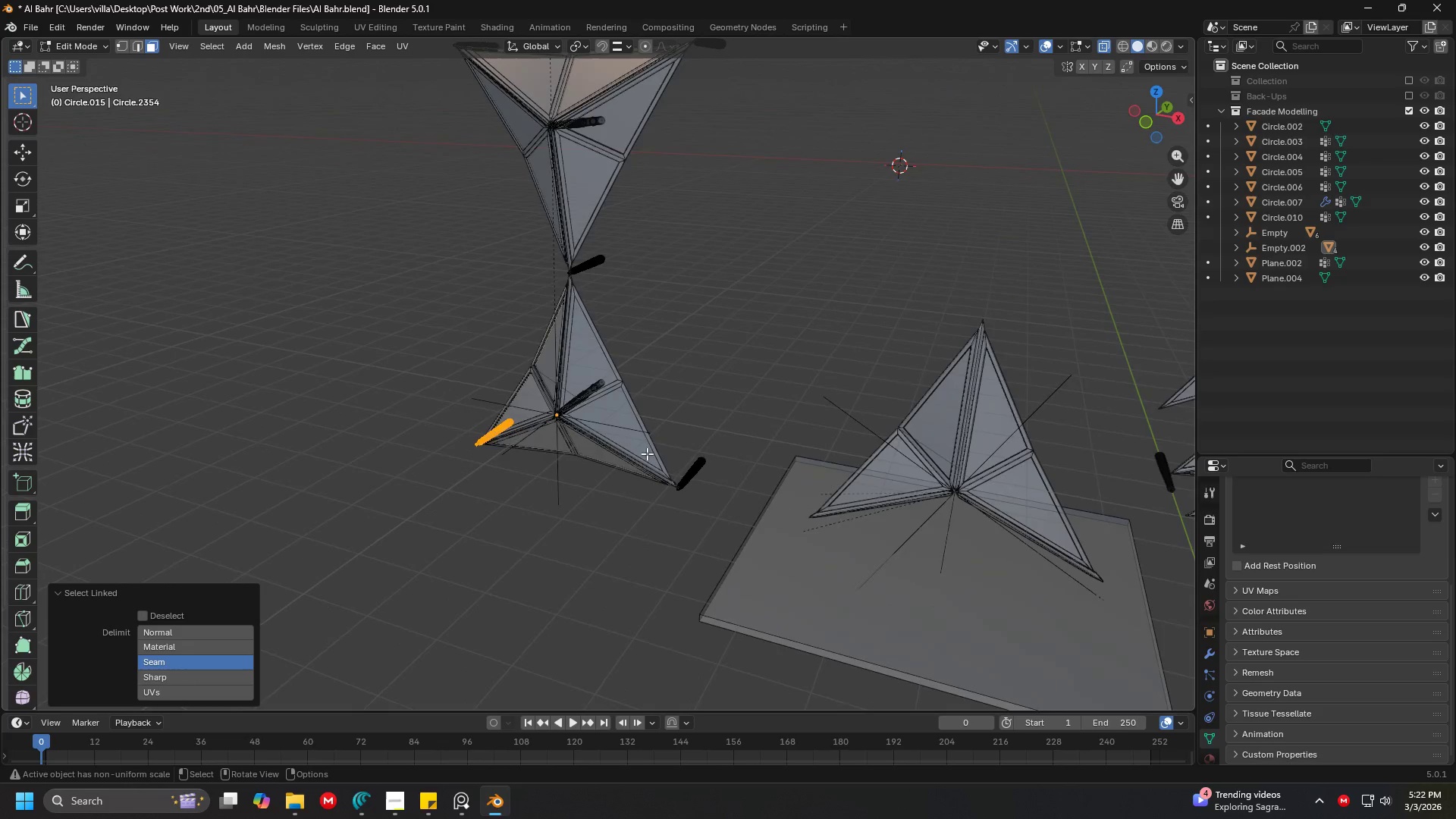 
type(lp)
 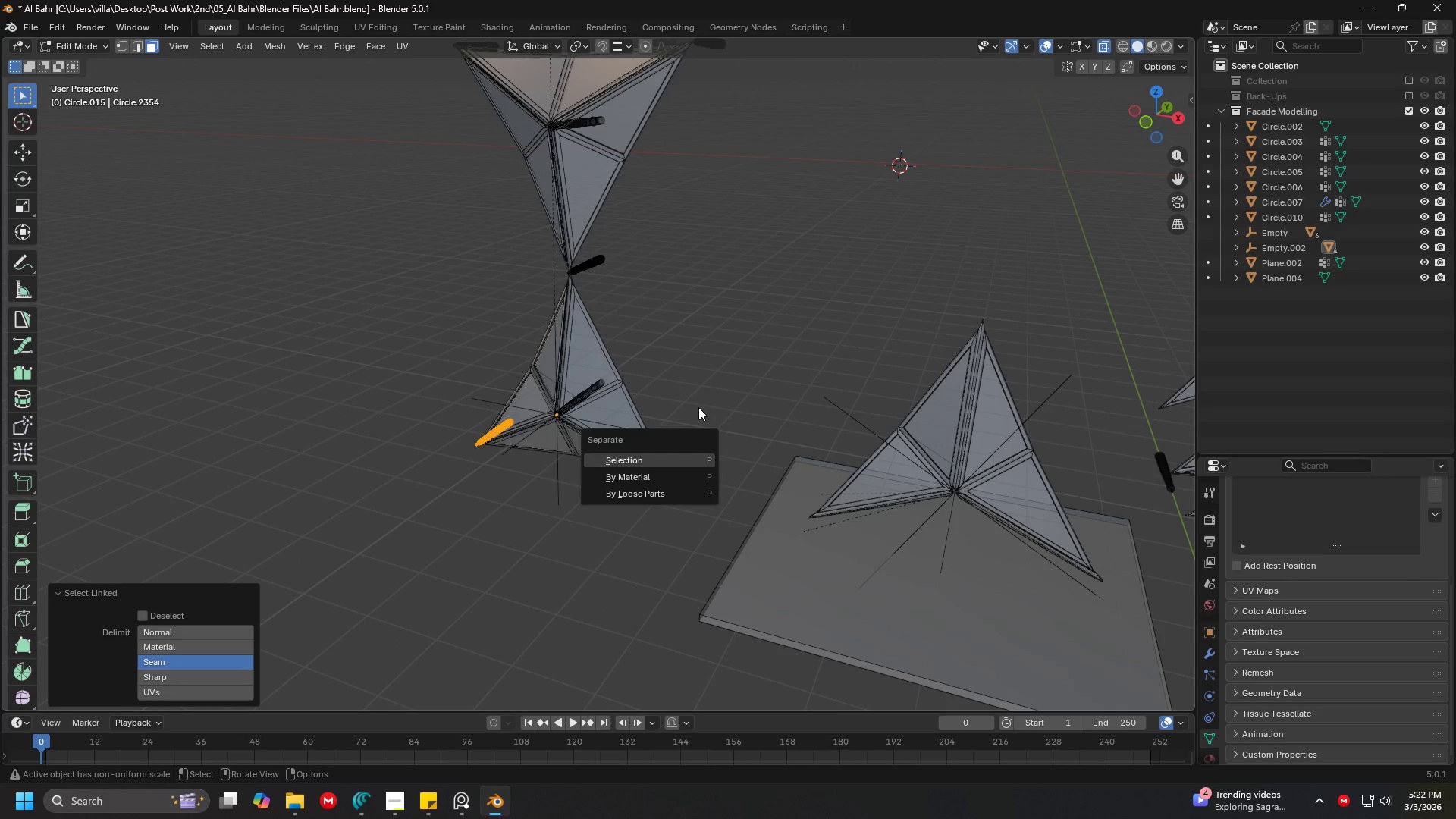 
left_click([698, 407])
 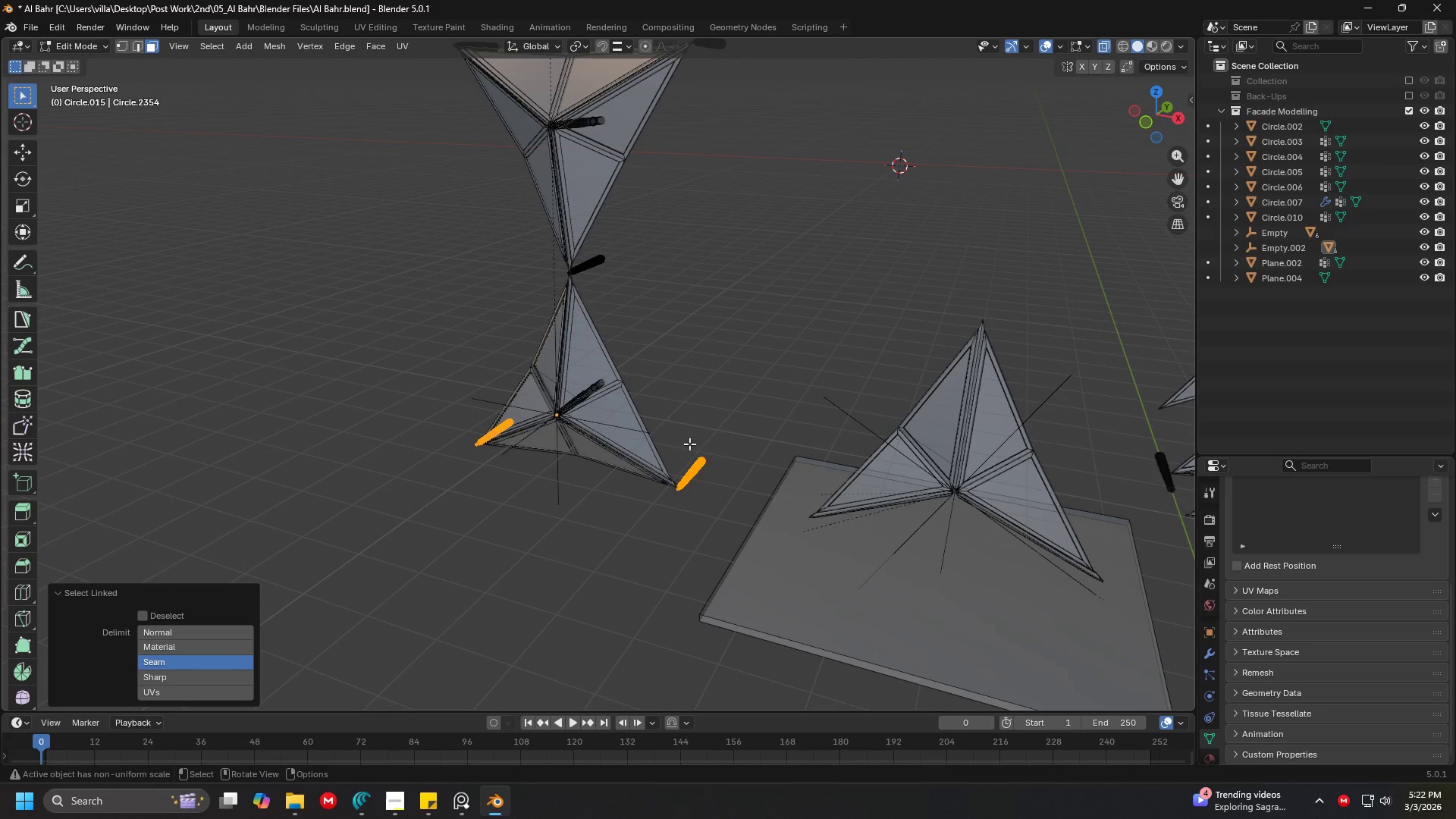 
key(P)
 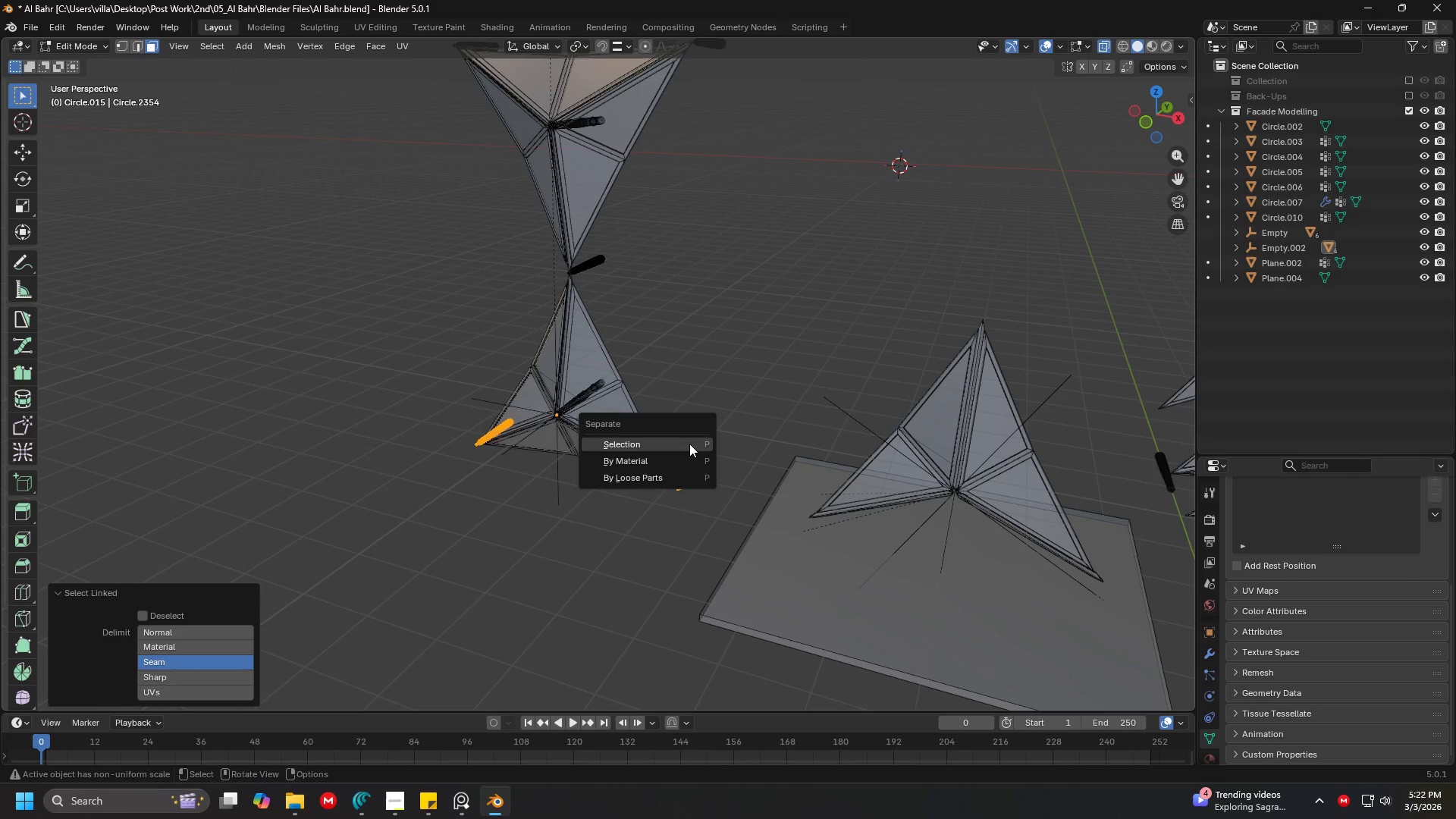 
left_click([689, 444])
 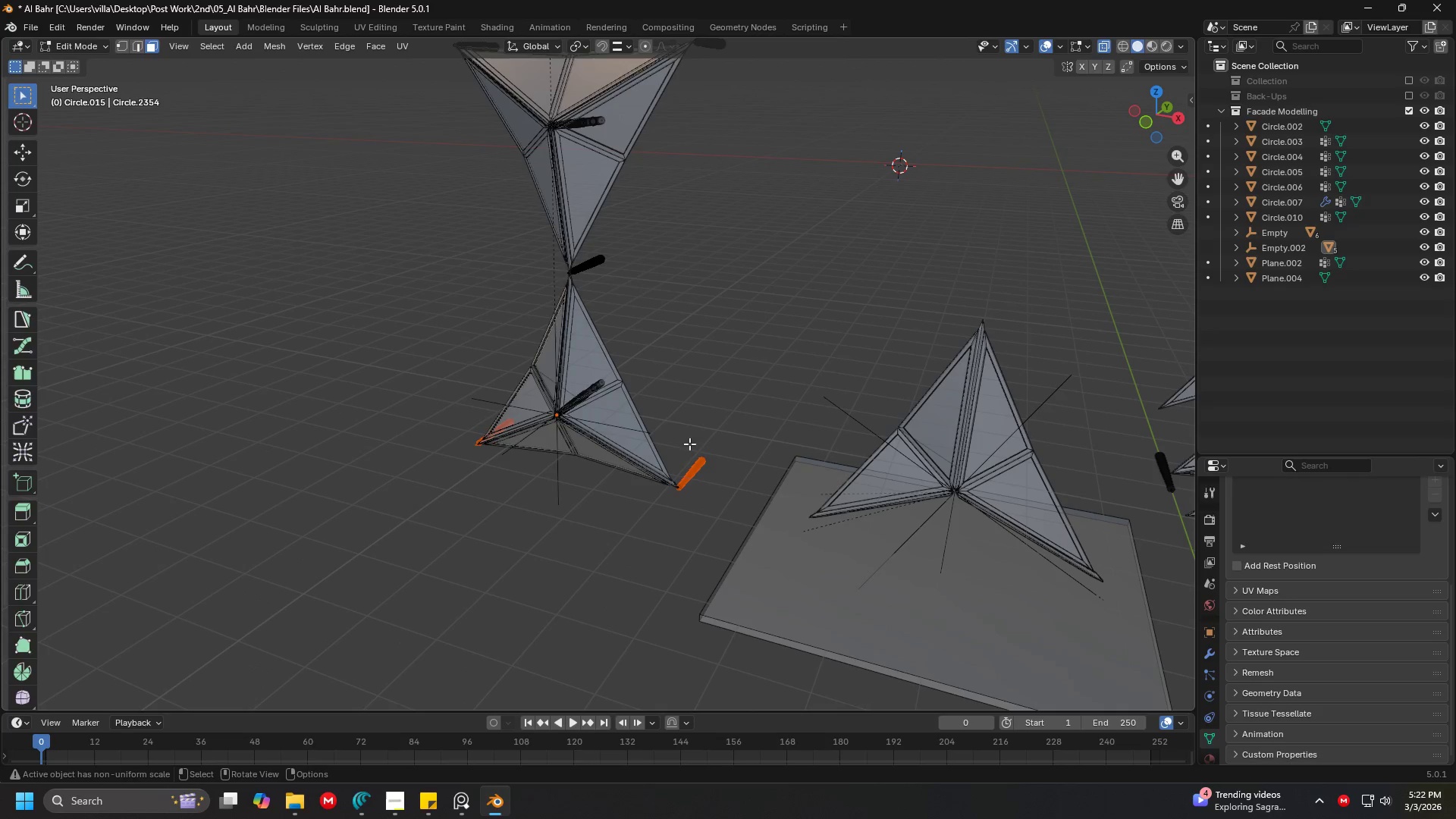 
key(Tab)
 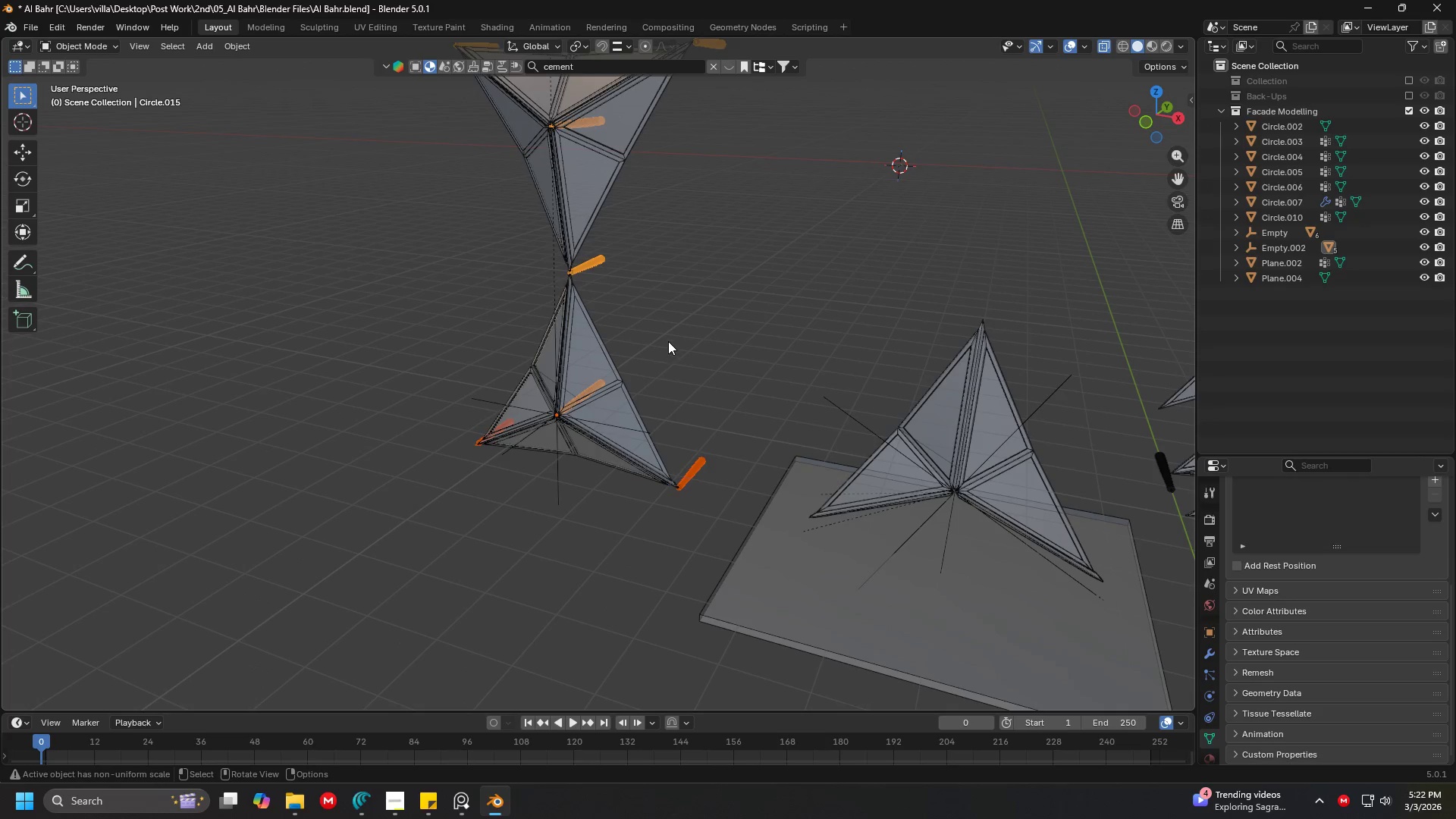 
key(Shift+ShiftLeft)
 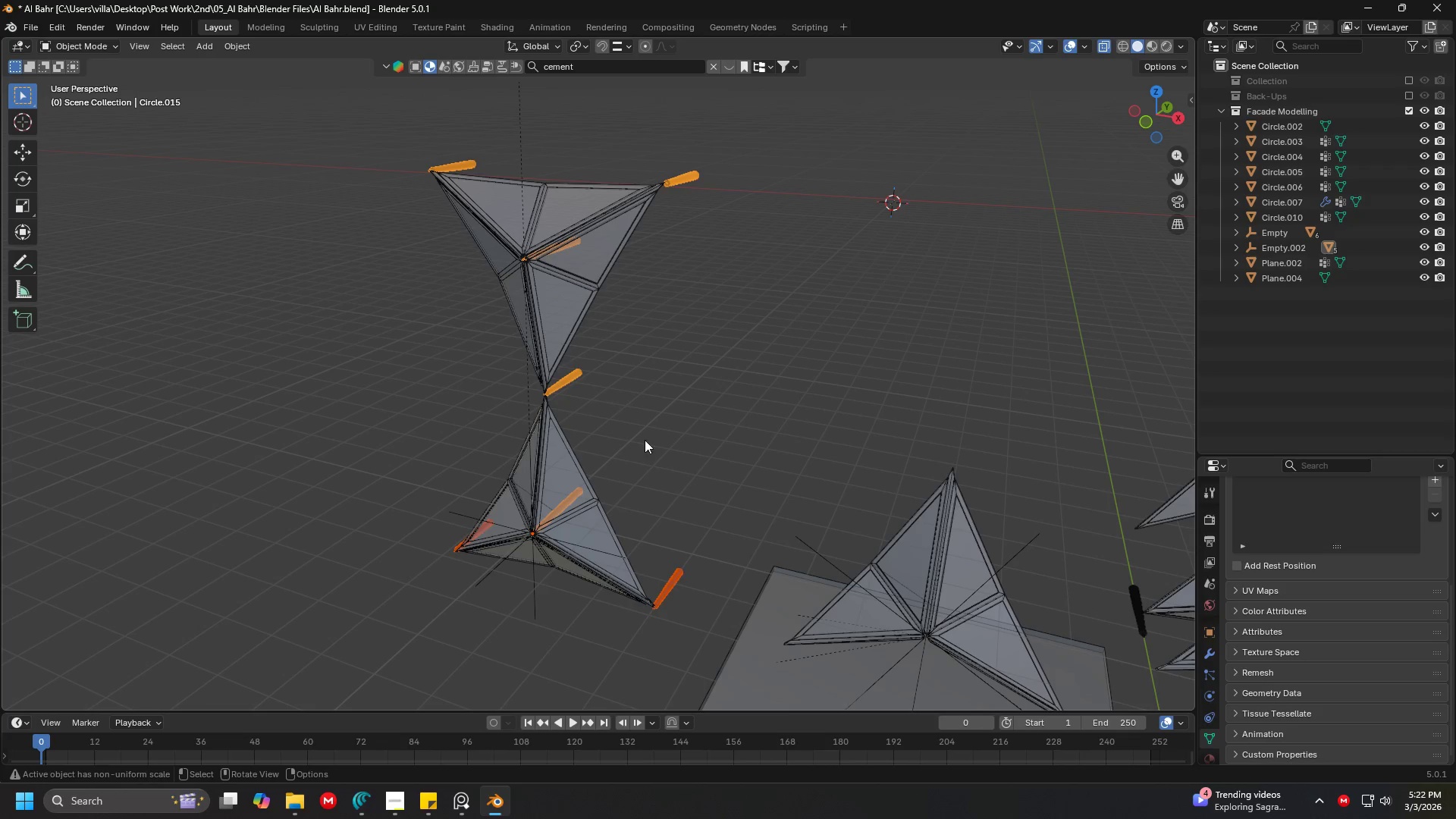 
left_click([574, 369])
 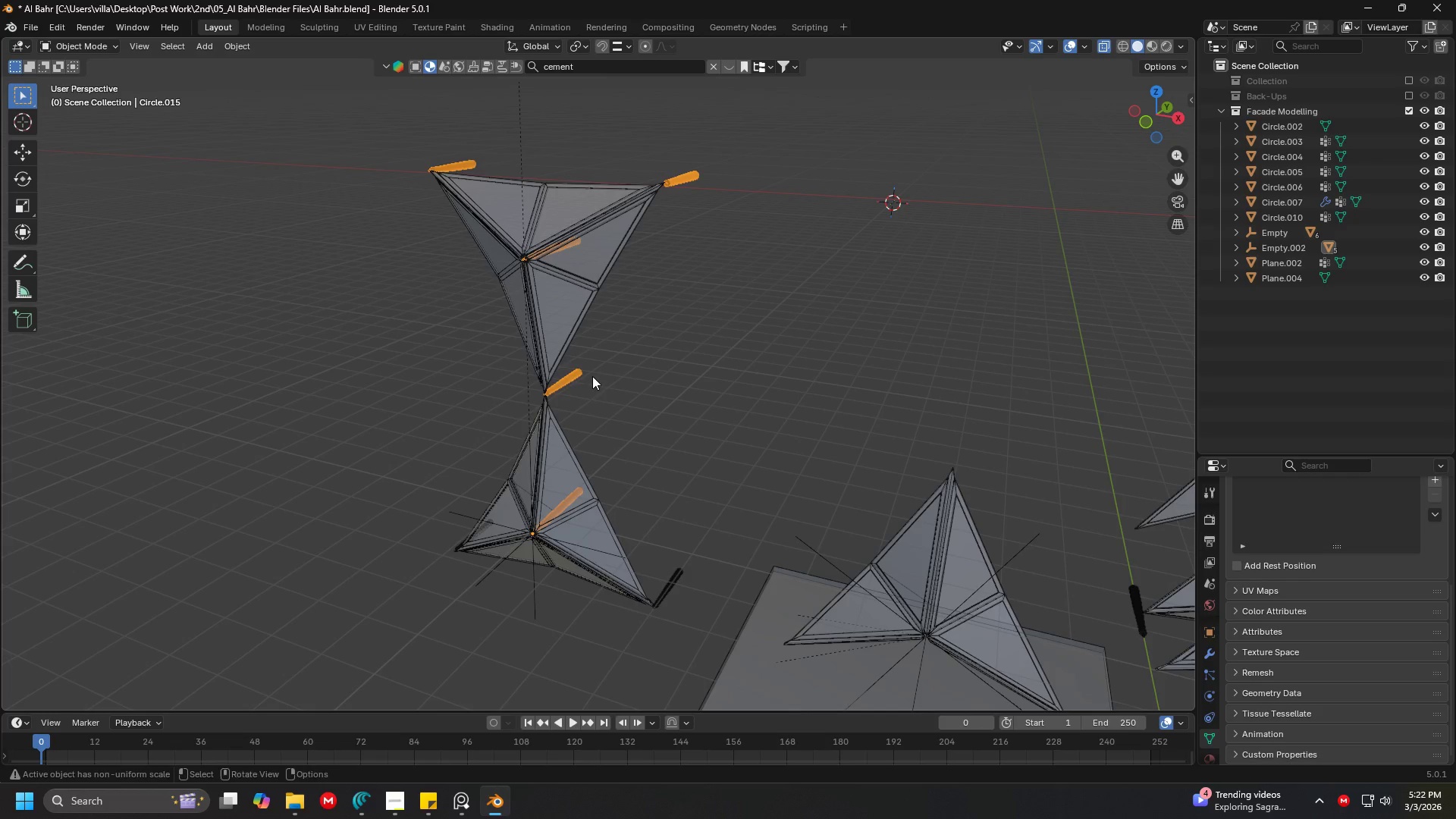 
key(Shift+ShiftLeft)
 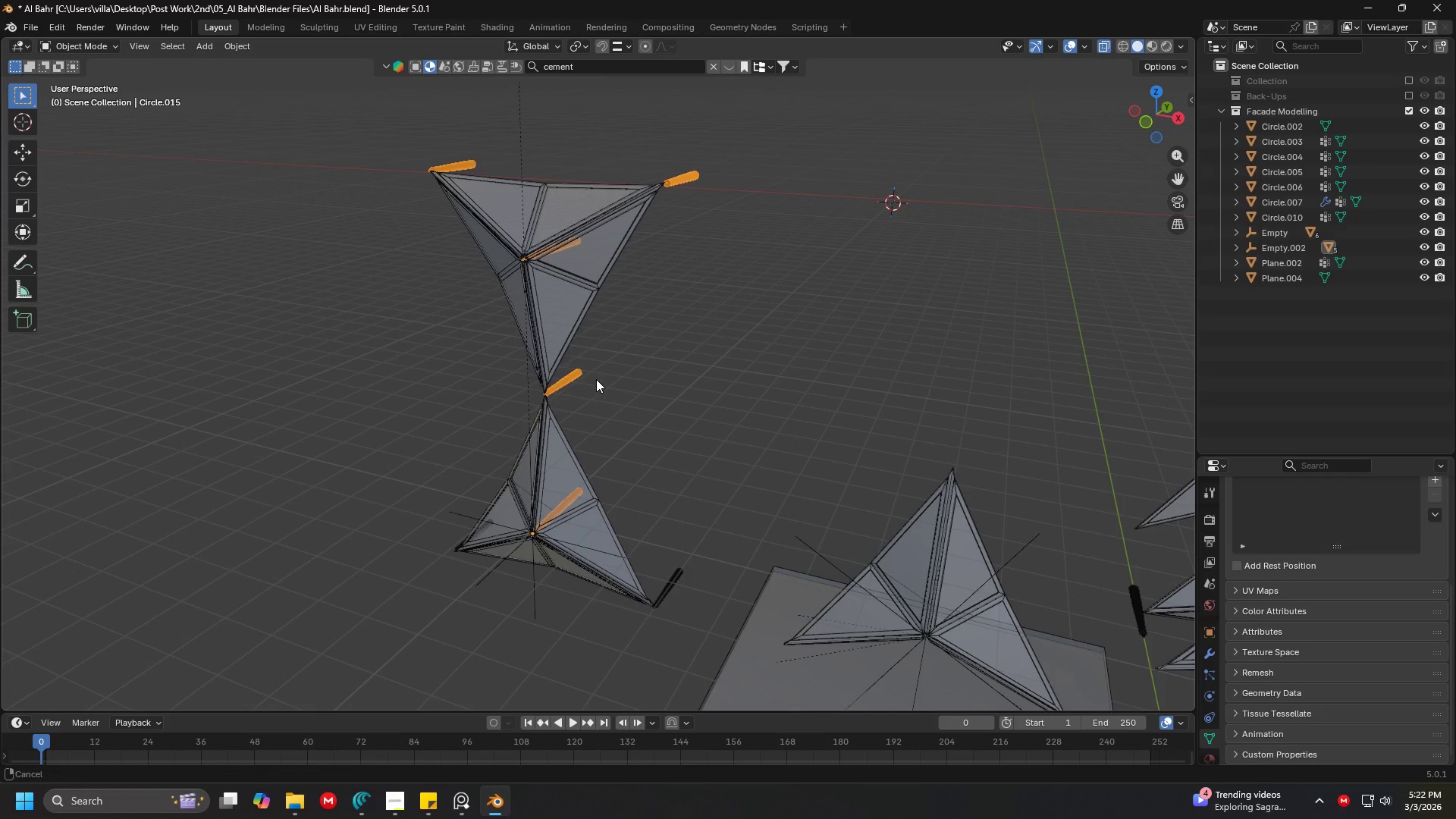 
scroll: coordinate [595, 378], scroll_direction: up, amount: 1.0
 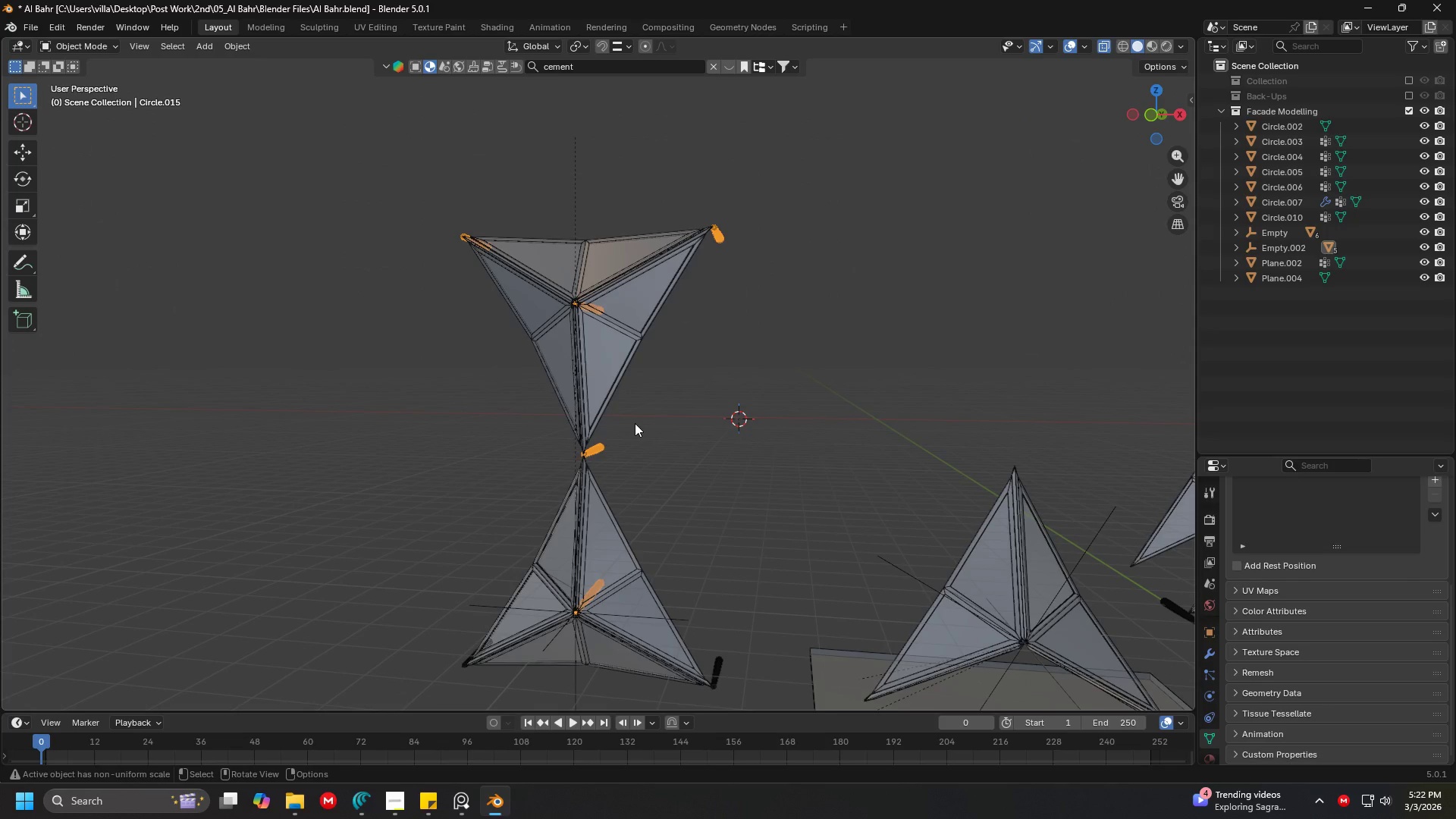 
hold_key(key=ShiftLeft, duration=1.5)
left_click([601, 351])
 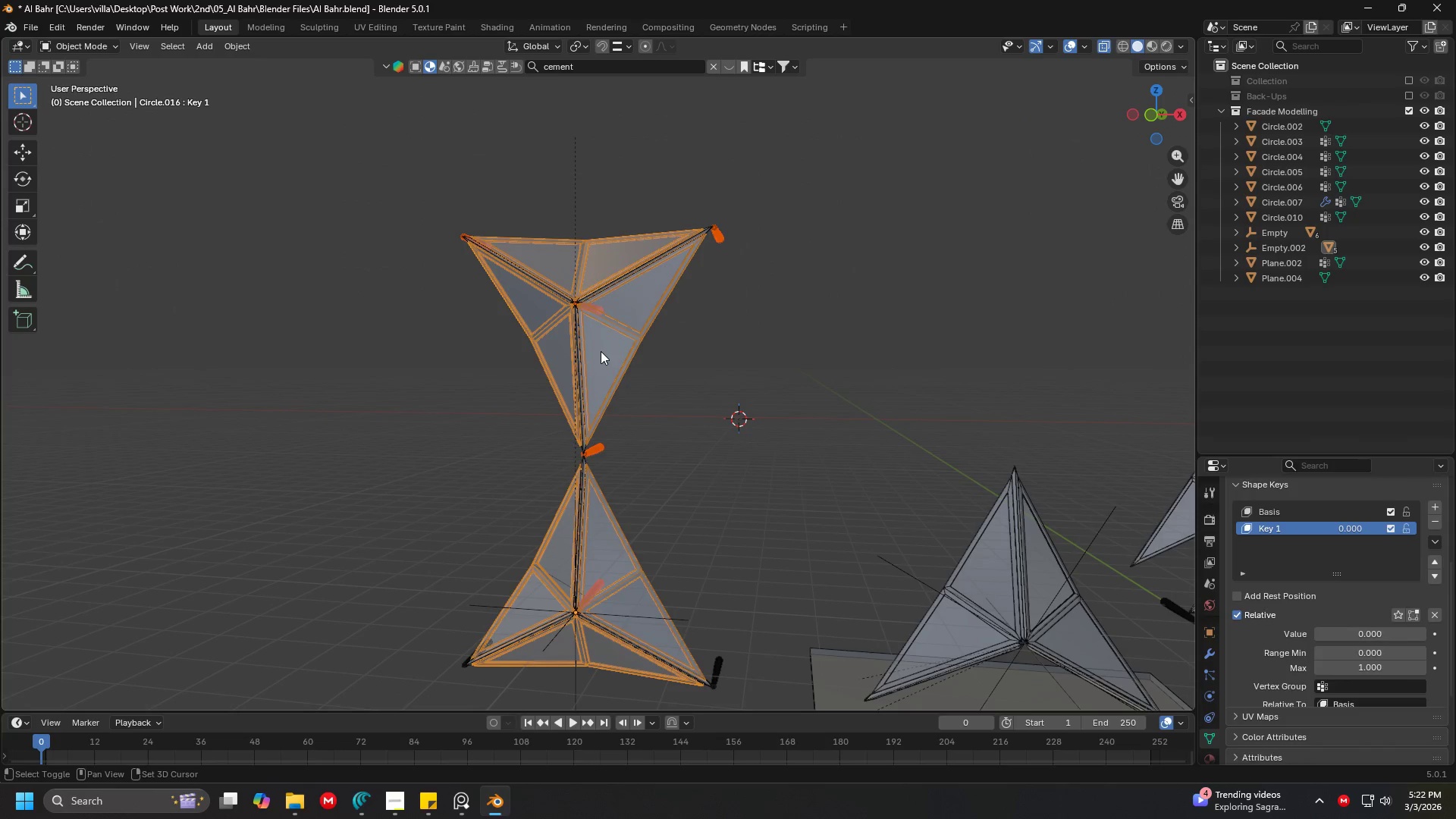 
hold_key(key=ShiftLeft, duration=1.52)
 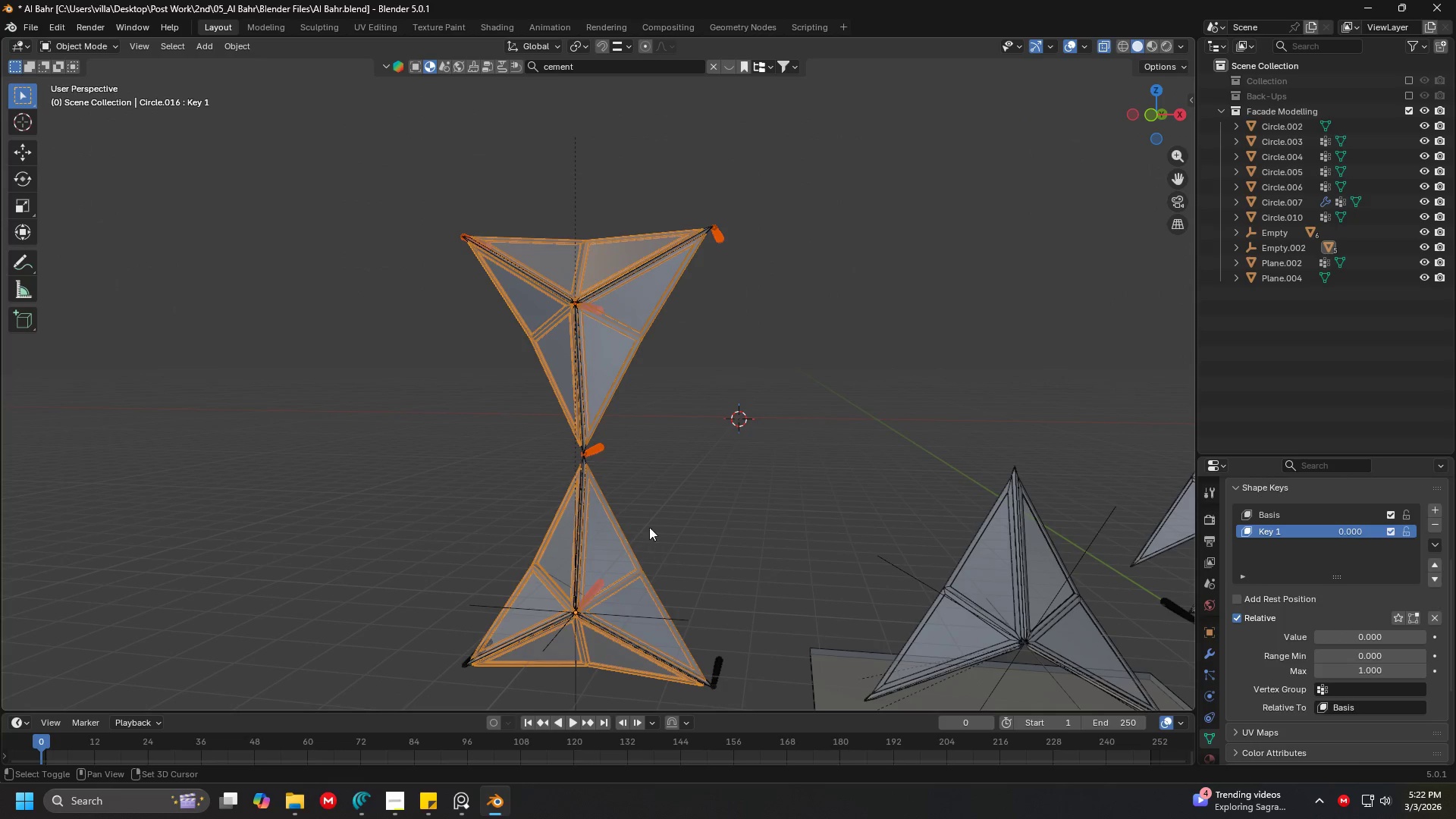 
key(Shift+ShiftLeft)
 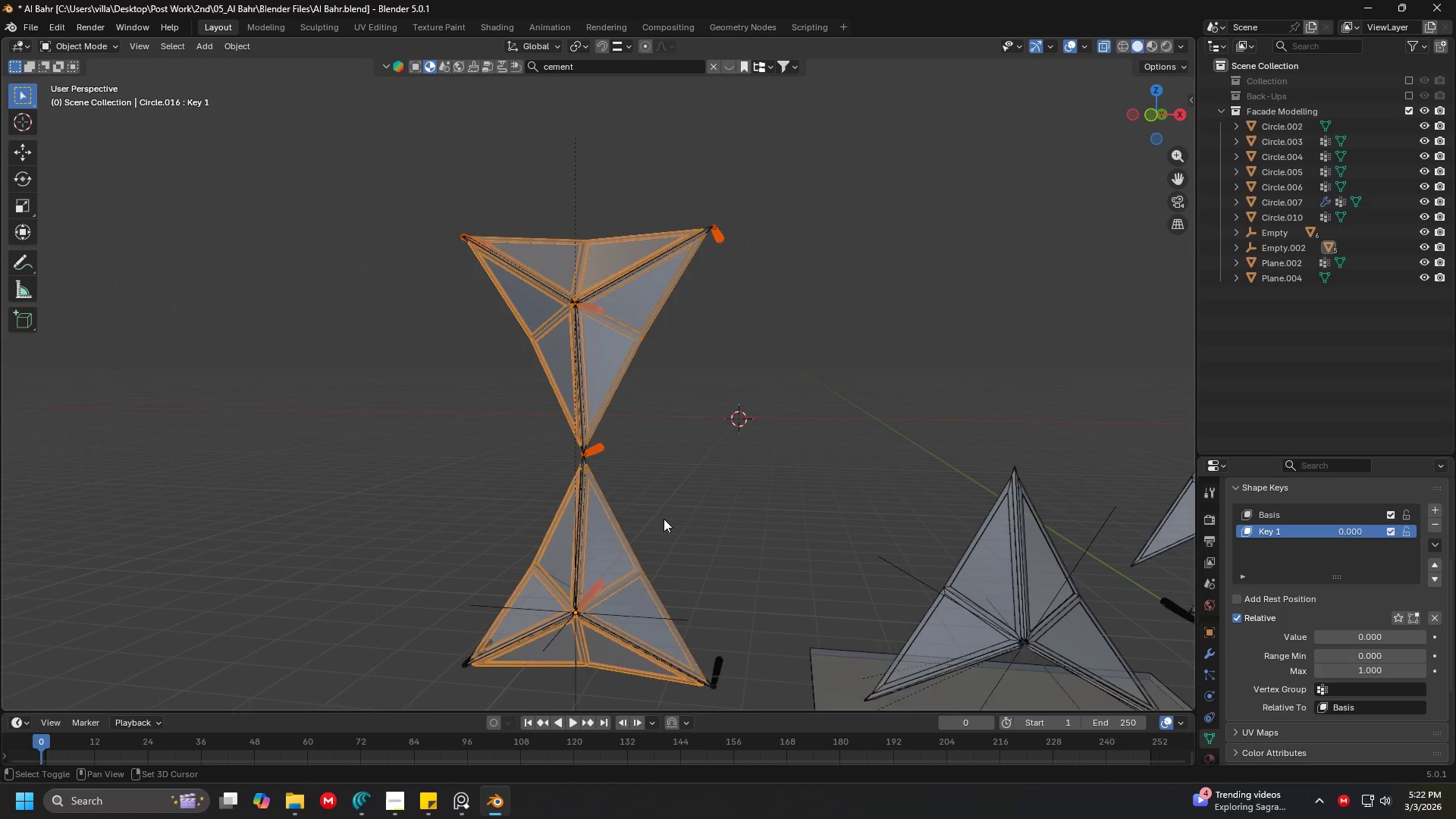 
key(Shift+ShiftLeft)
 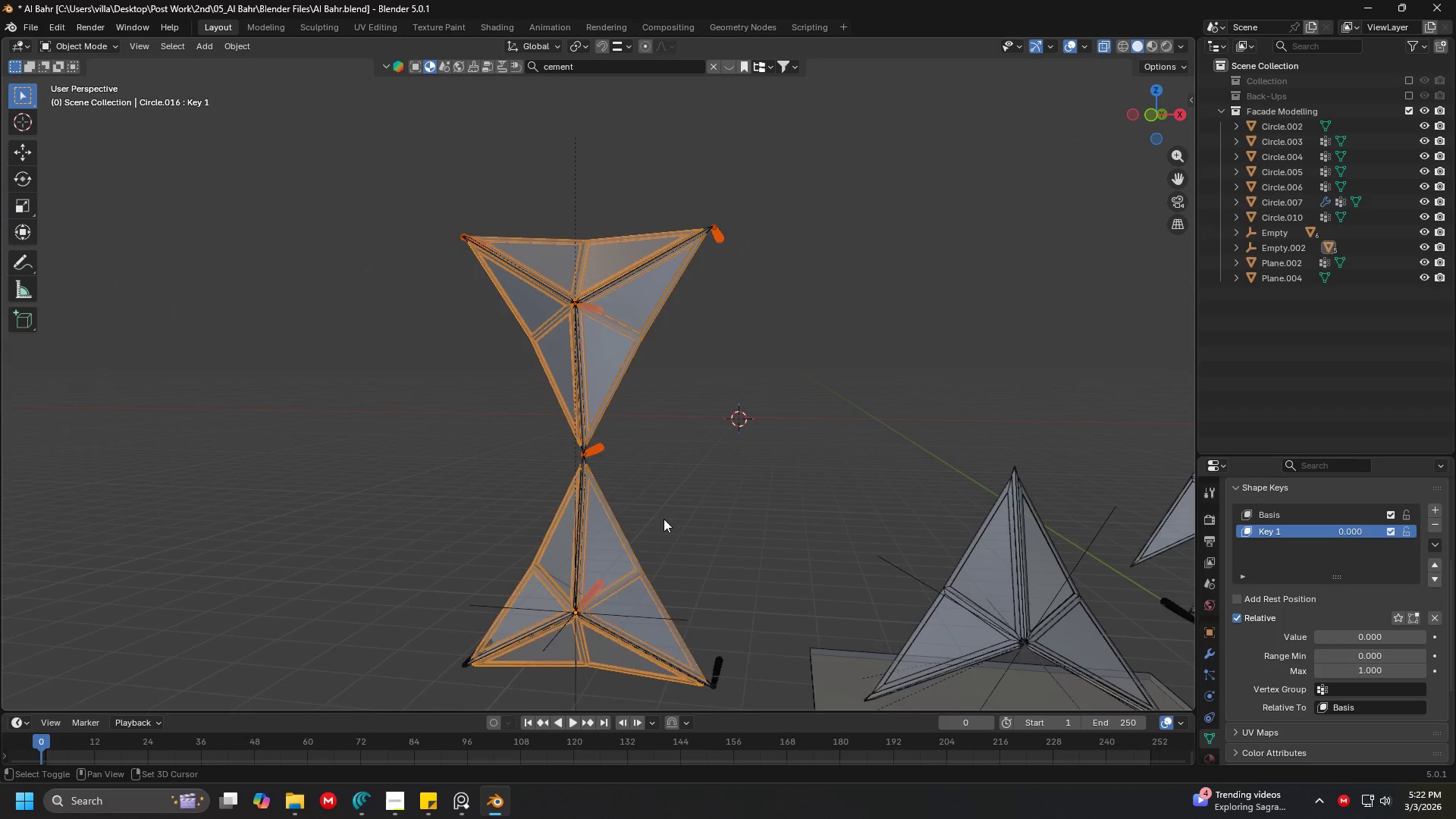 
key(Shift+ShiftLeft)
 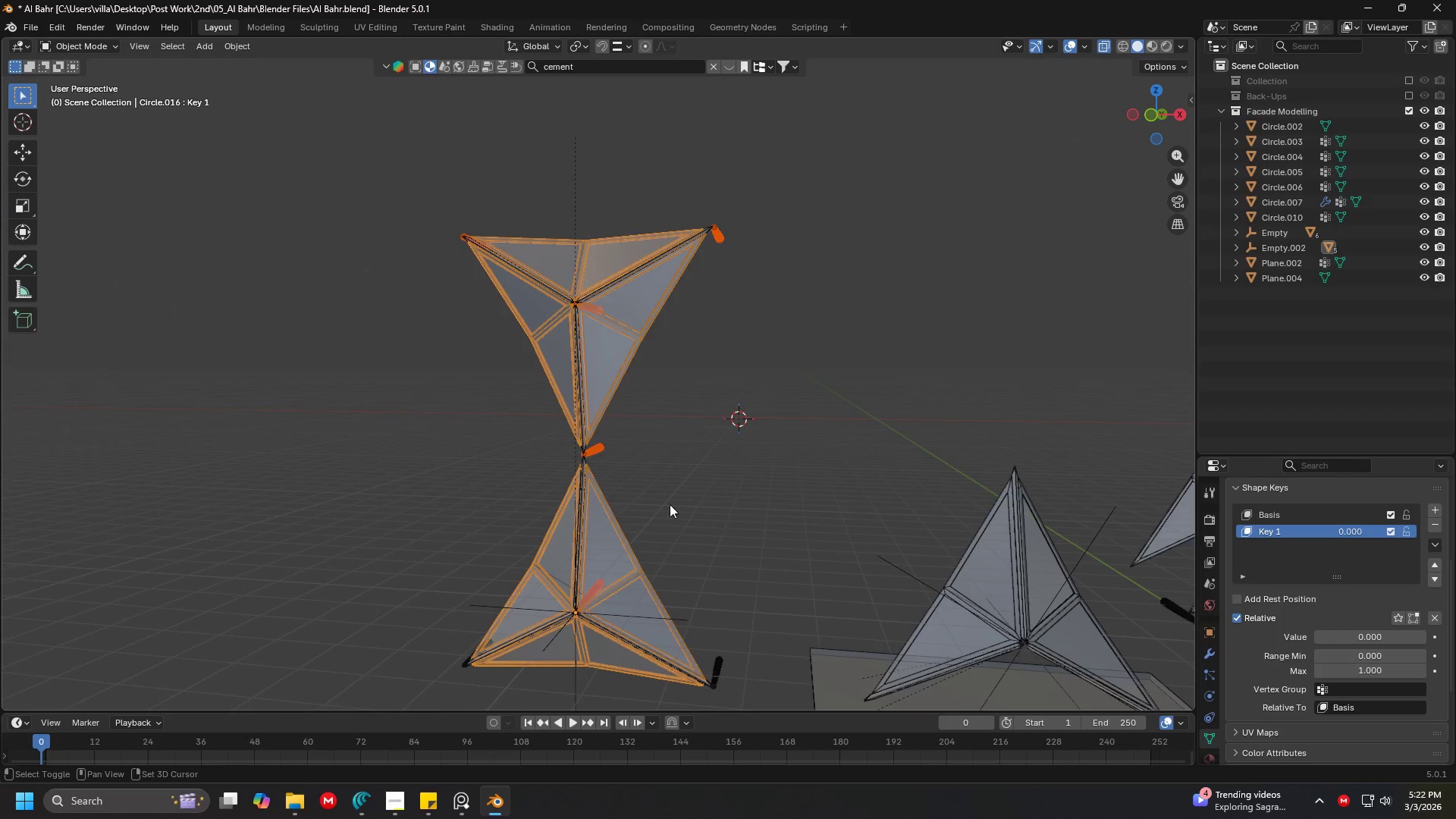 
key(Shift+ShiftLeft)
 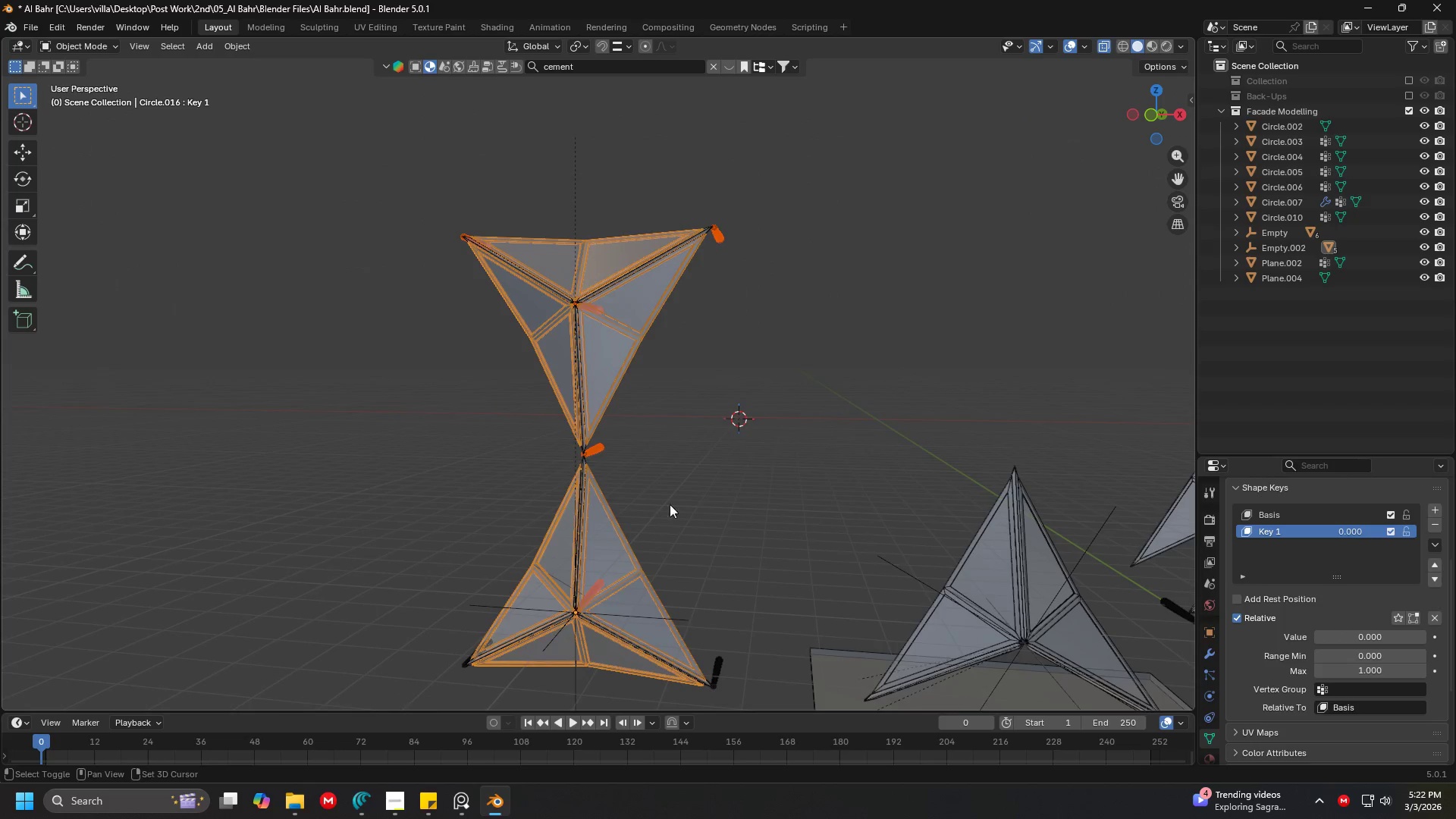 
key(Shift+ShiftLeft)
 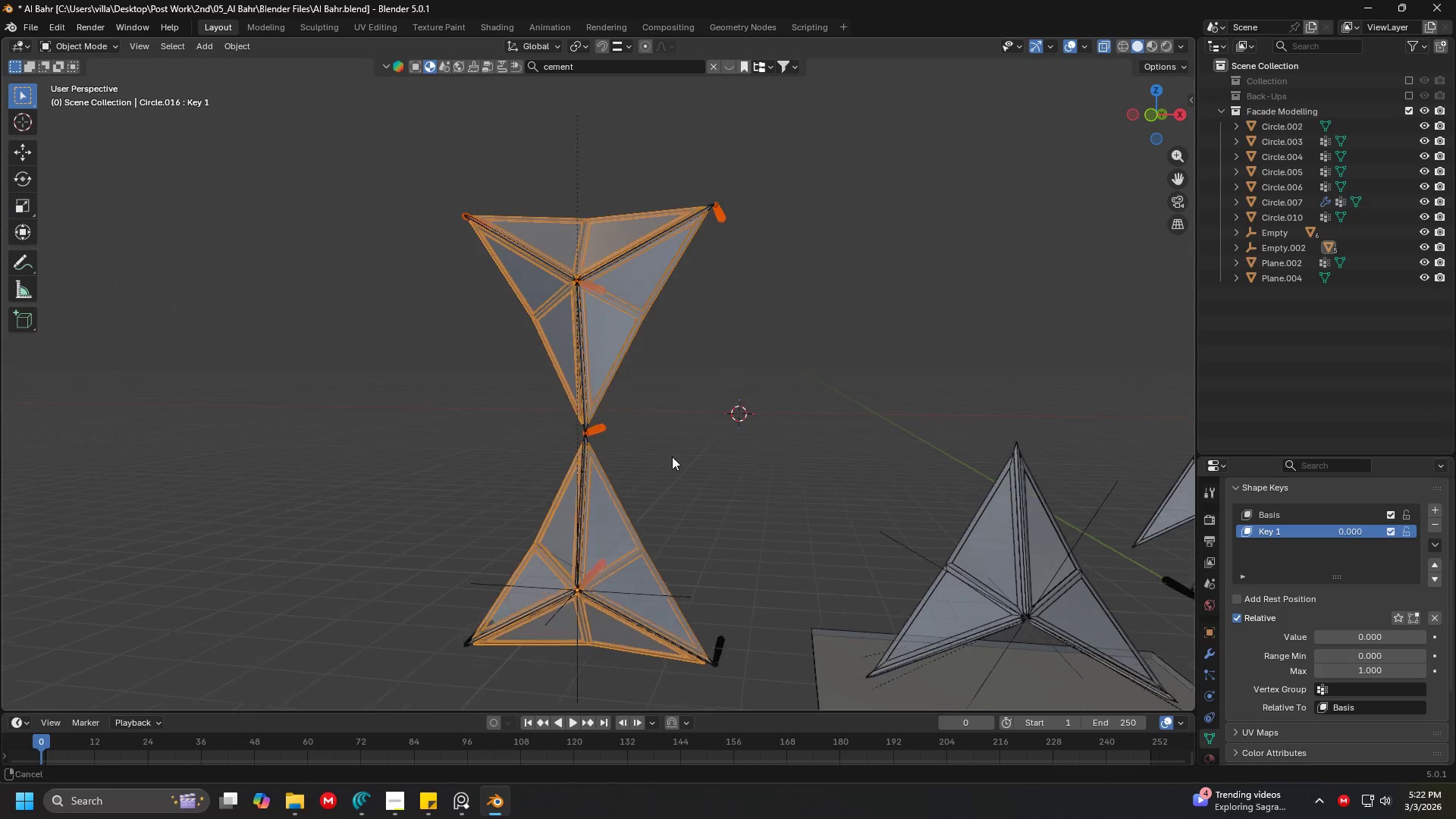 
key(Shift+ShiftLeft)
 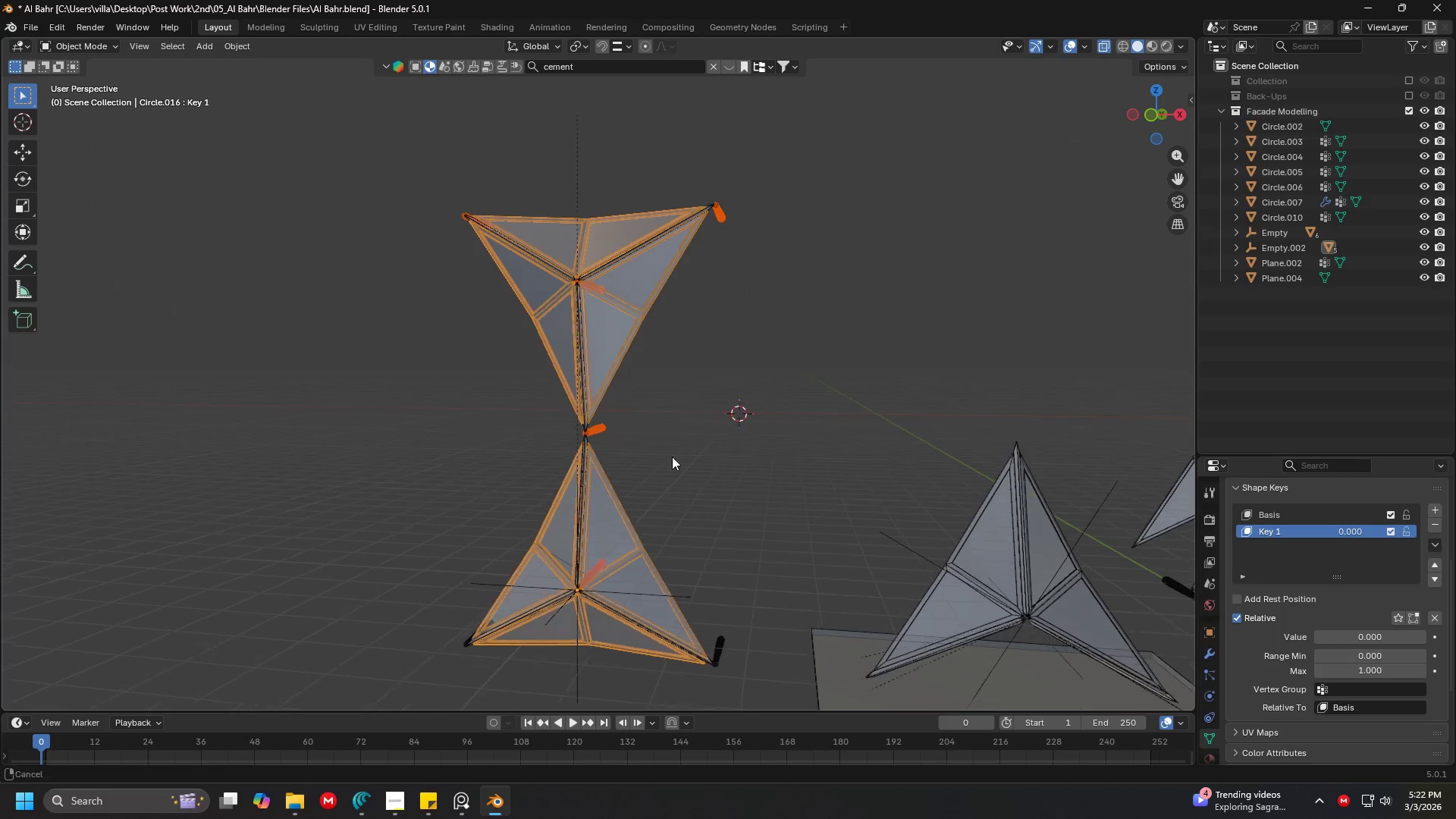 
key(Shift+ShiftLeft)
 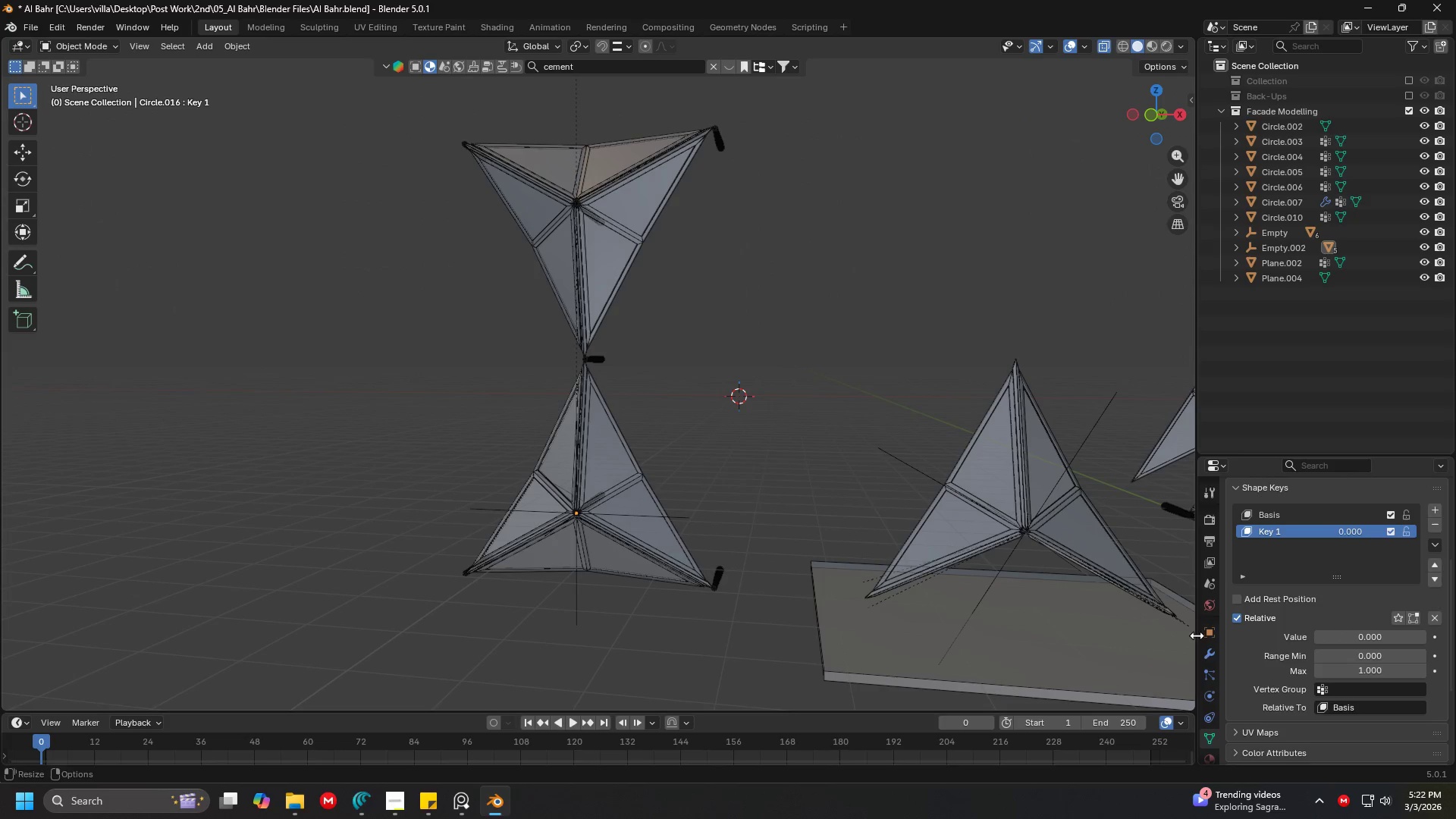 
left_click([1213, 657])
 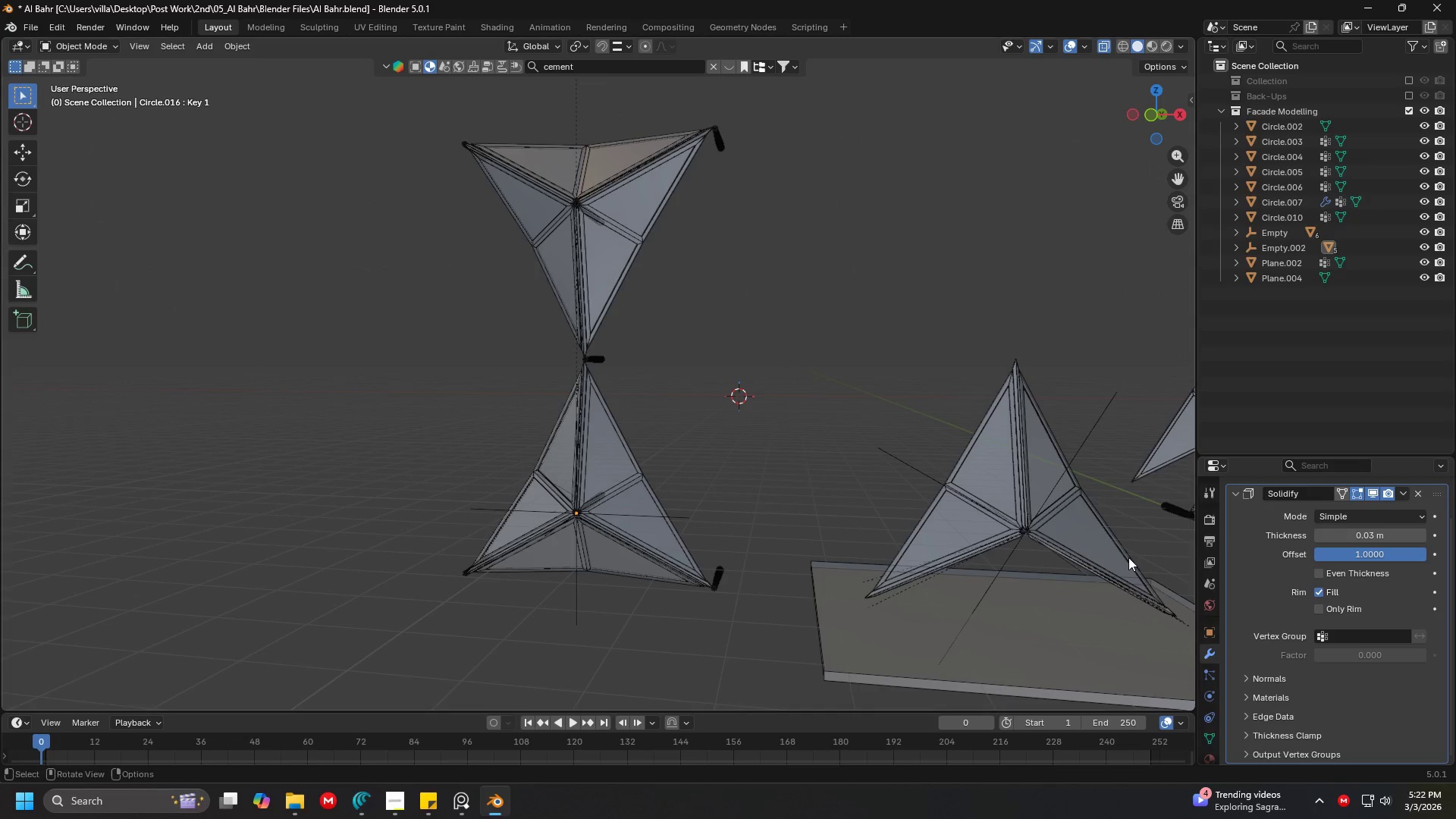 
left_click([592, 444])
 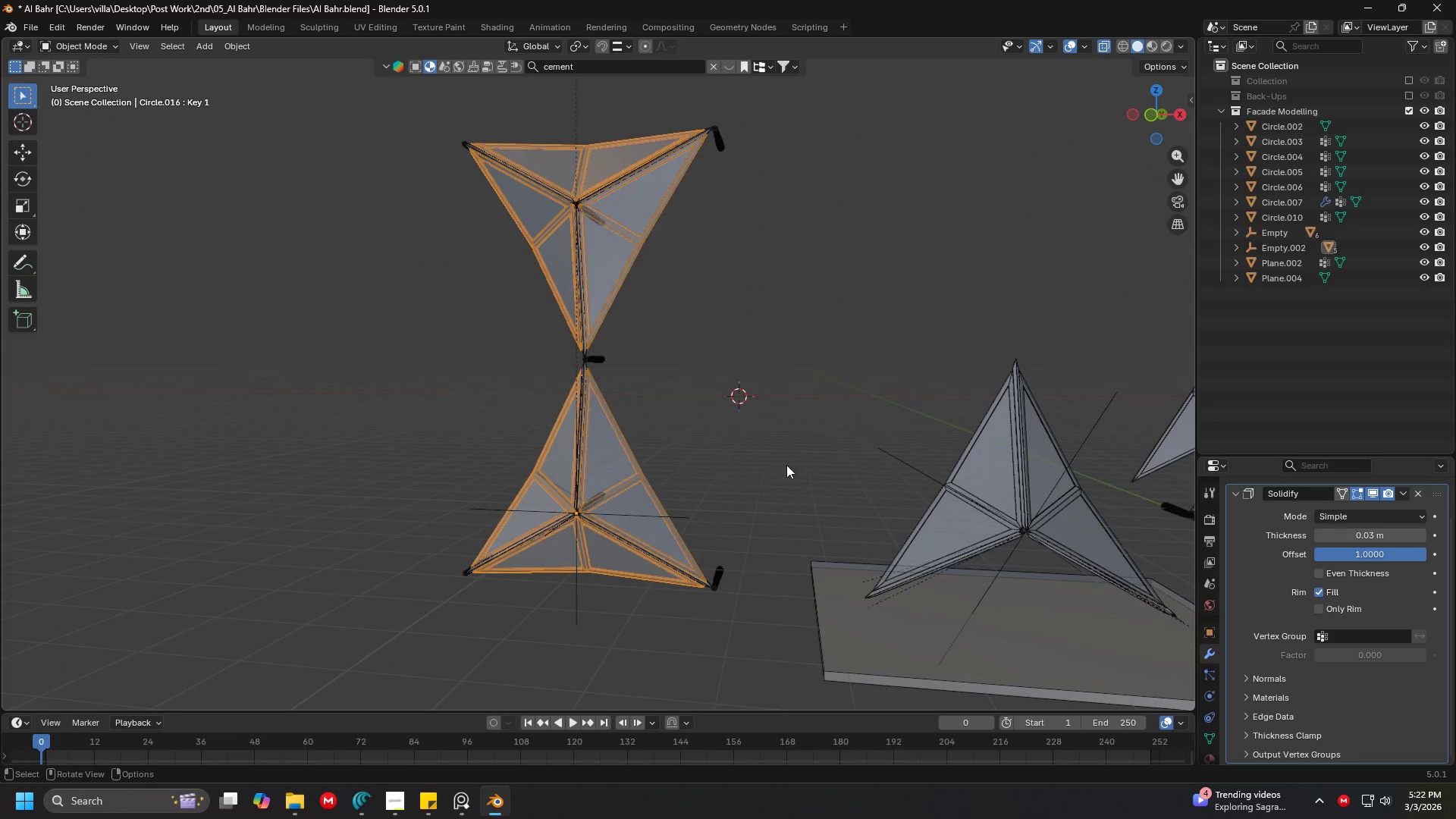 
scroll: coordinate [626, 434], scroll_direction: none, amount: 0.0
 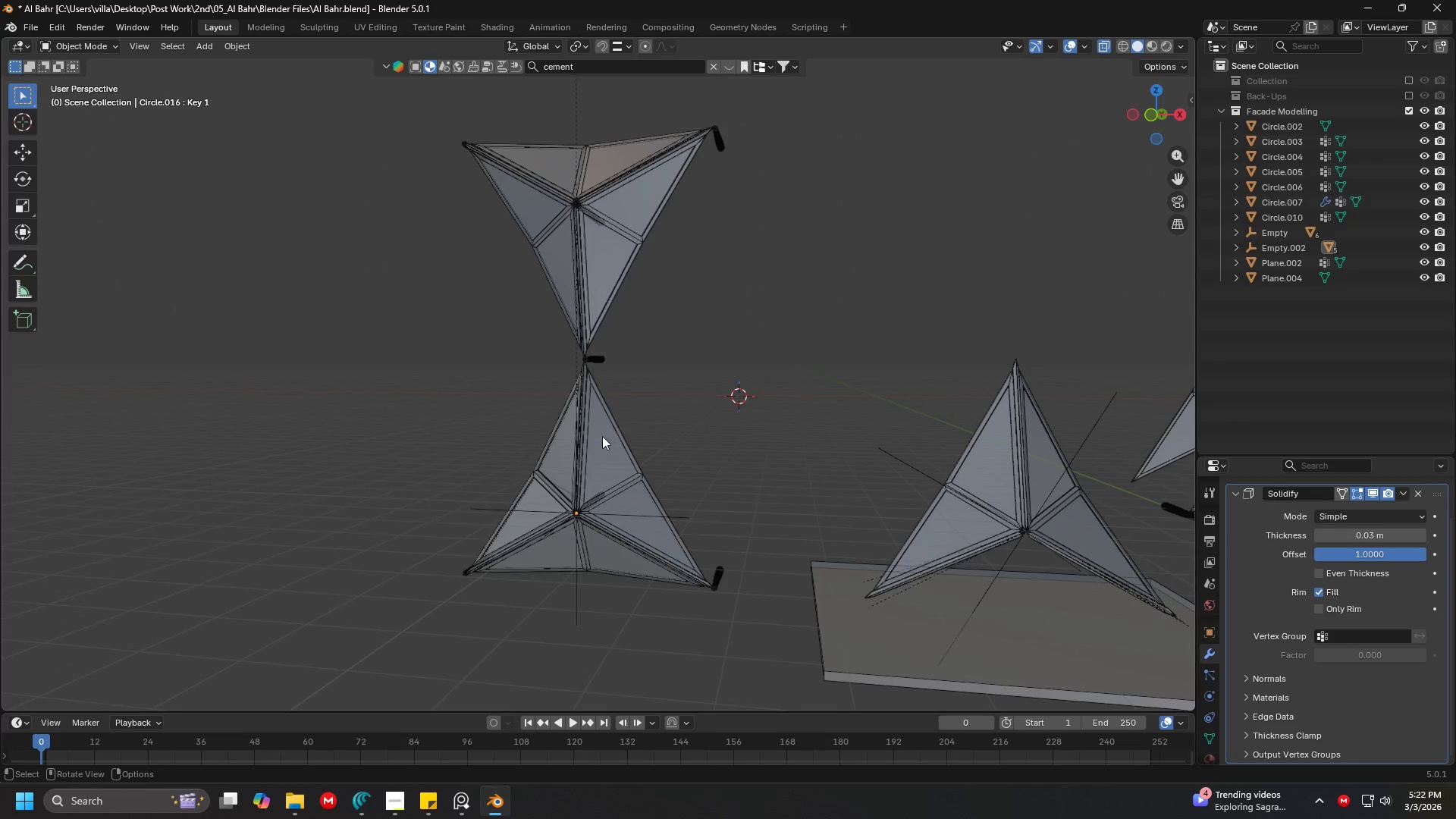 
key(Shift+ShiftLeft)
 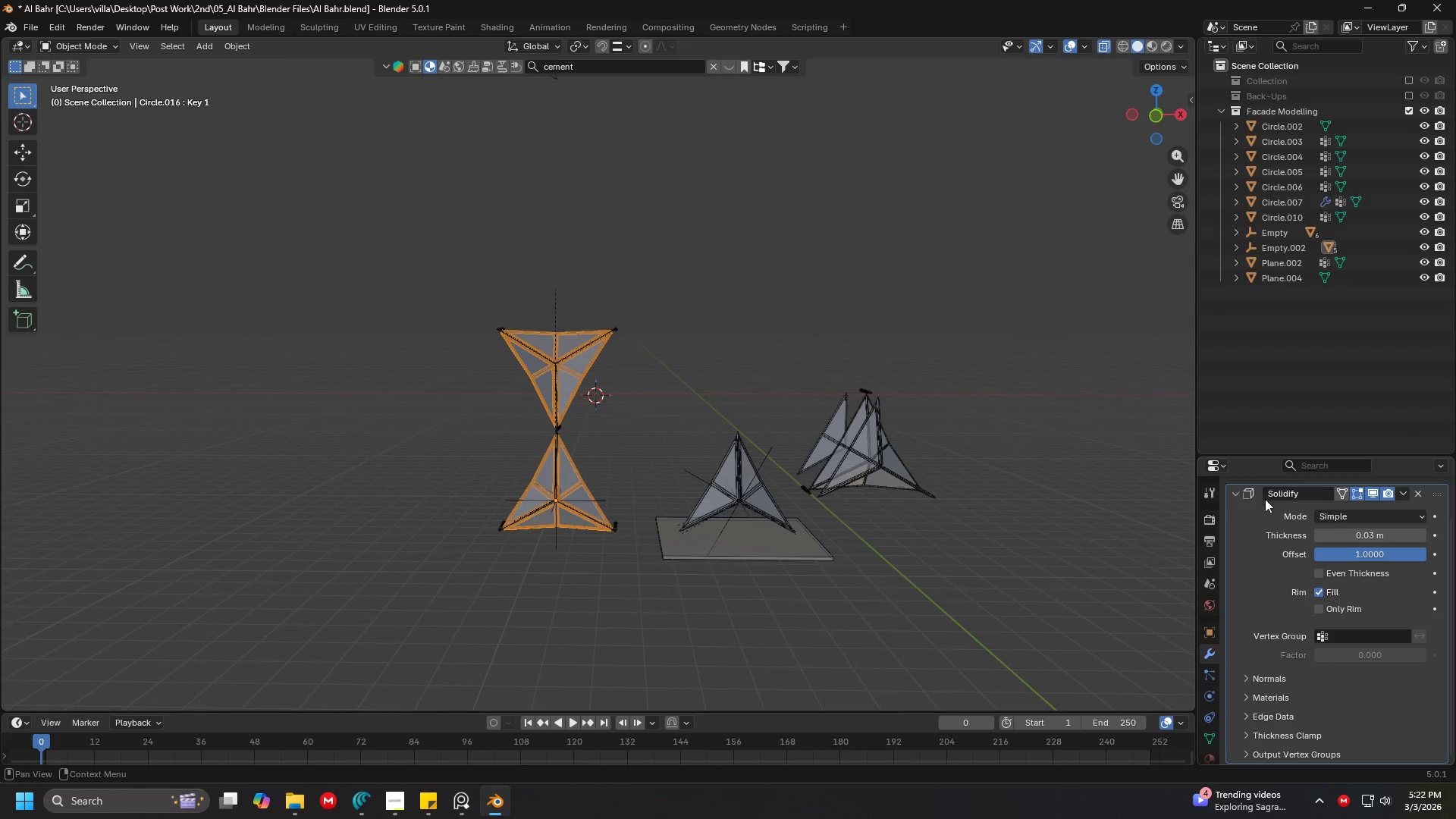 
scroll: coordinate [726, 415], scroll_direction: down, amount: 5.0
 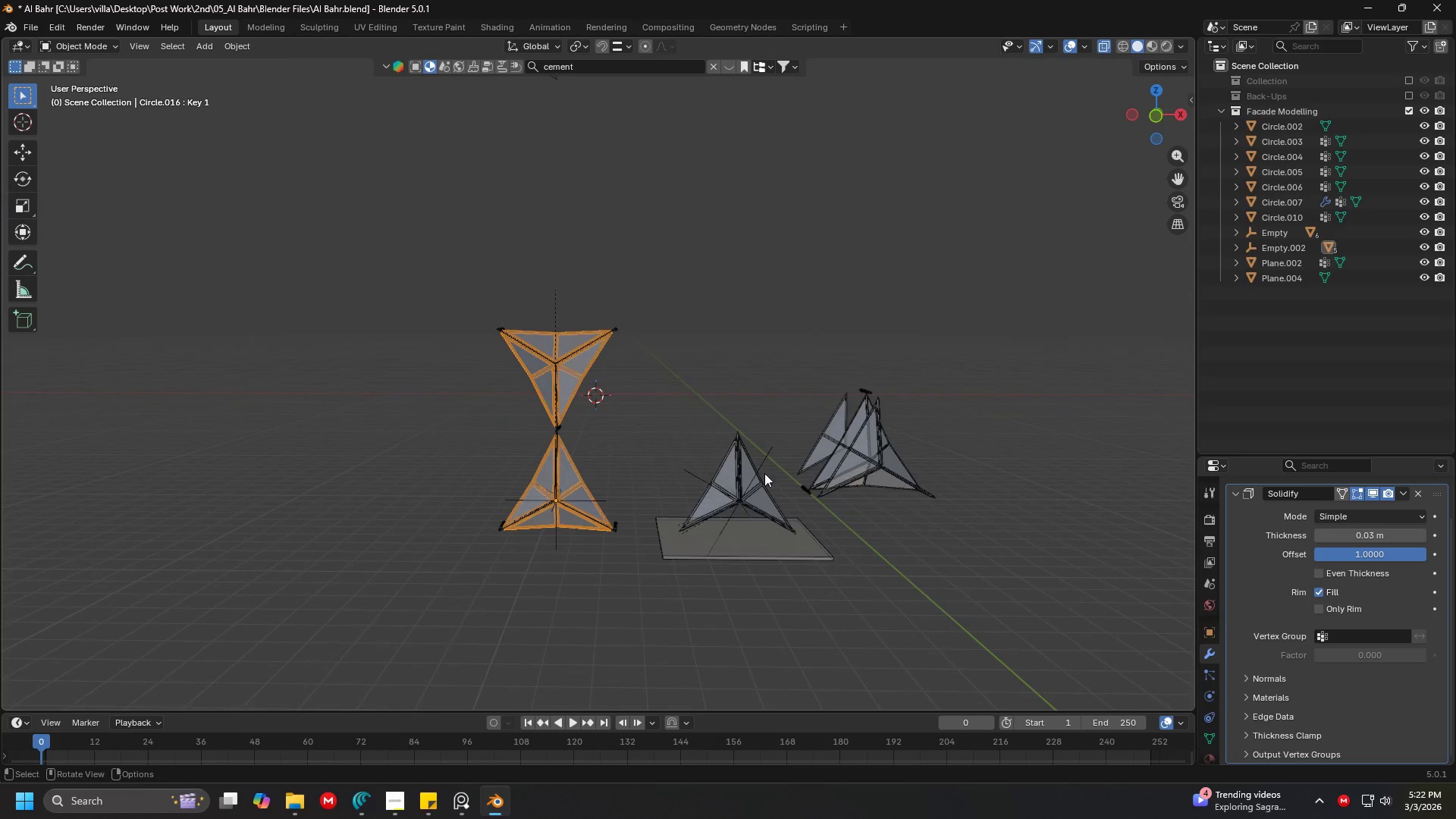 
left_click([1236, 498])
 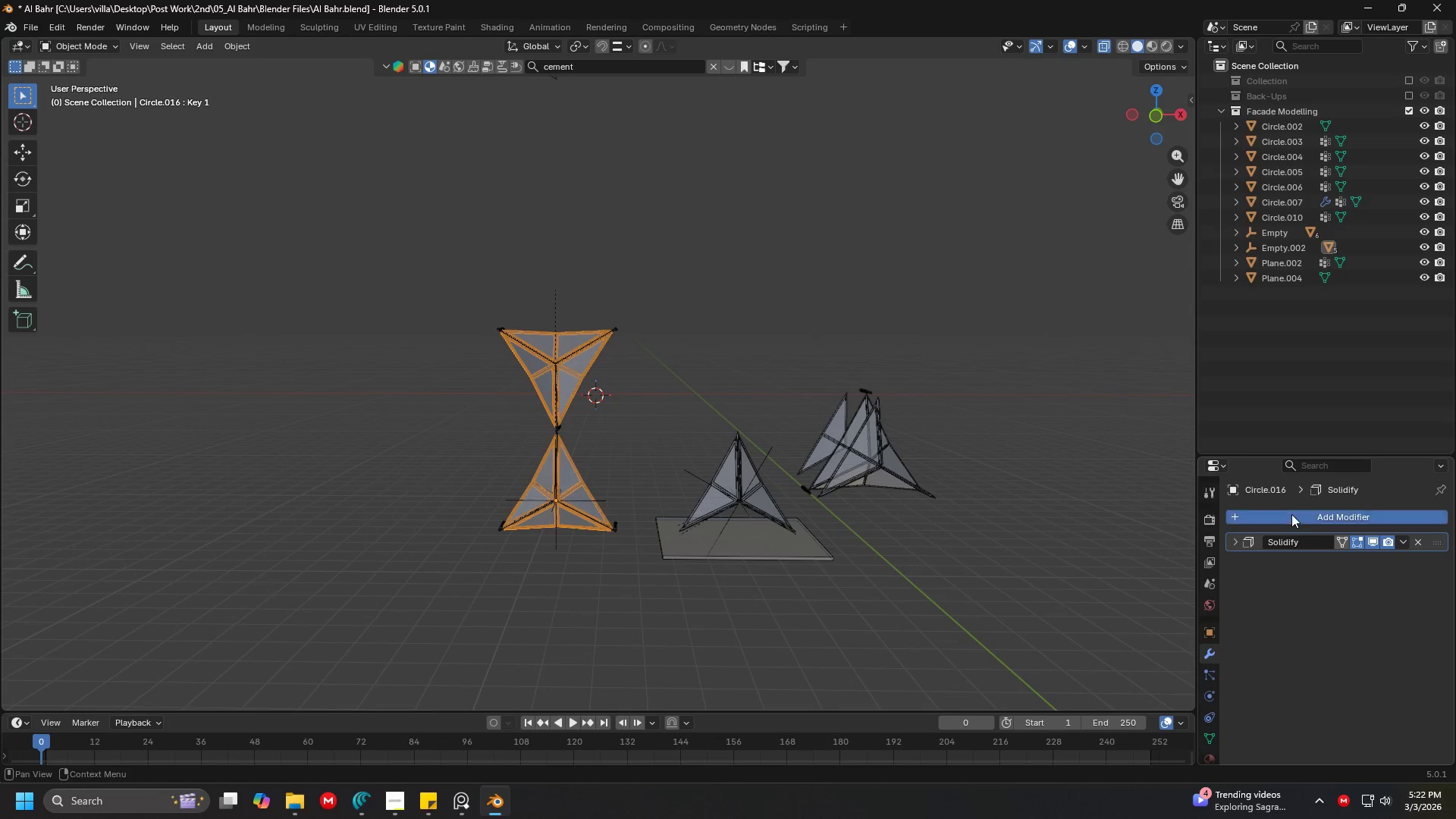 
double_click([1291, 514])
 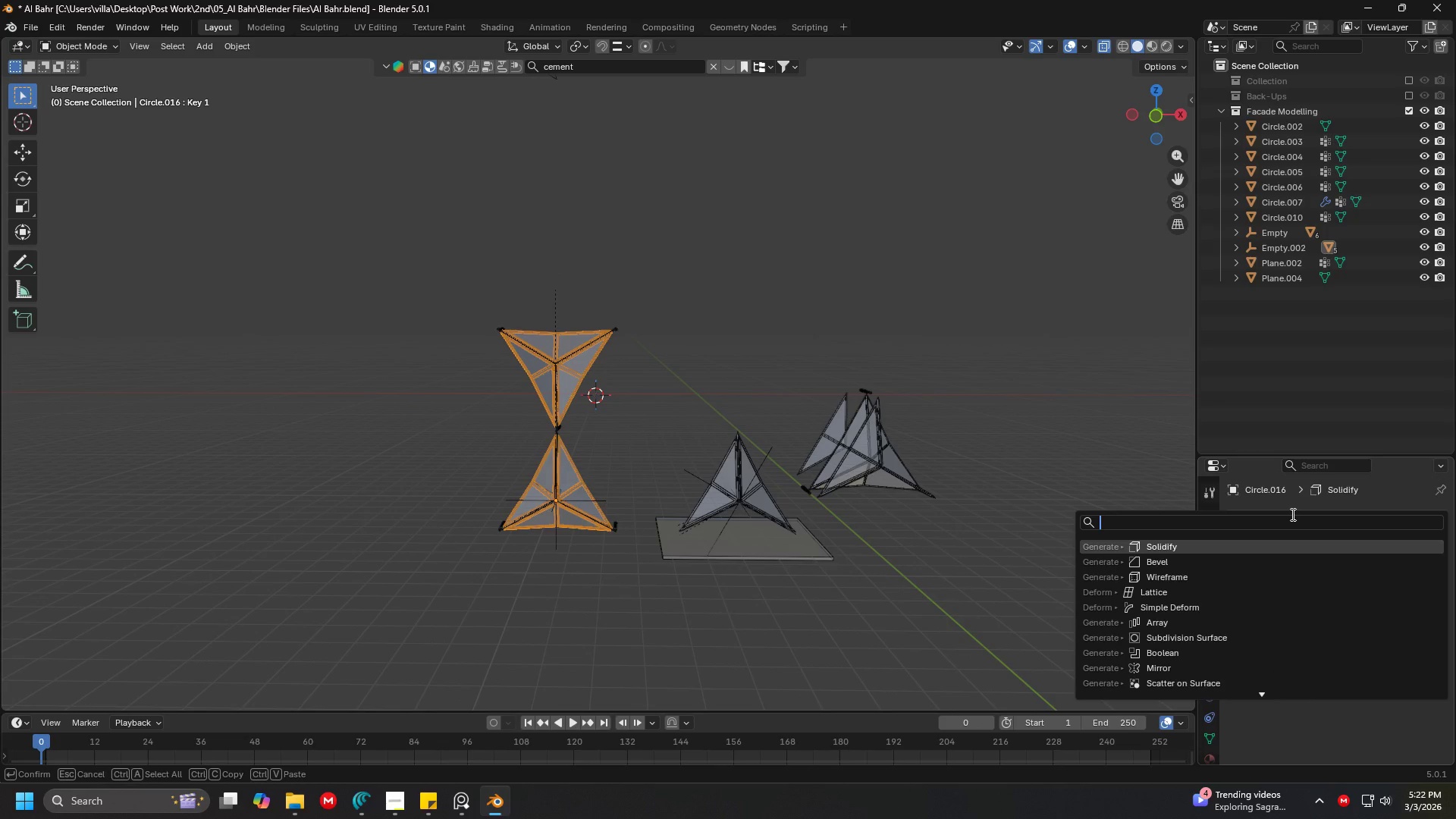 
type(arraw)
key(Backspace)
type(y)
 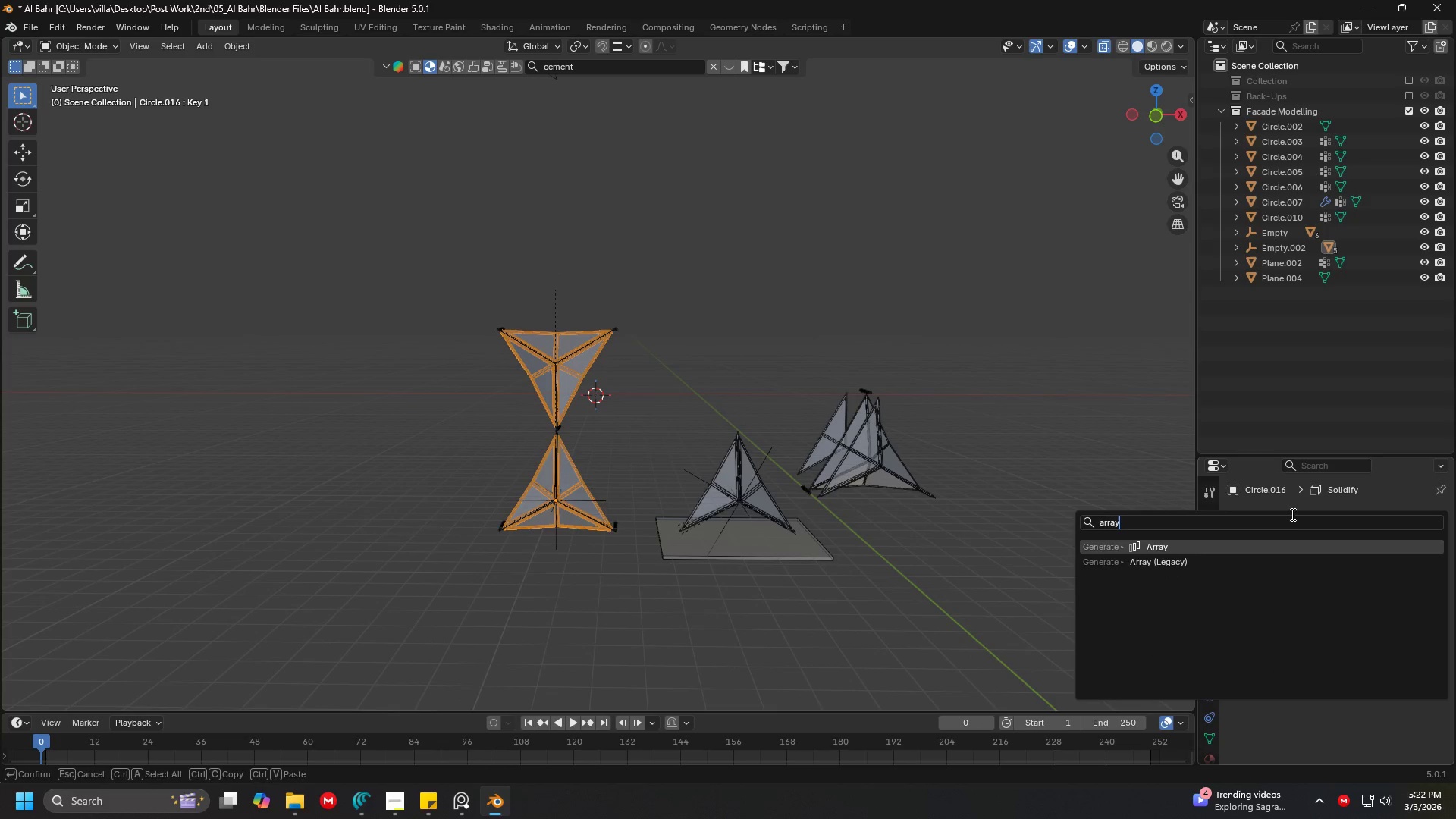 
key(Enter)
 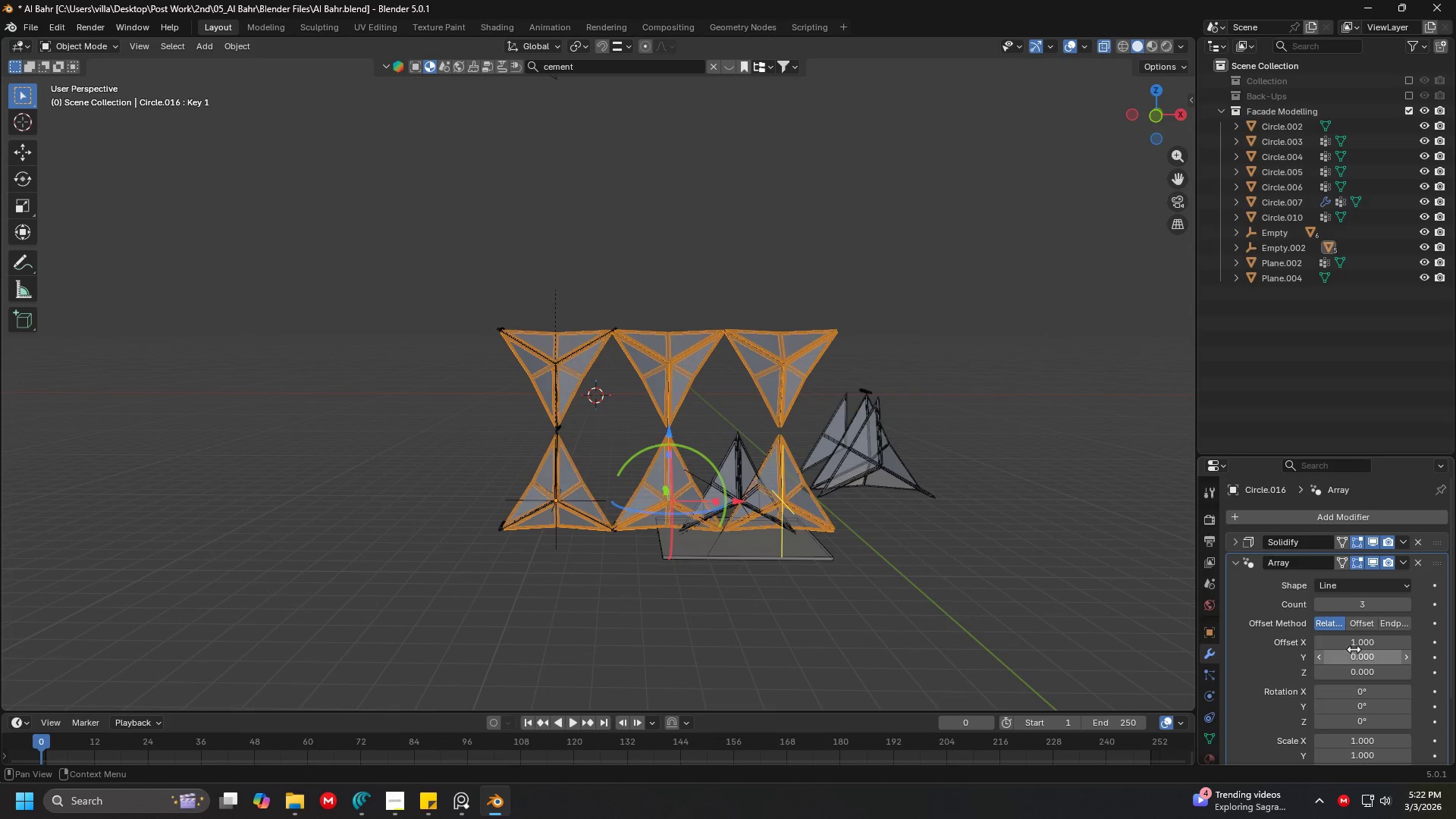 
left_click([1354, 642])
 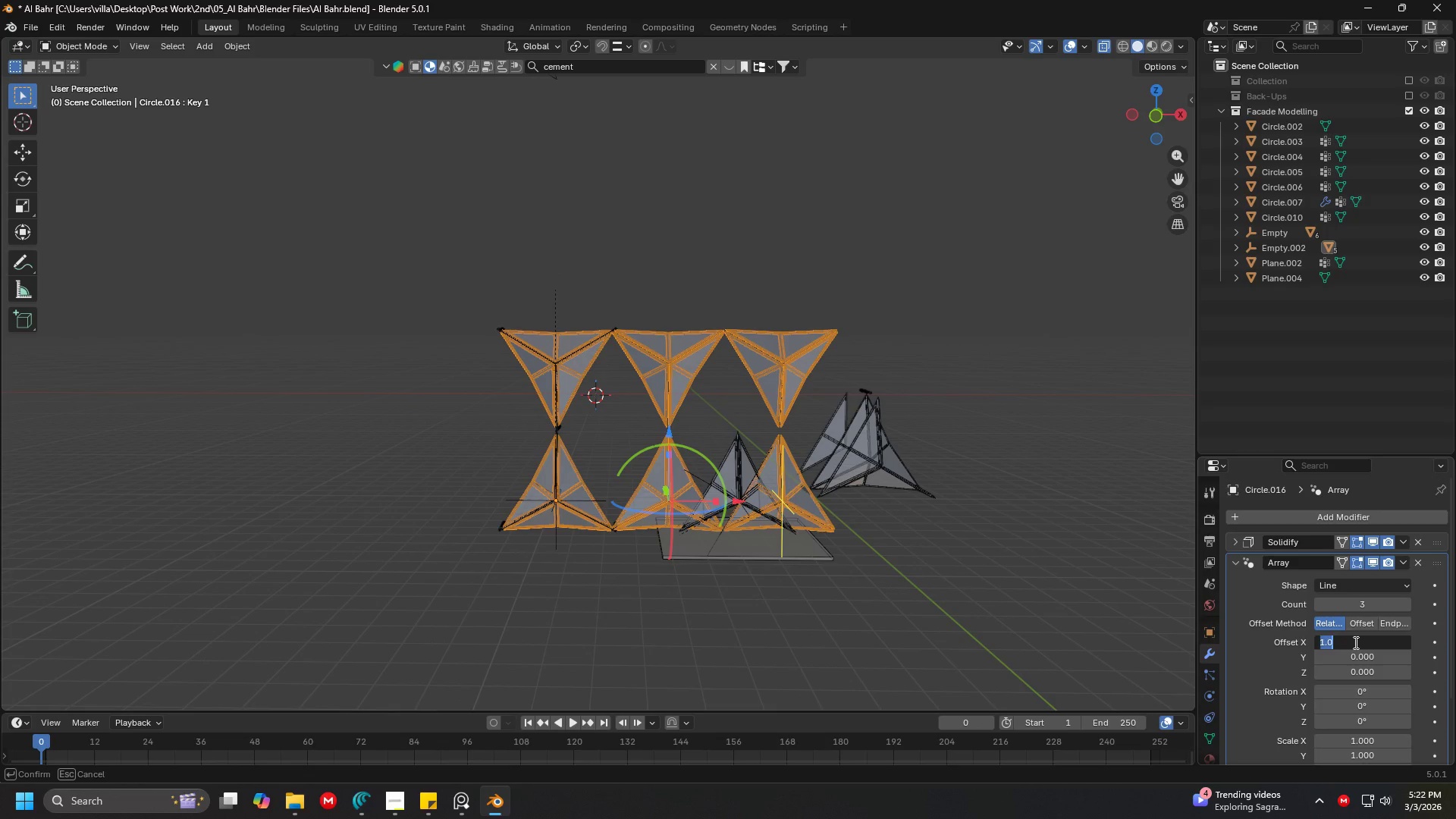 
key(0)
 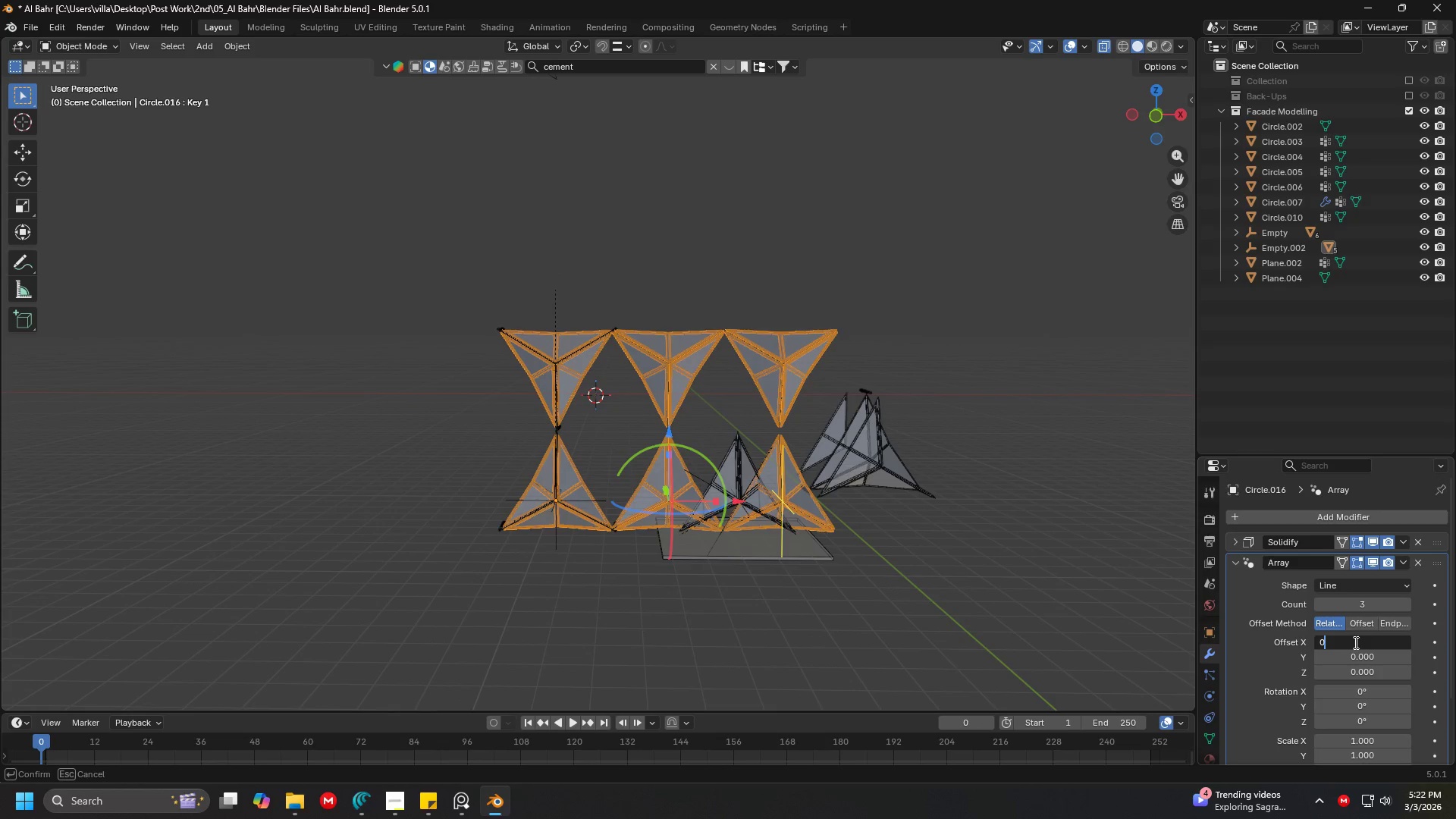 
key(Enter)
 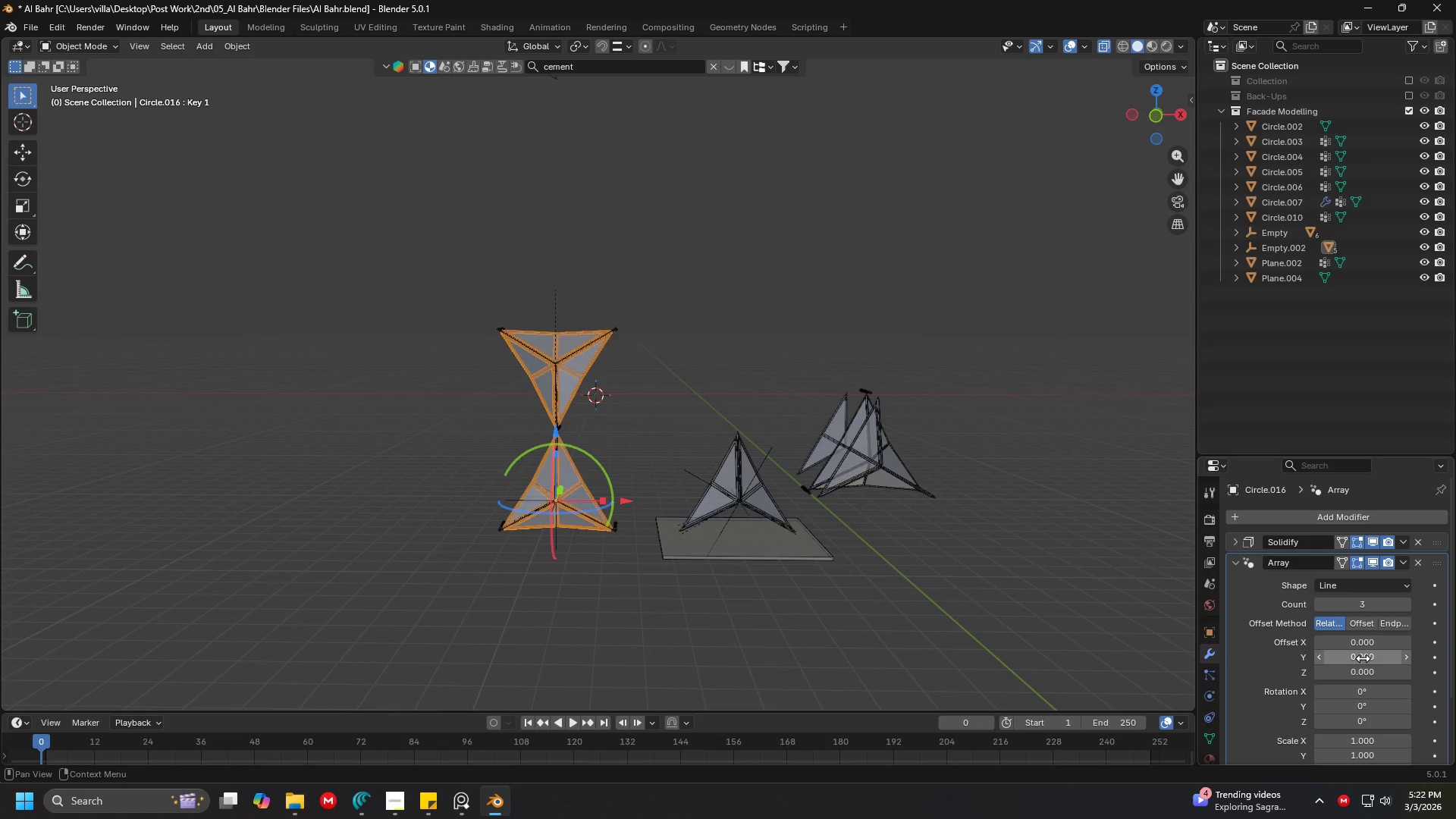 
left_click([1357, 667])
 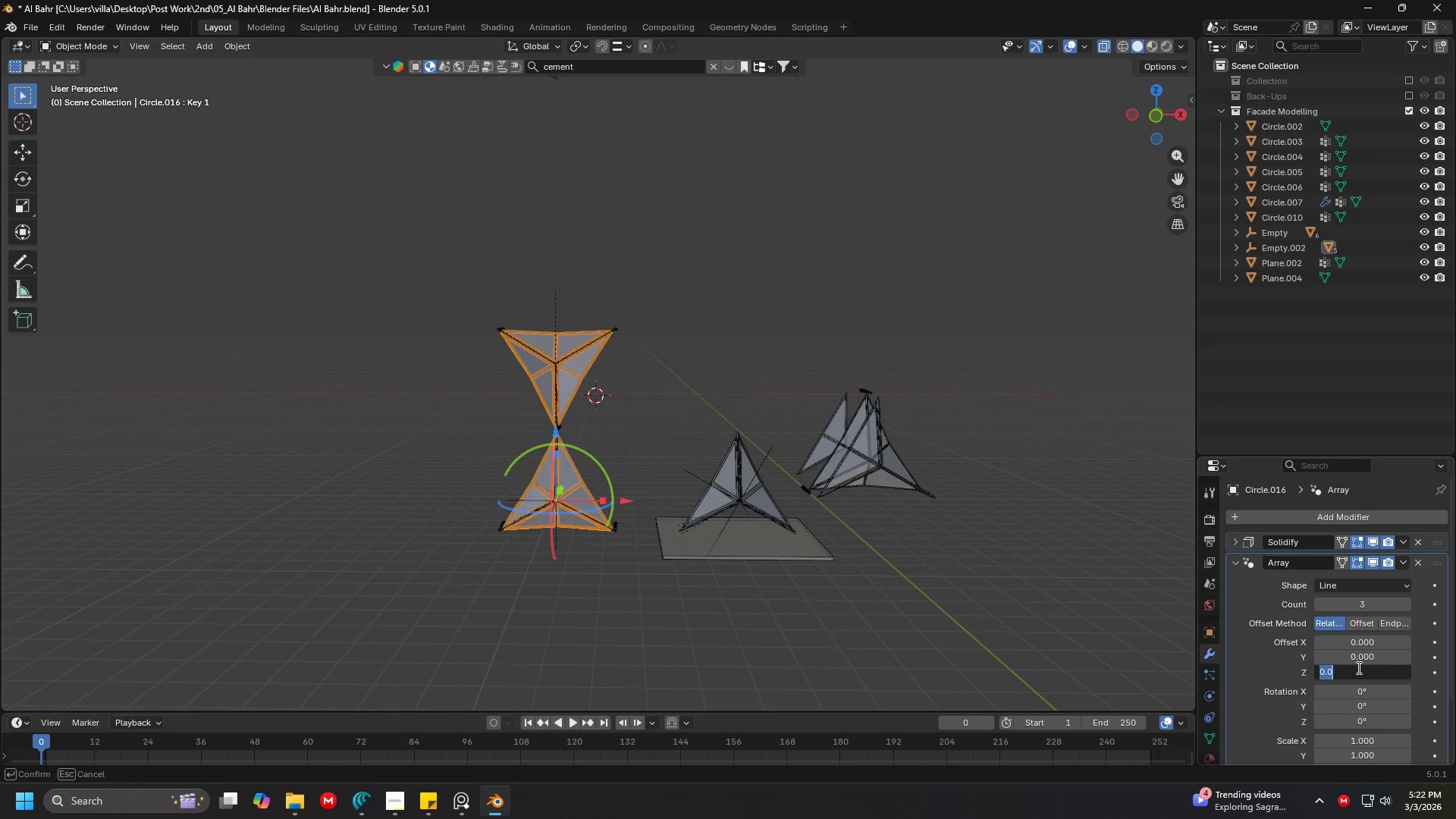 
key(1)
 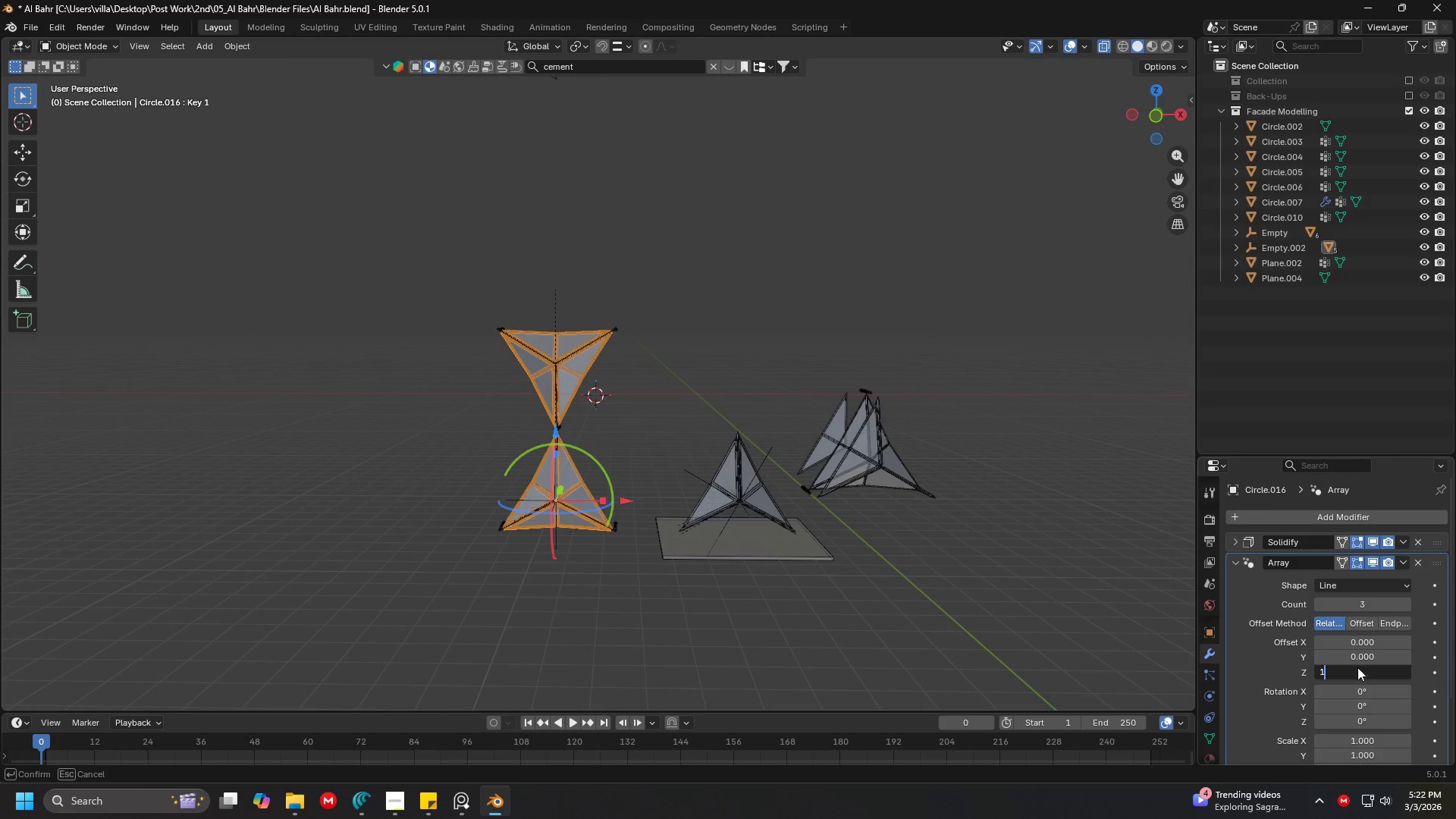 
key(Enter)
 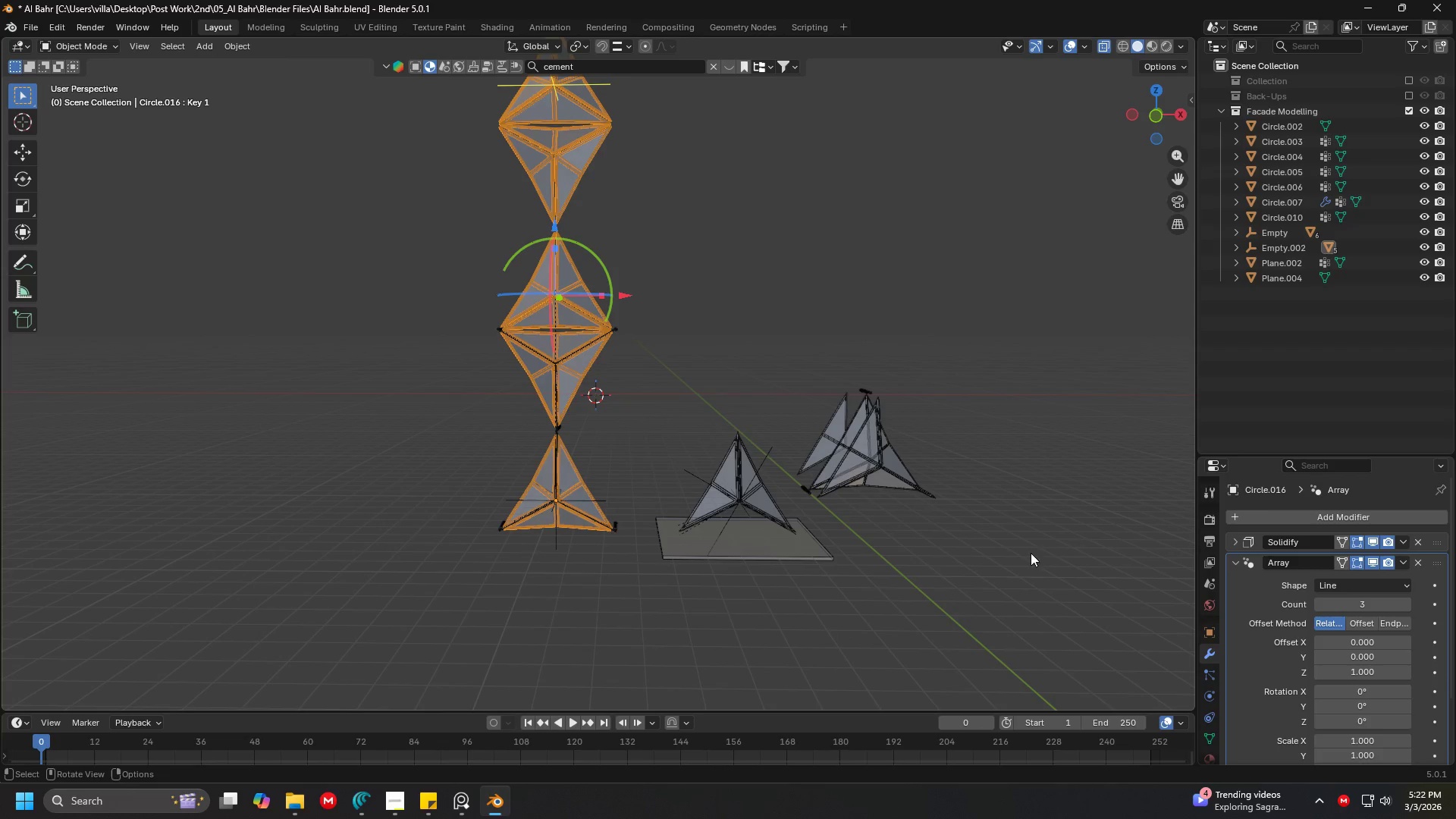 
hold_key(key=ShiftLeft, duration=0.36)
 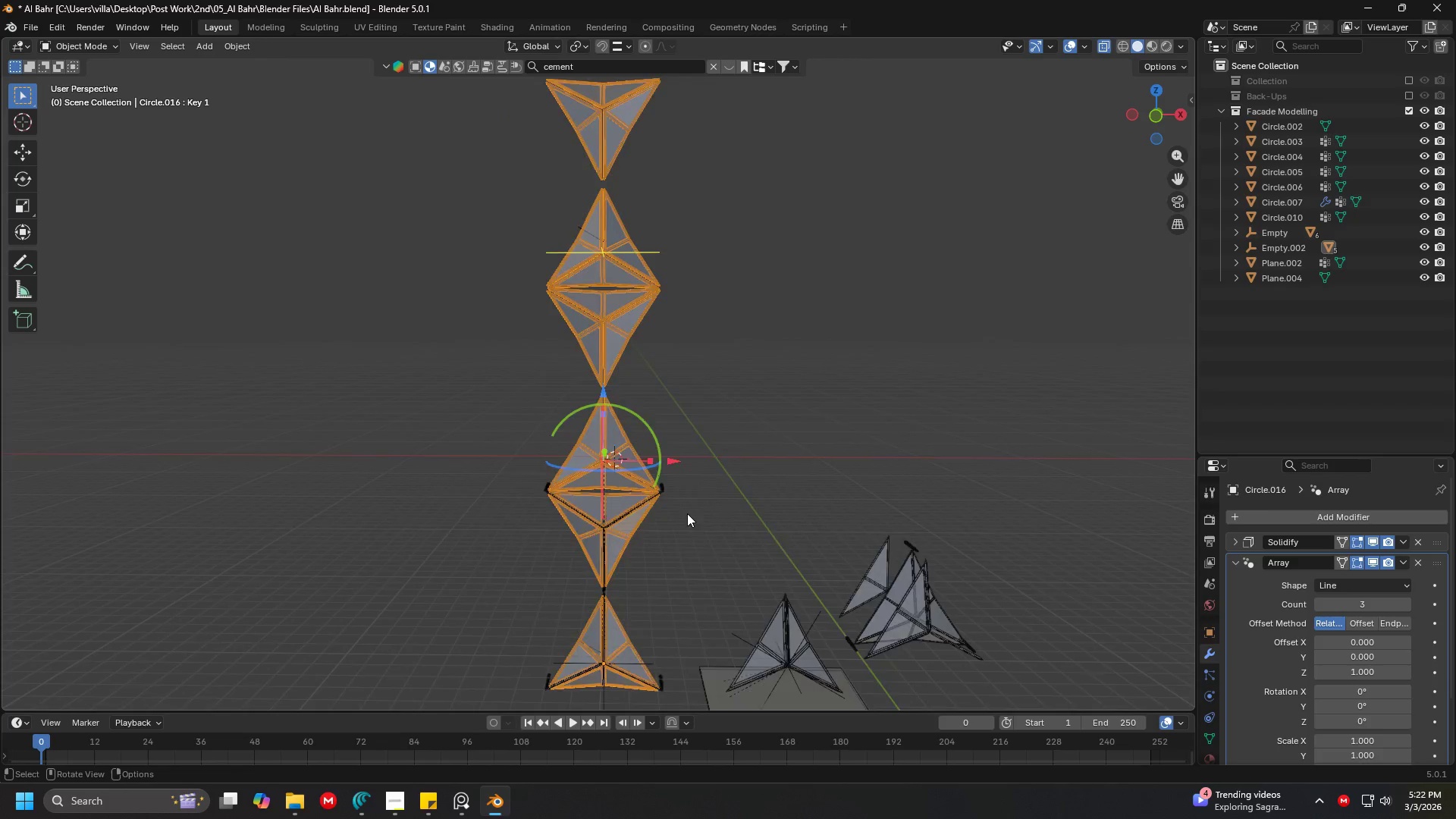 
hold_key(key=ShiftLeft, duration=0.31)
 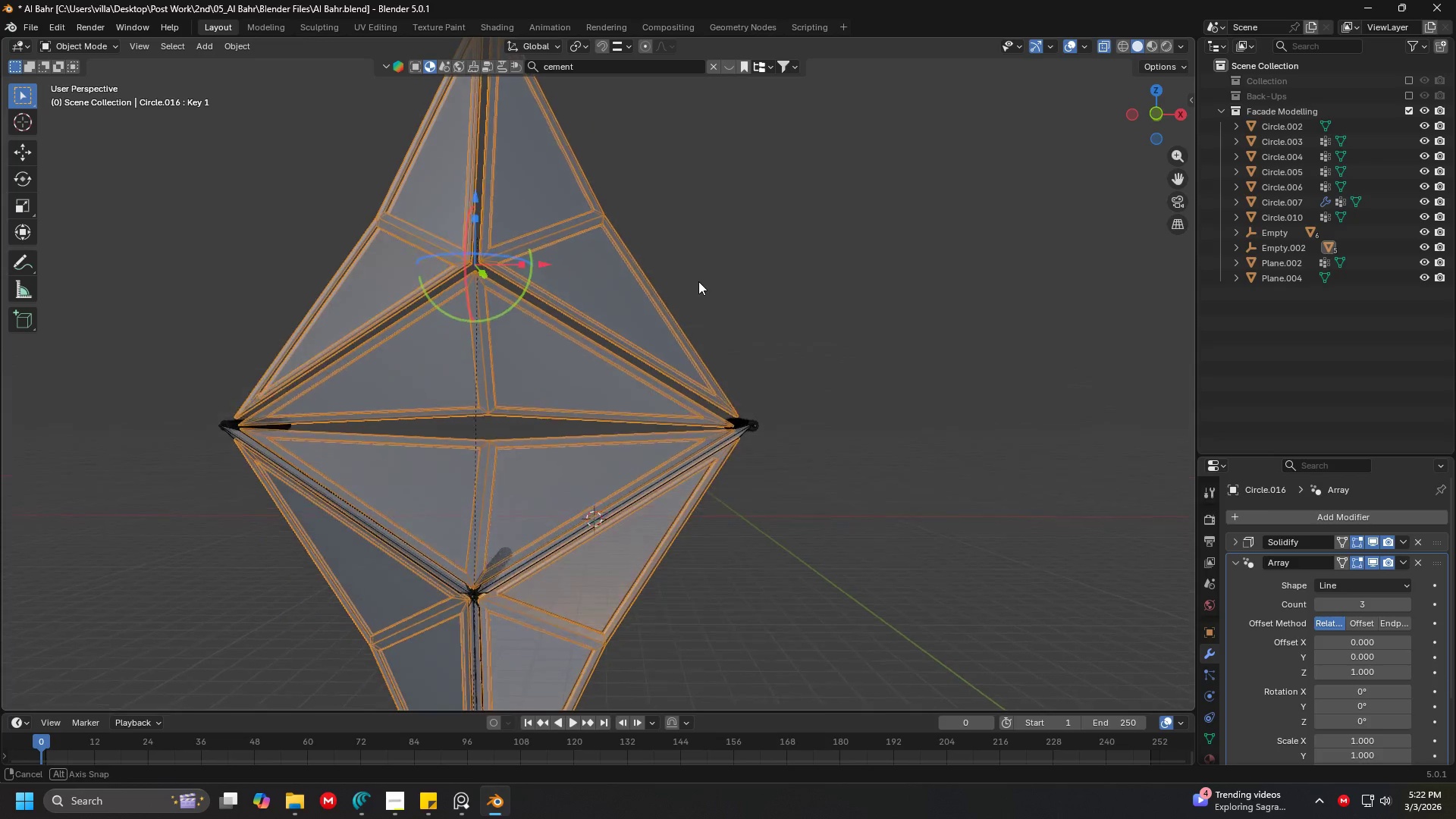 
scroll: coordinate [795, 576], scroll_direction: up, amount: 7.0
 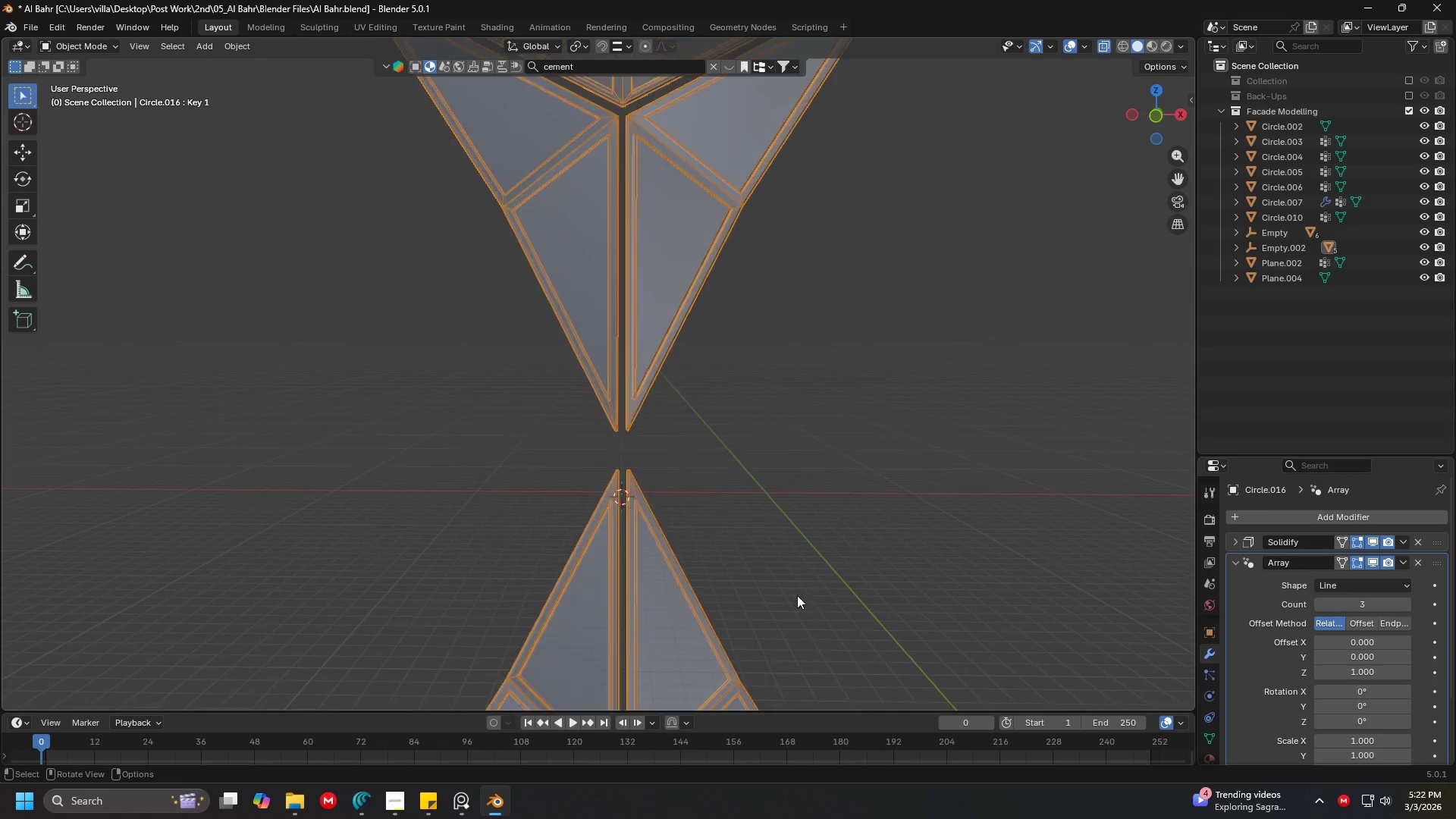 
hold_key(key=ShiftLeft, duration=0.36)
 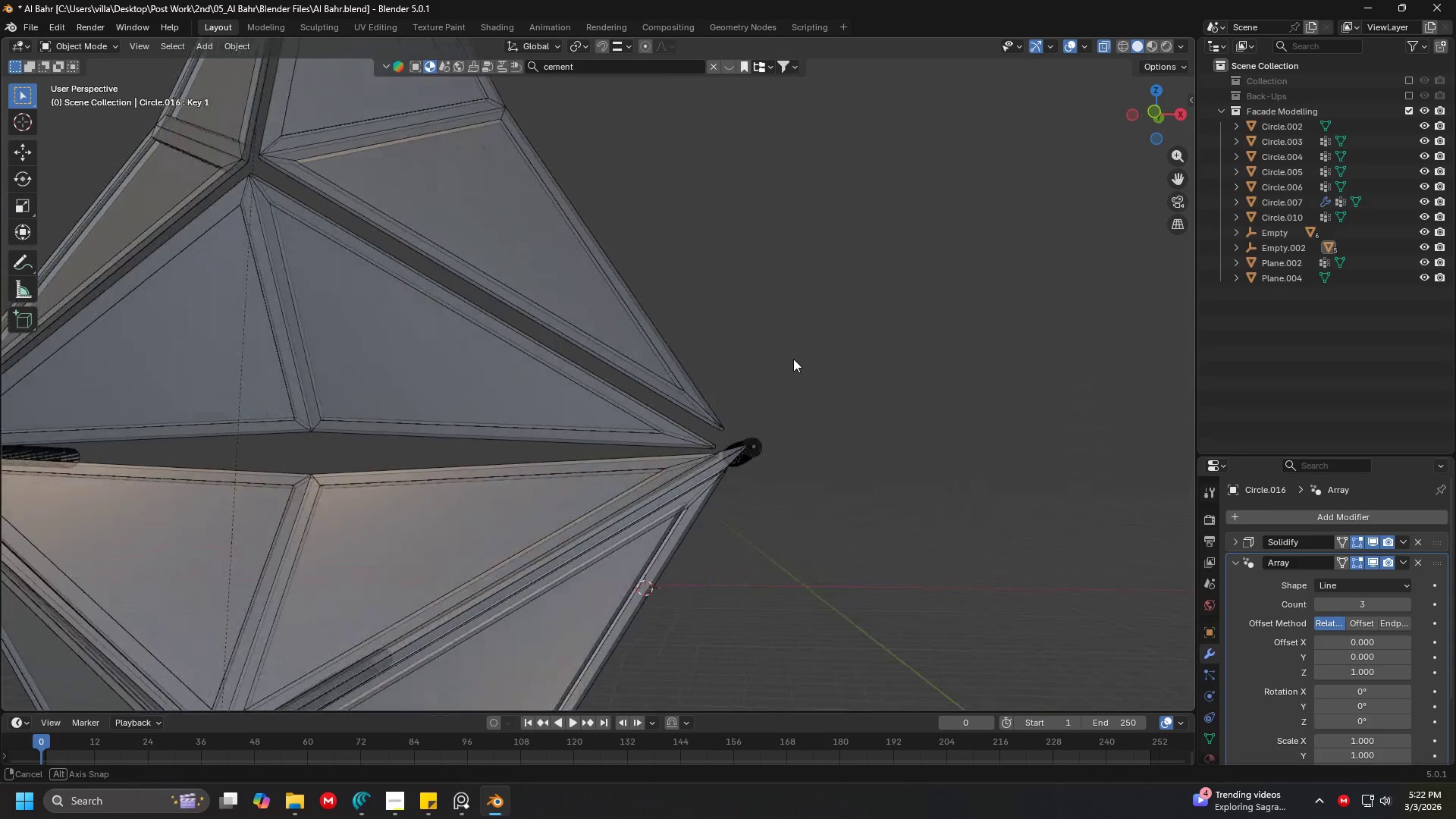 
scroll: coordinate [692, 265], scroll_direction: up, amount: 3.0
 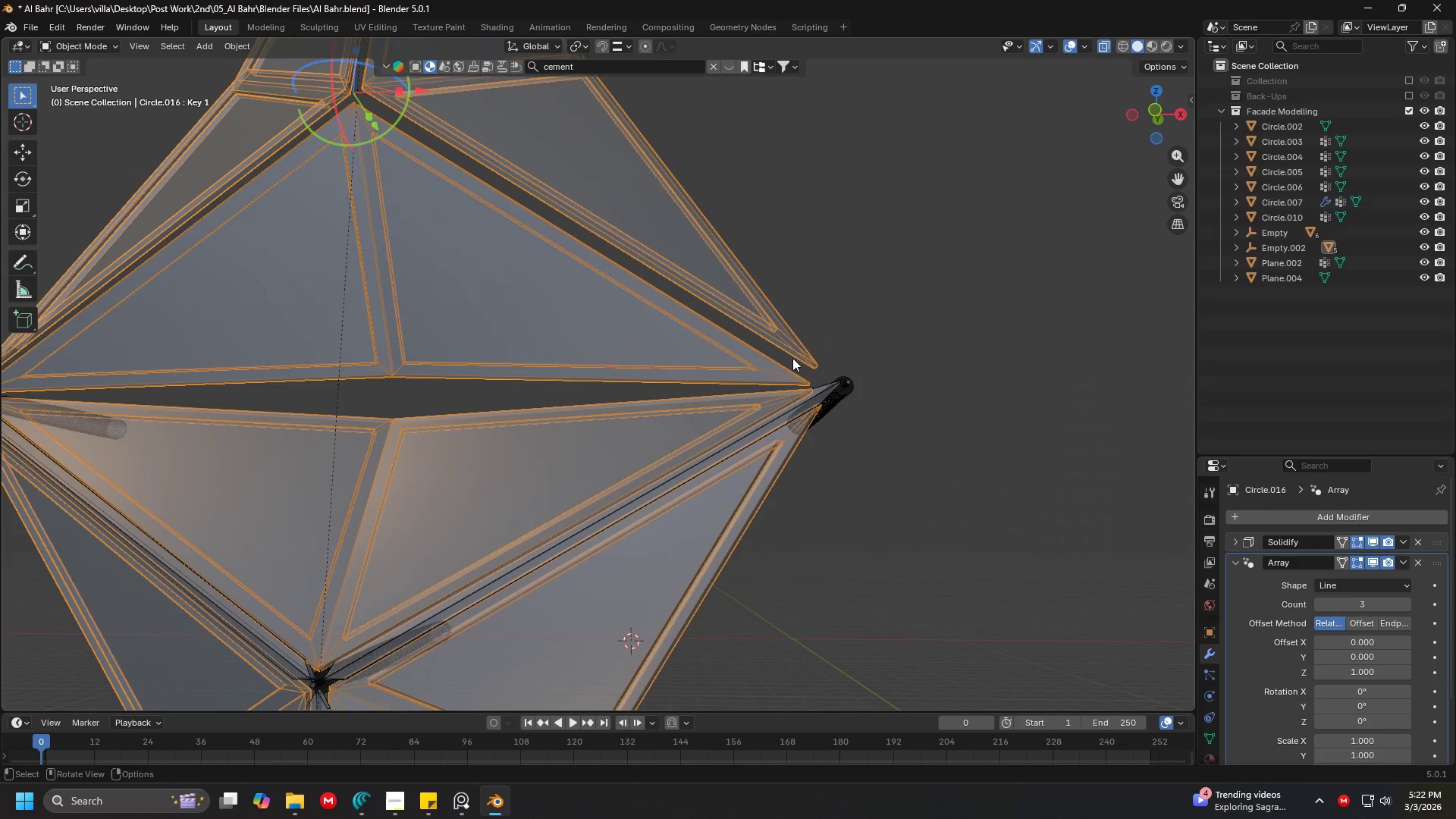 
hold_key(key=ShiftLeft, duration=0.58)
 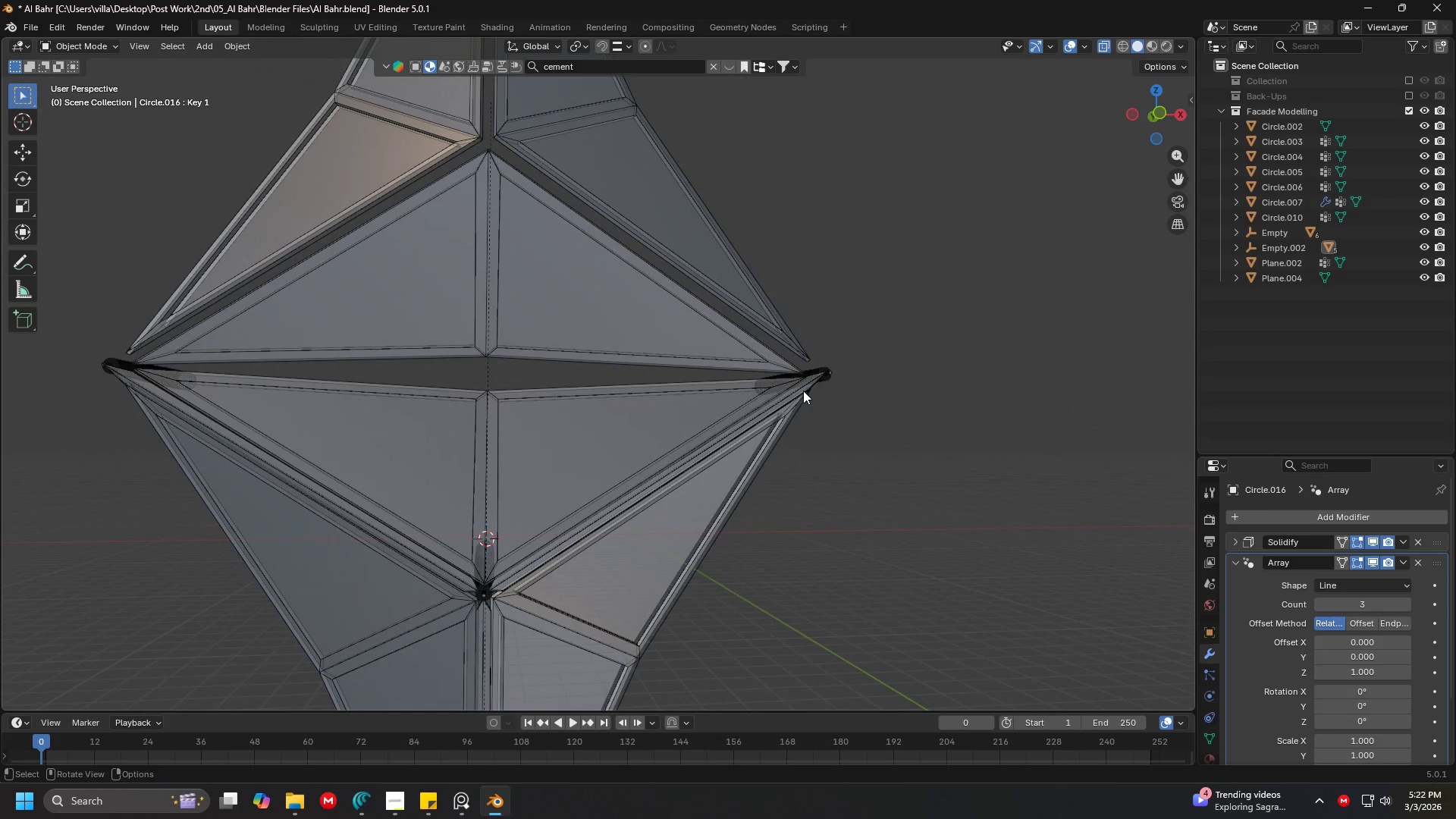 
scroll: coordinate [780, 418], scroll_direction: down, amount: 1.0
 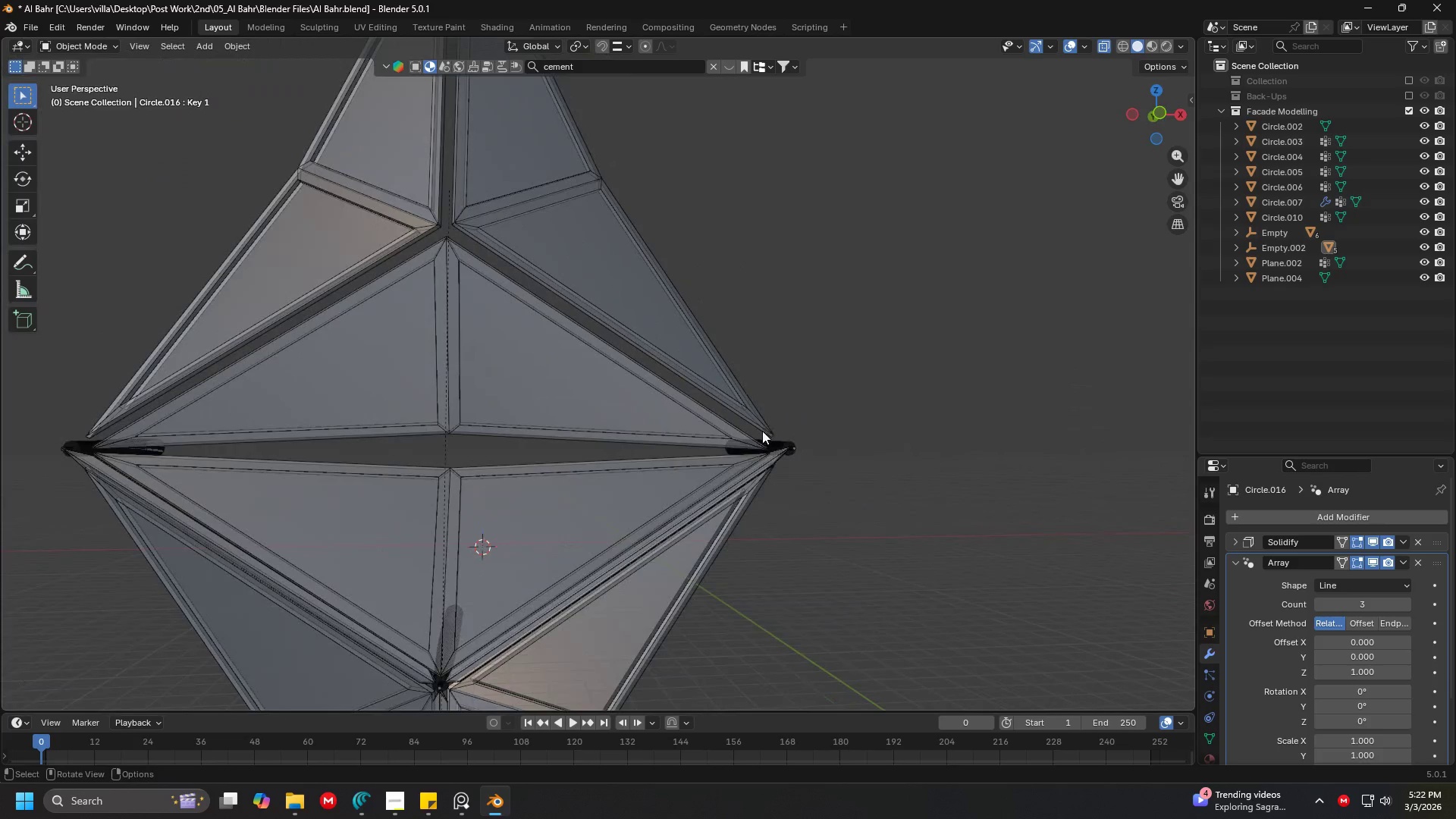 
left_click([803, 391])
 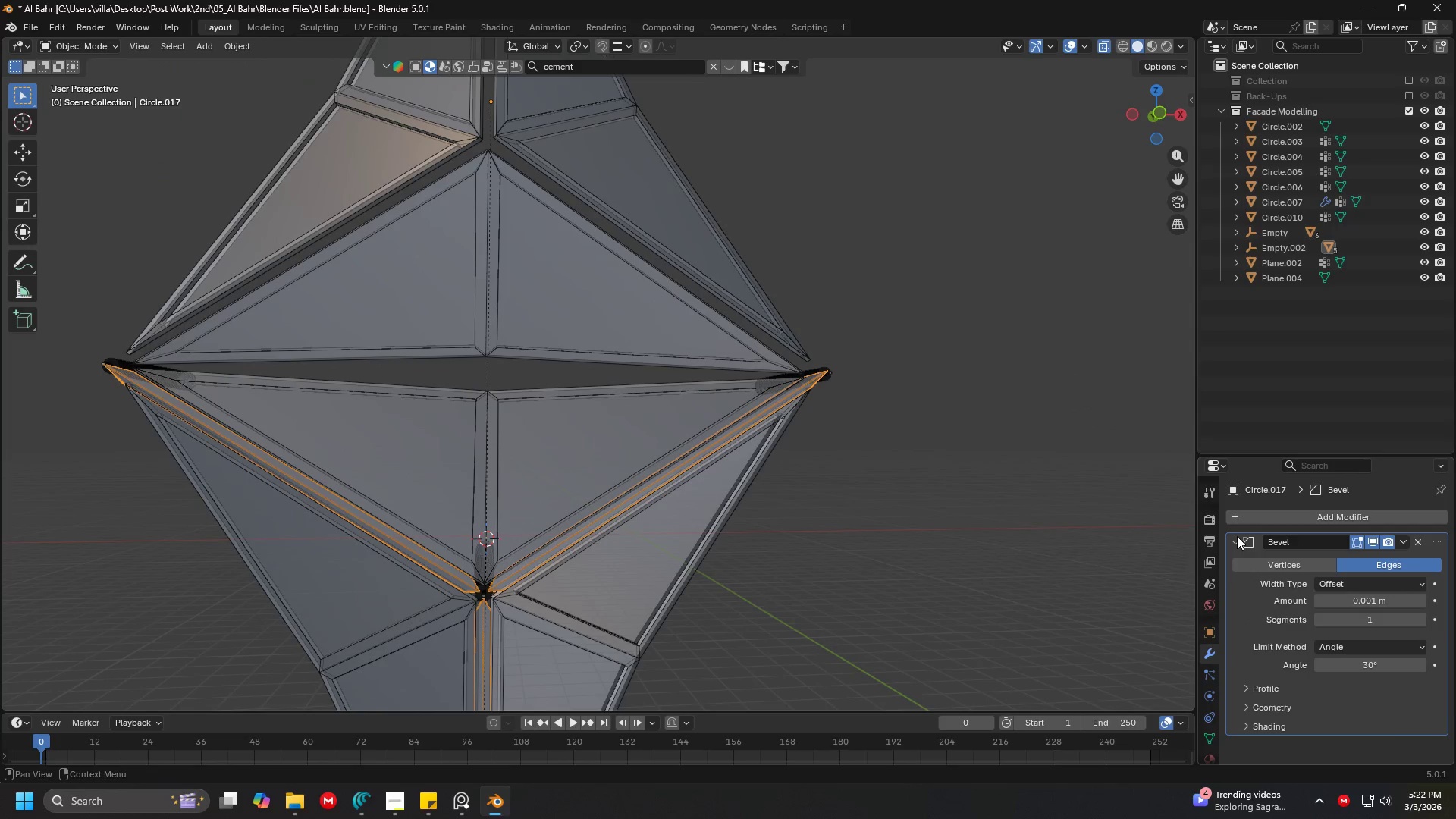 
double_click([1254, 515])
 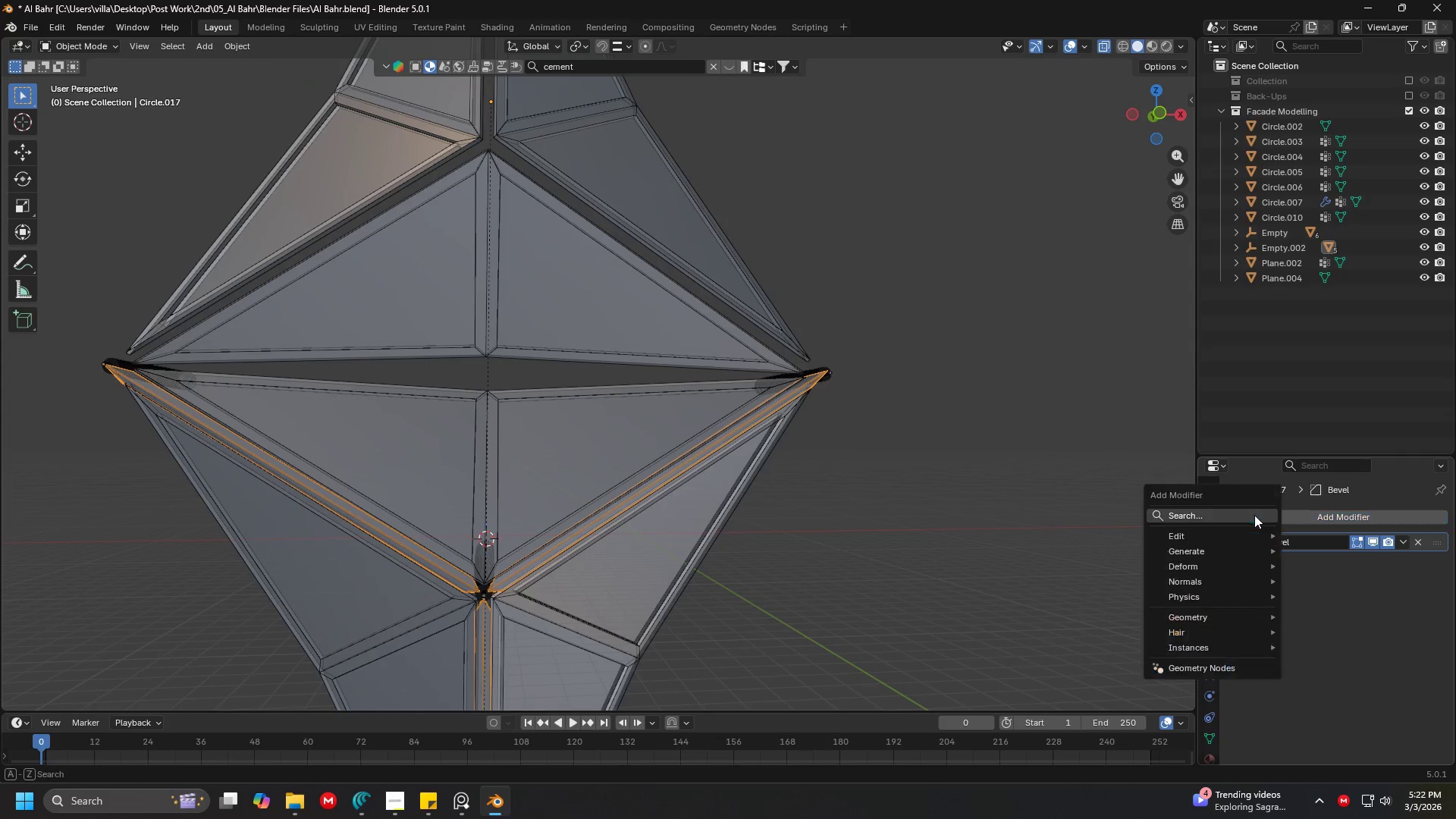 
triple_click([1254, 515])
 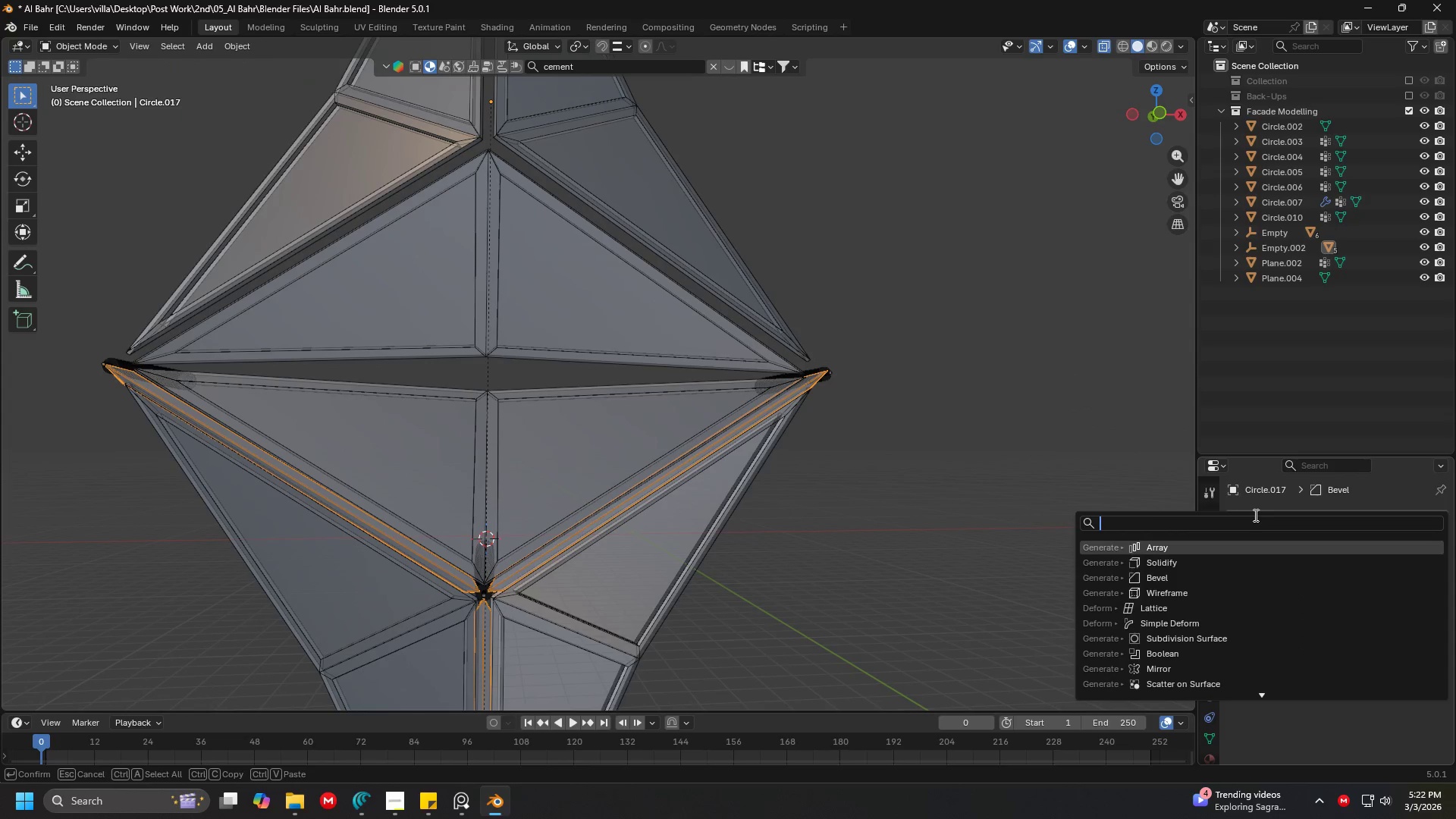 
type(arr)
 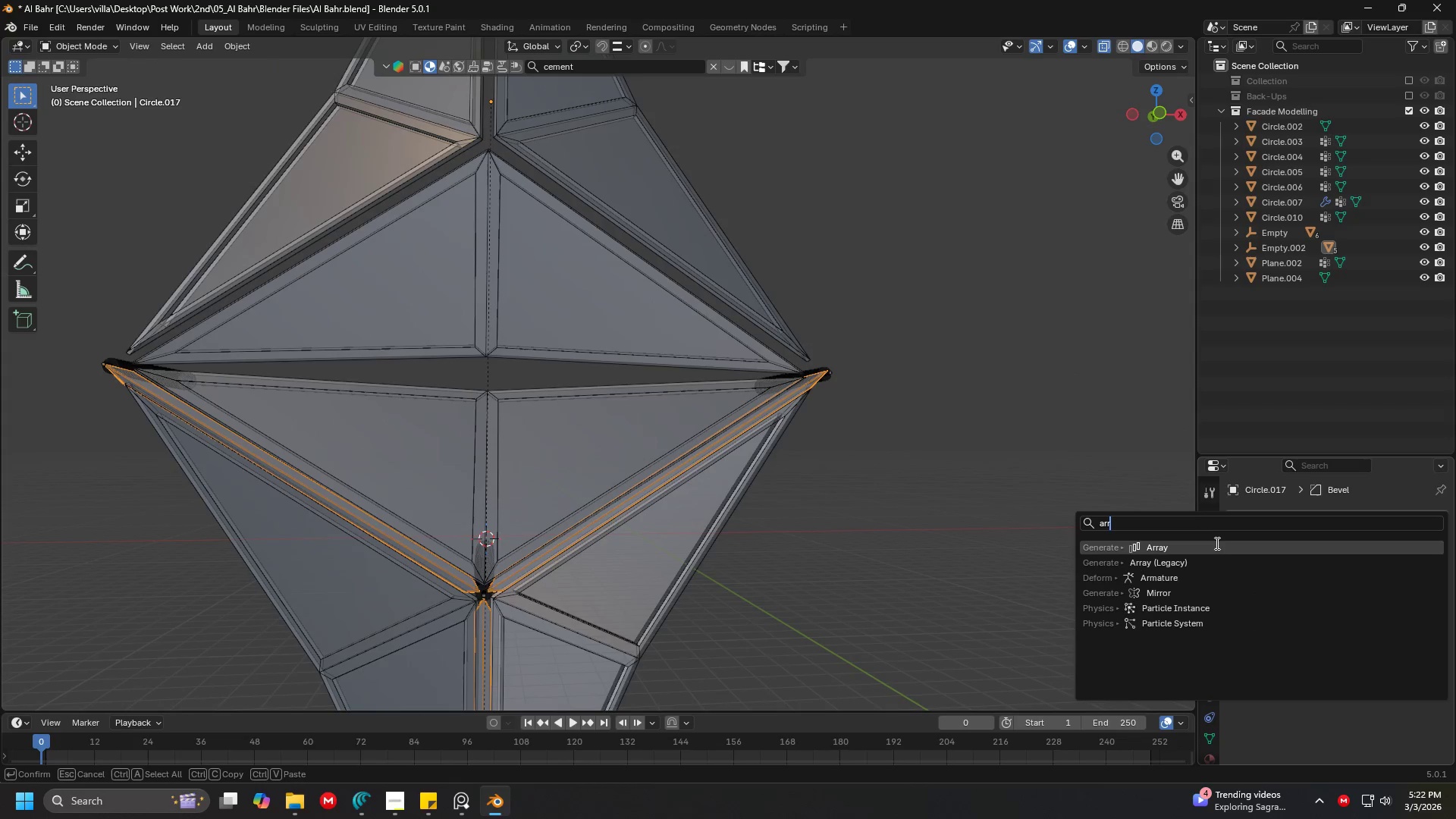 
left_click([1214, 544])
 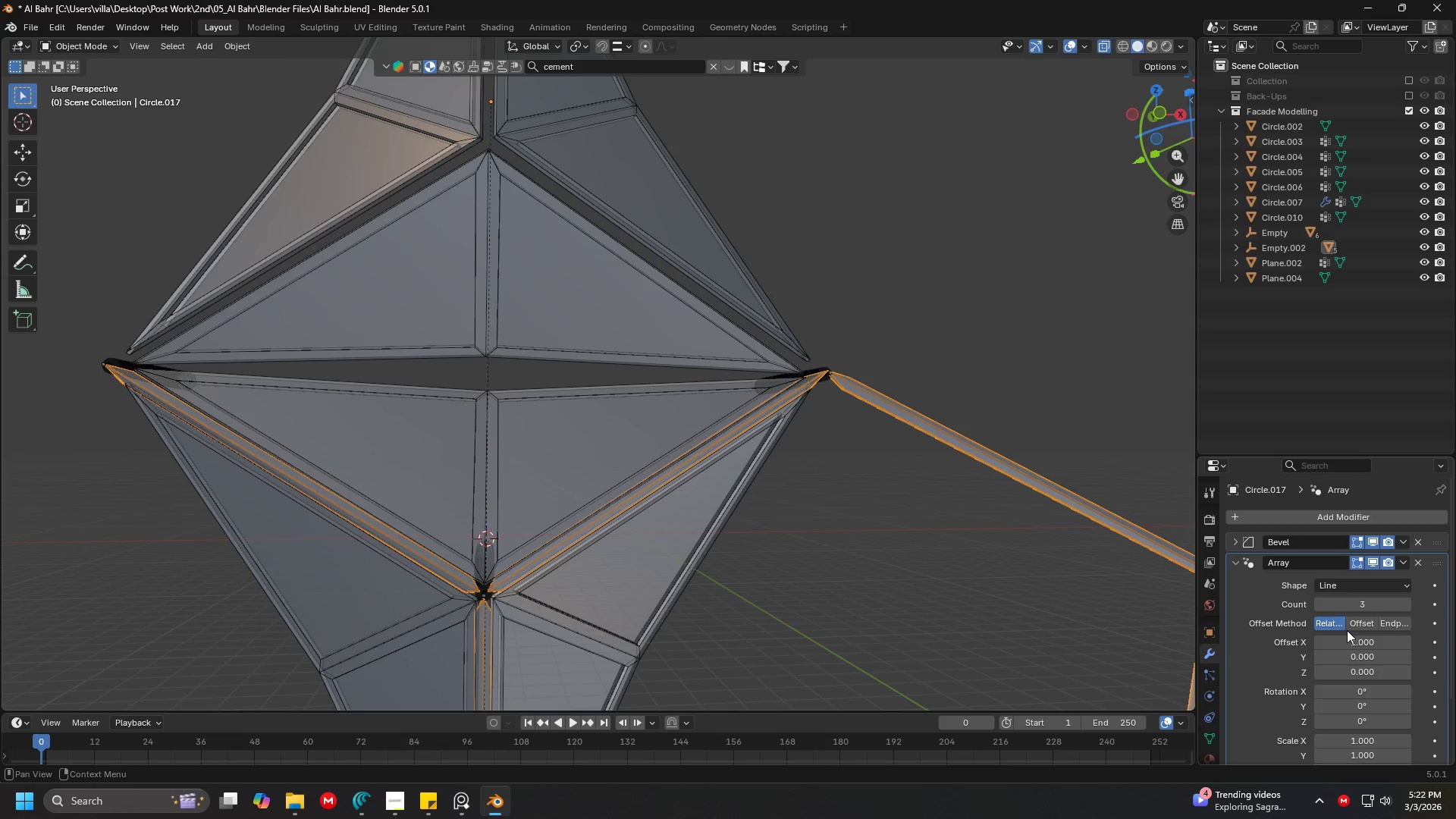 
left_click_drag(start_coordinate=[1371, 646], to_coordinate=[206, 172])
 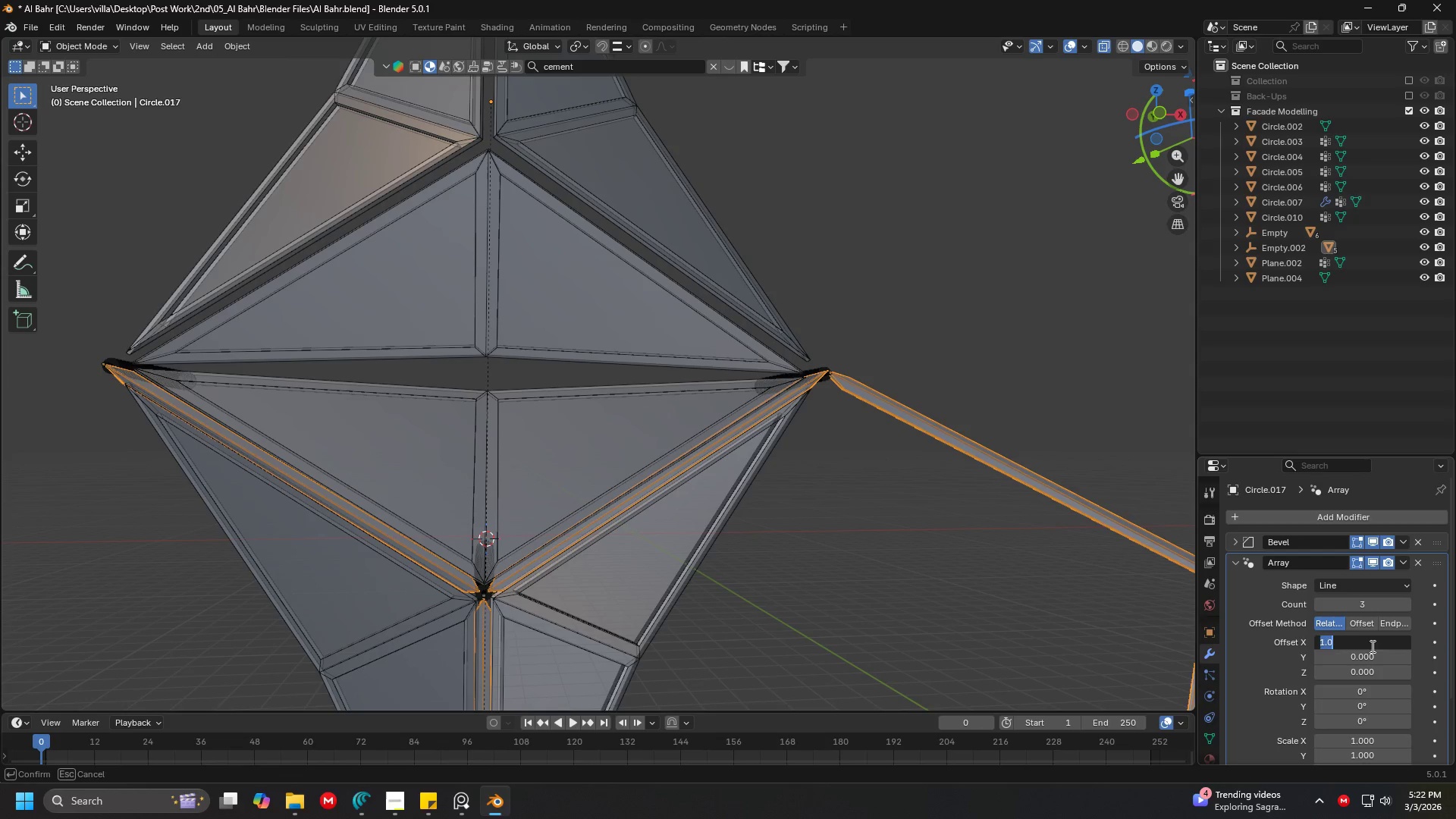 
key(0)
 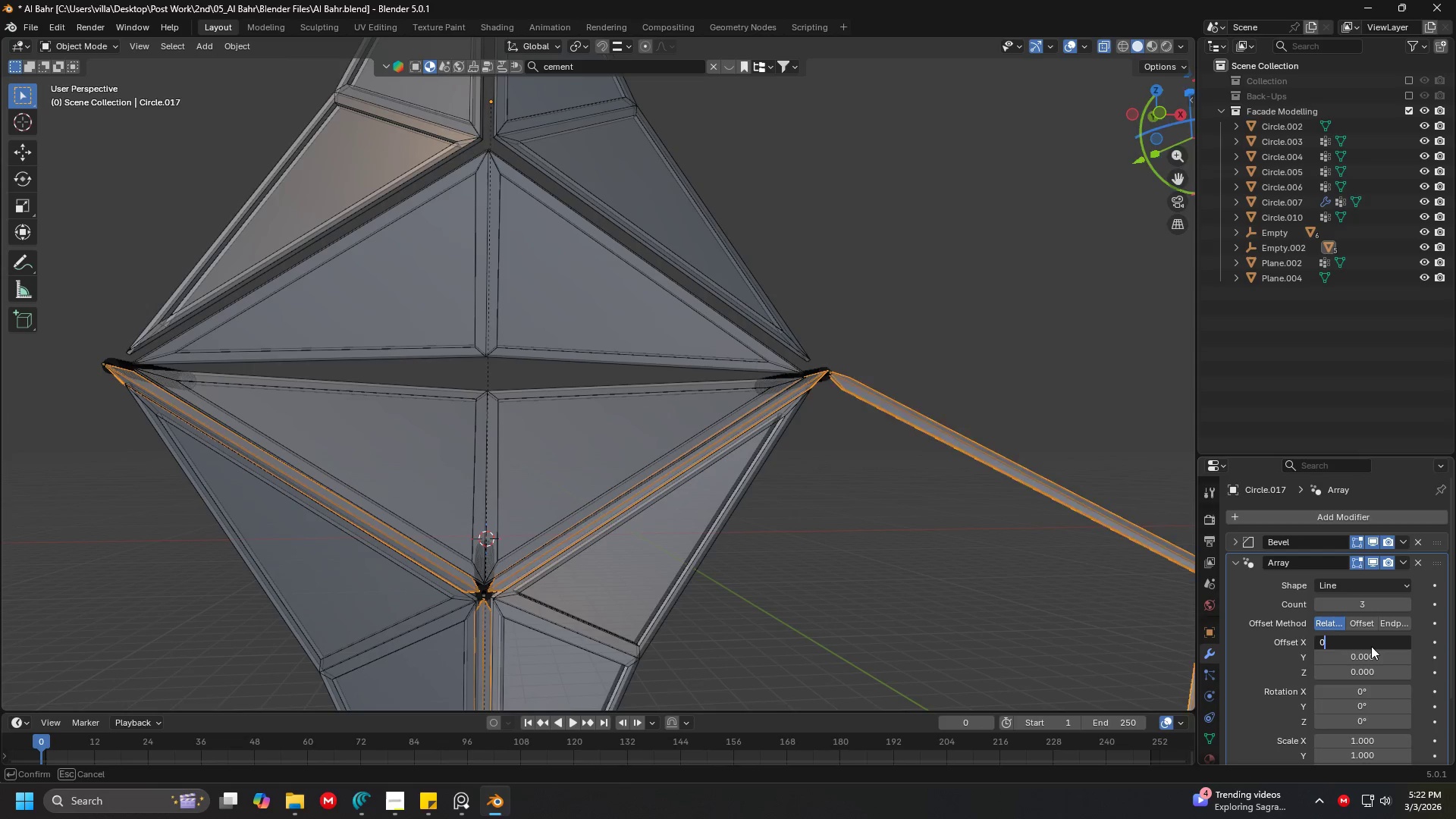 
key(Enter)
 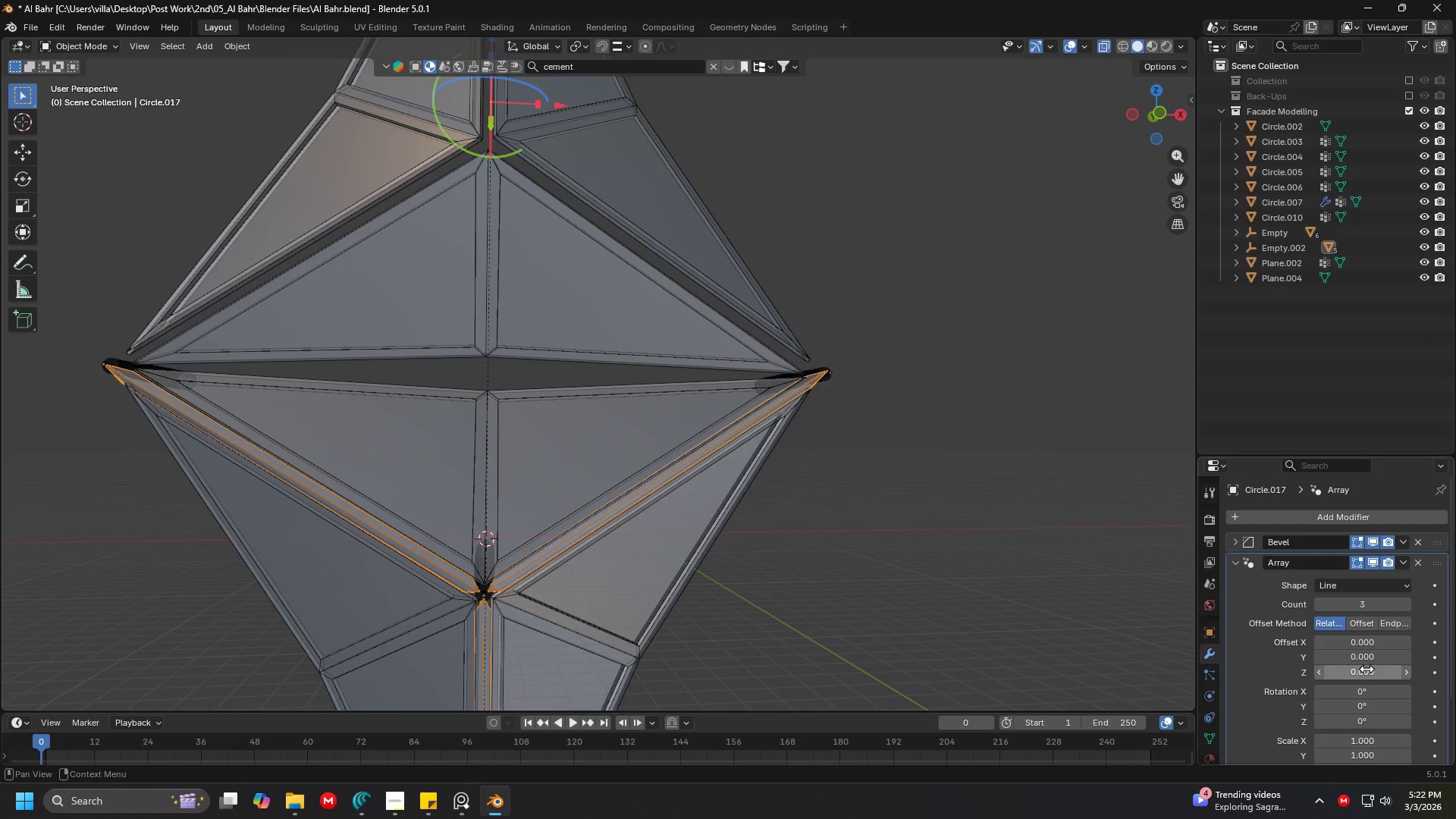 
left_click([1366, 670])
 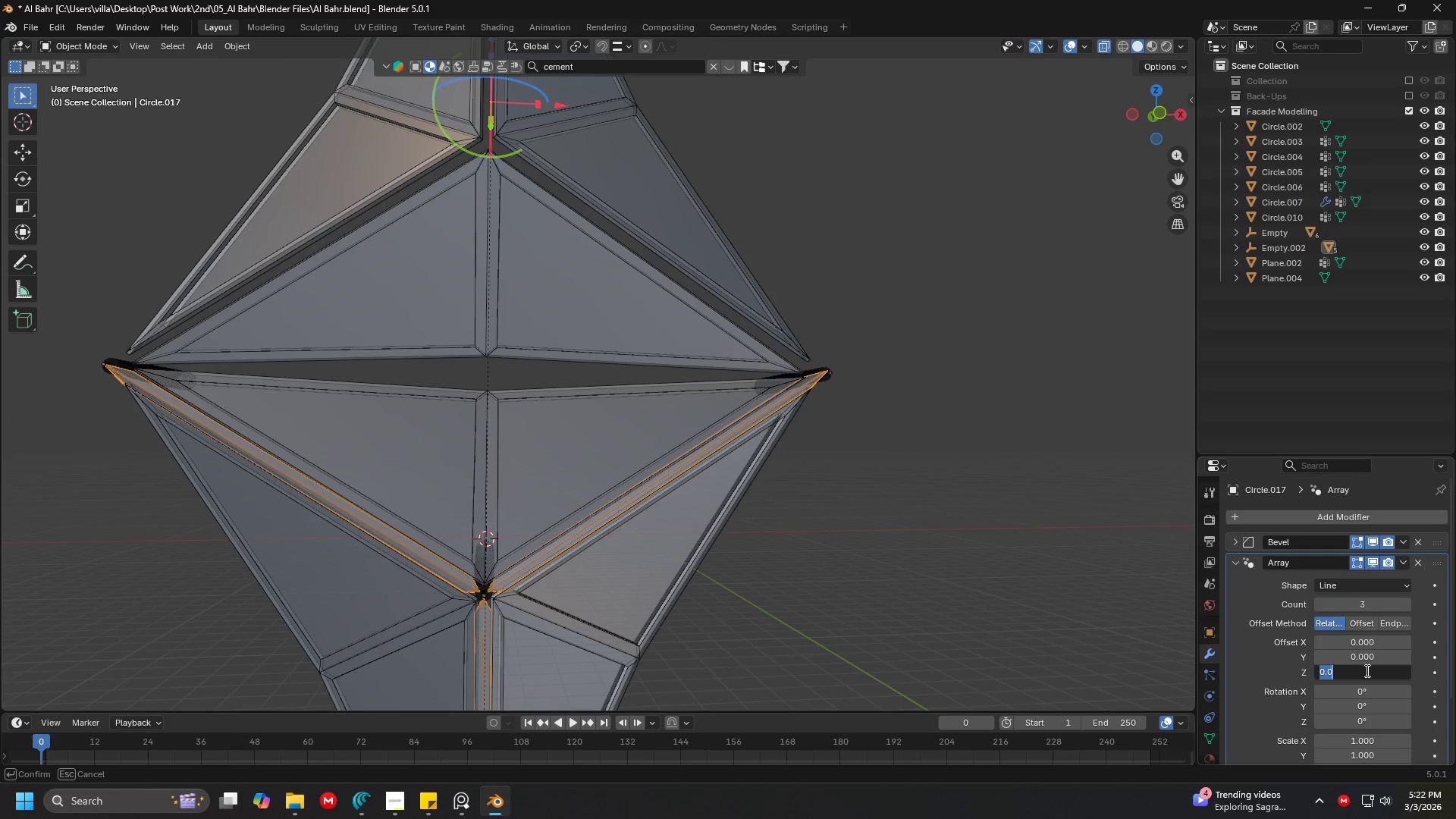 
key(1)
 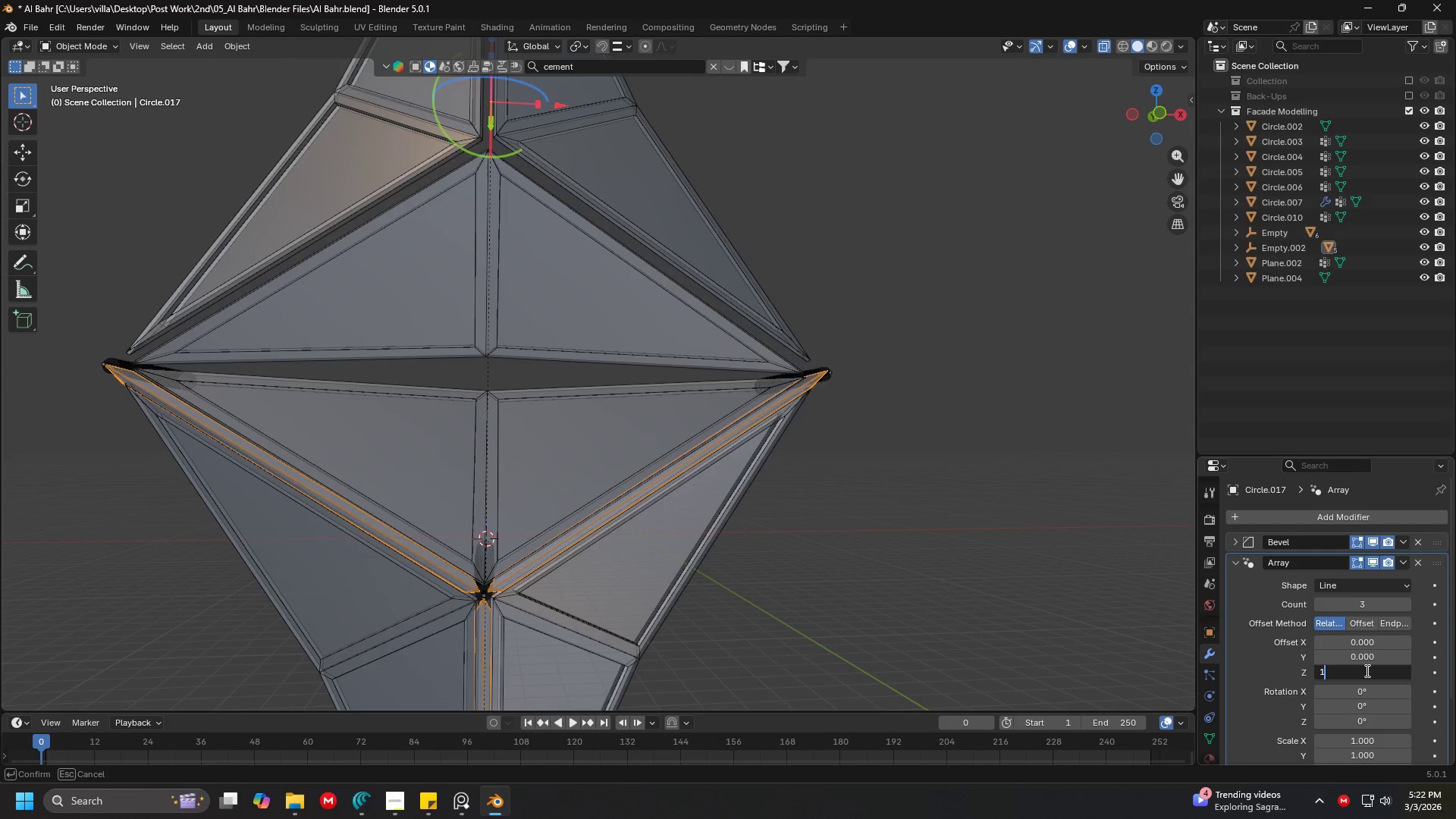 
key(Enter)
 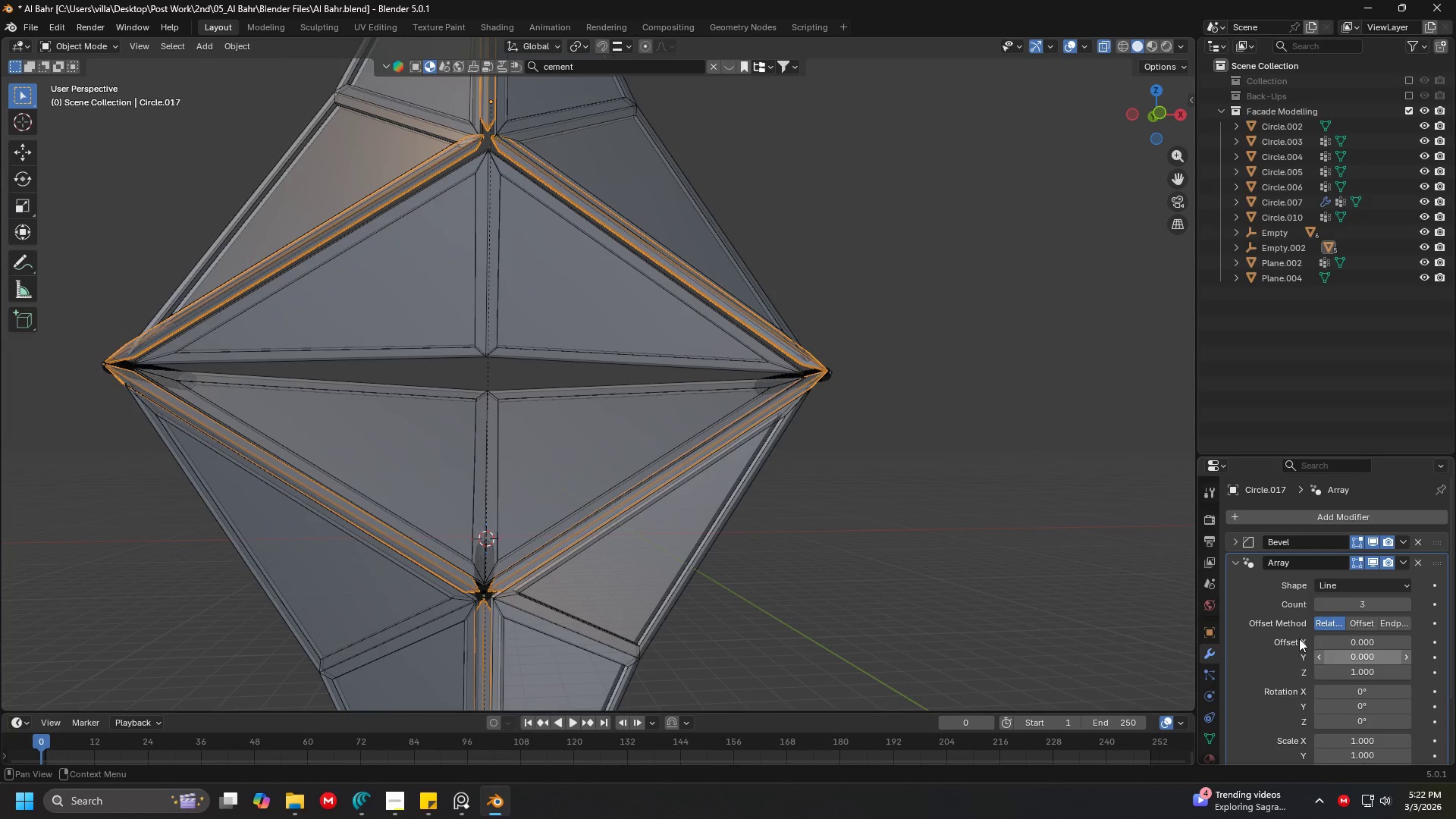 
key(Shift+ShiftLeft)
 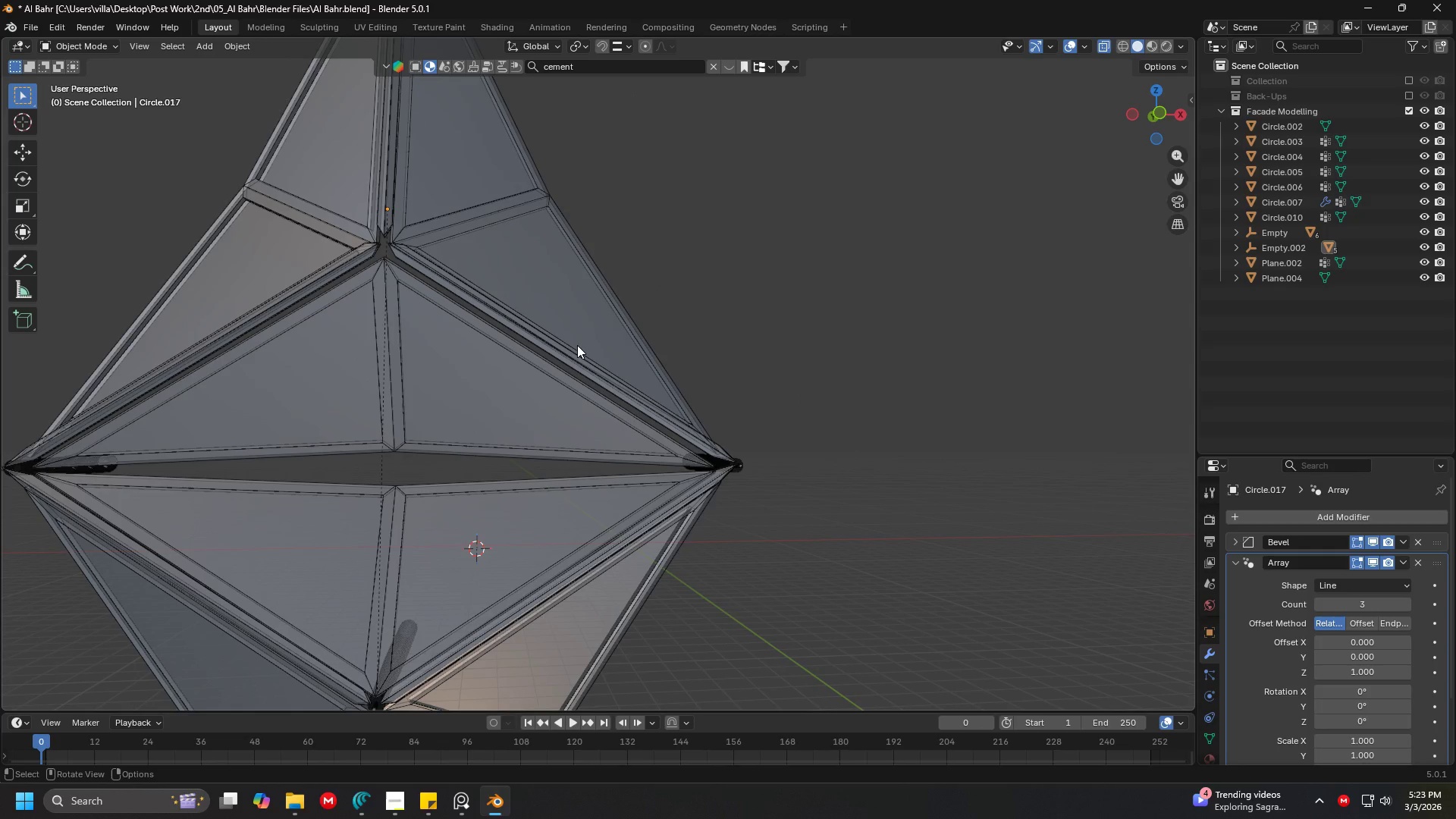 
hold_key(key=ShiftLeft, duration=1.17)
 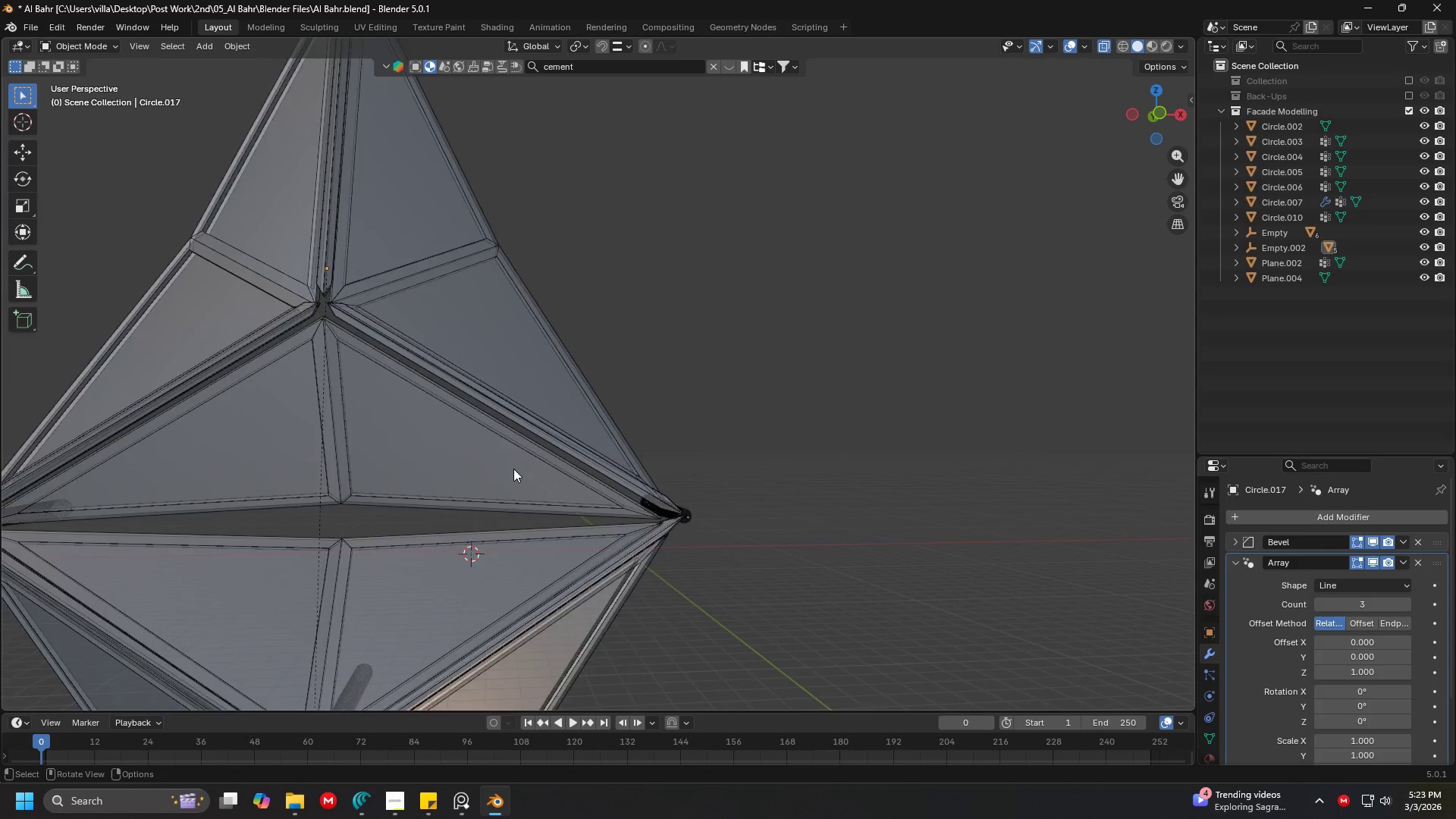 
scroll: coordinate [513, 469], scroll_direction: up, amount: 1.0
 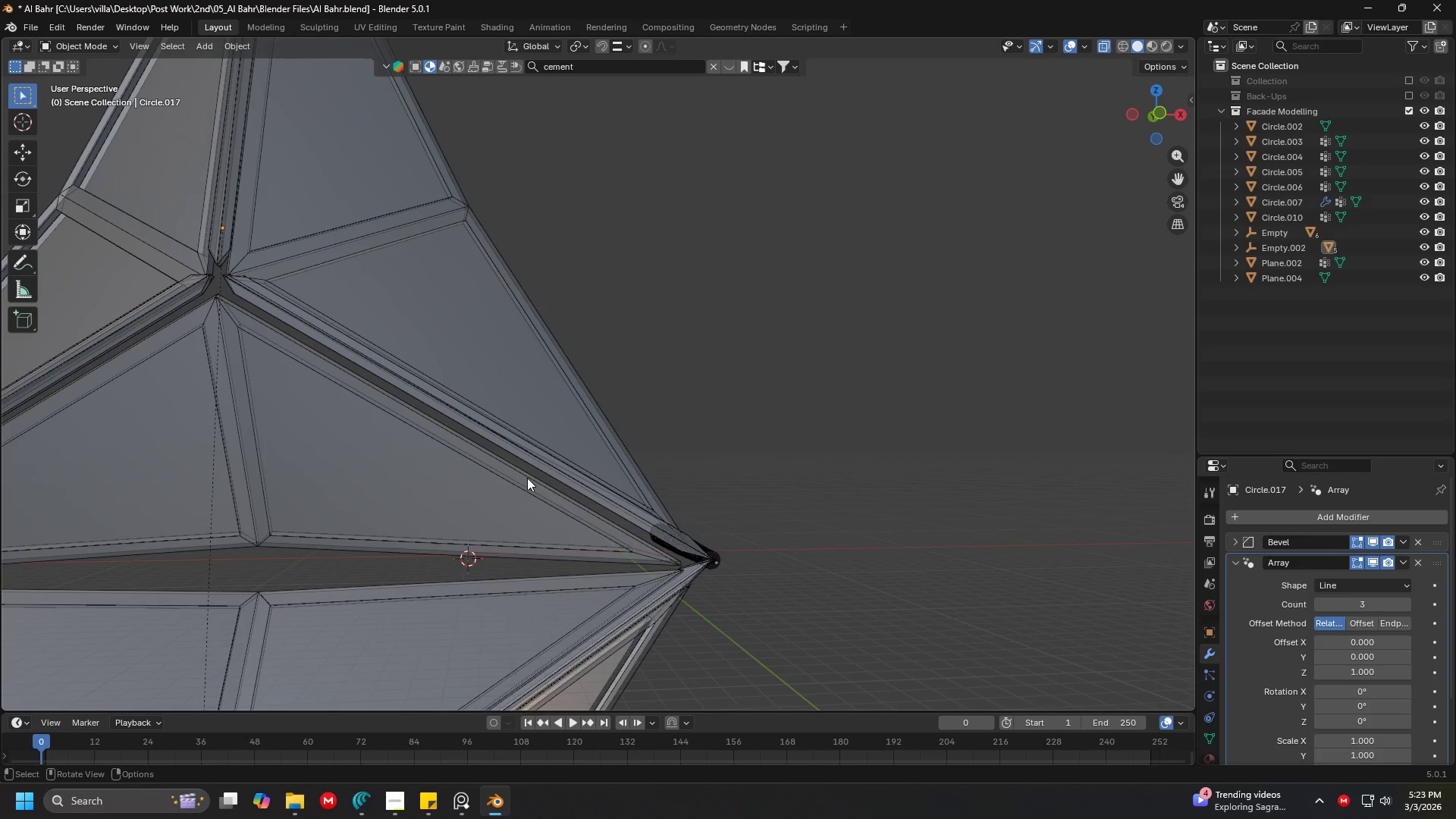 
key(1)
 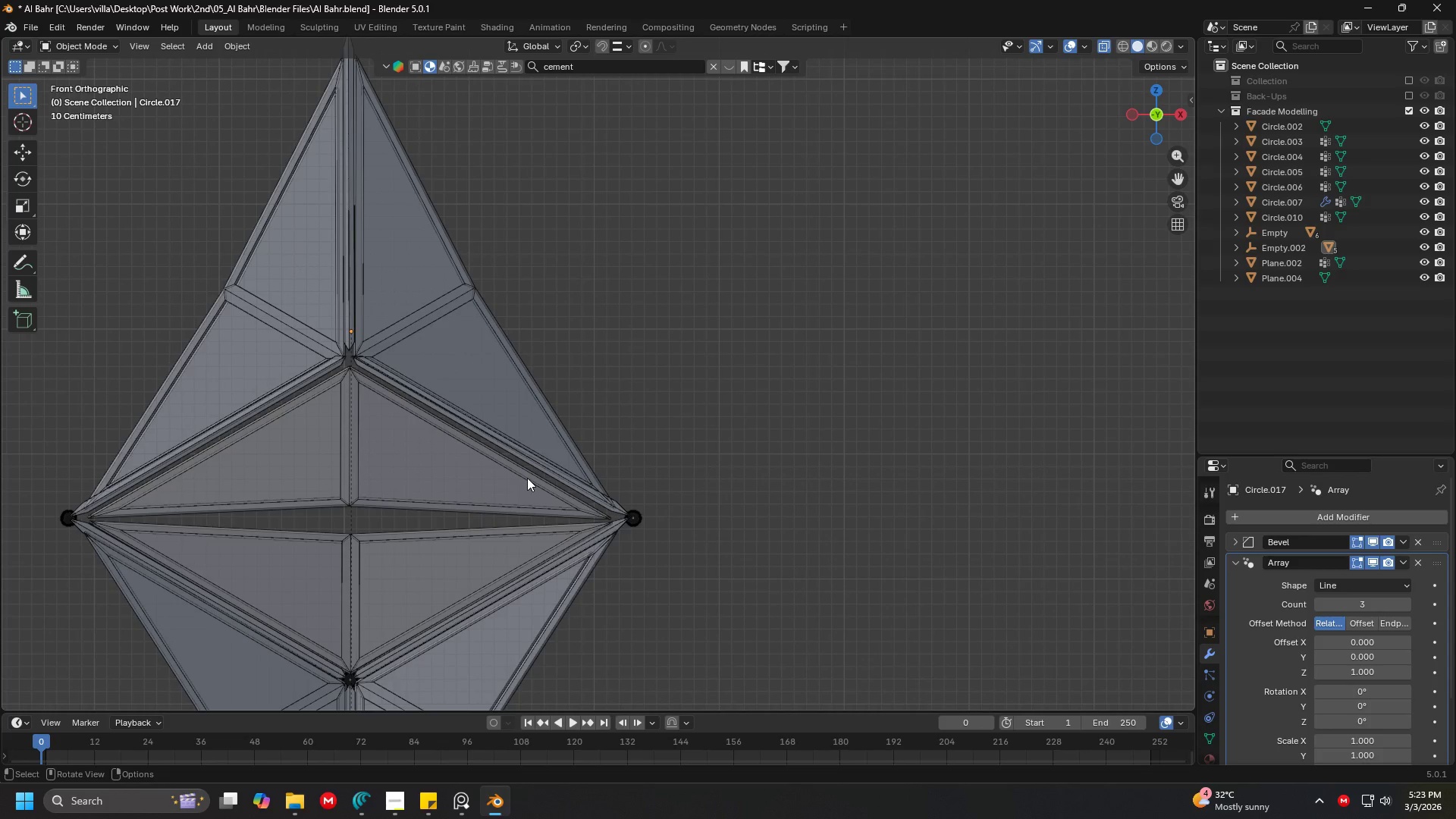 
hold_key(key=ShiftLeft, duration=1.5)
 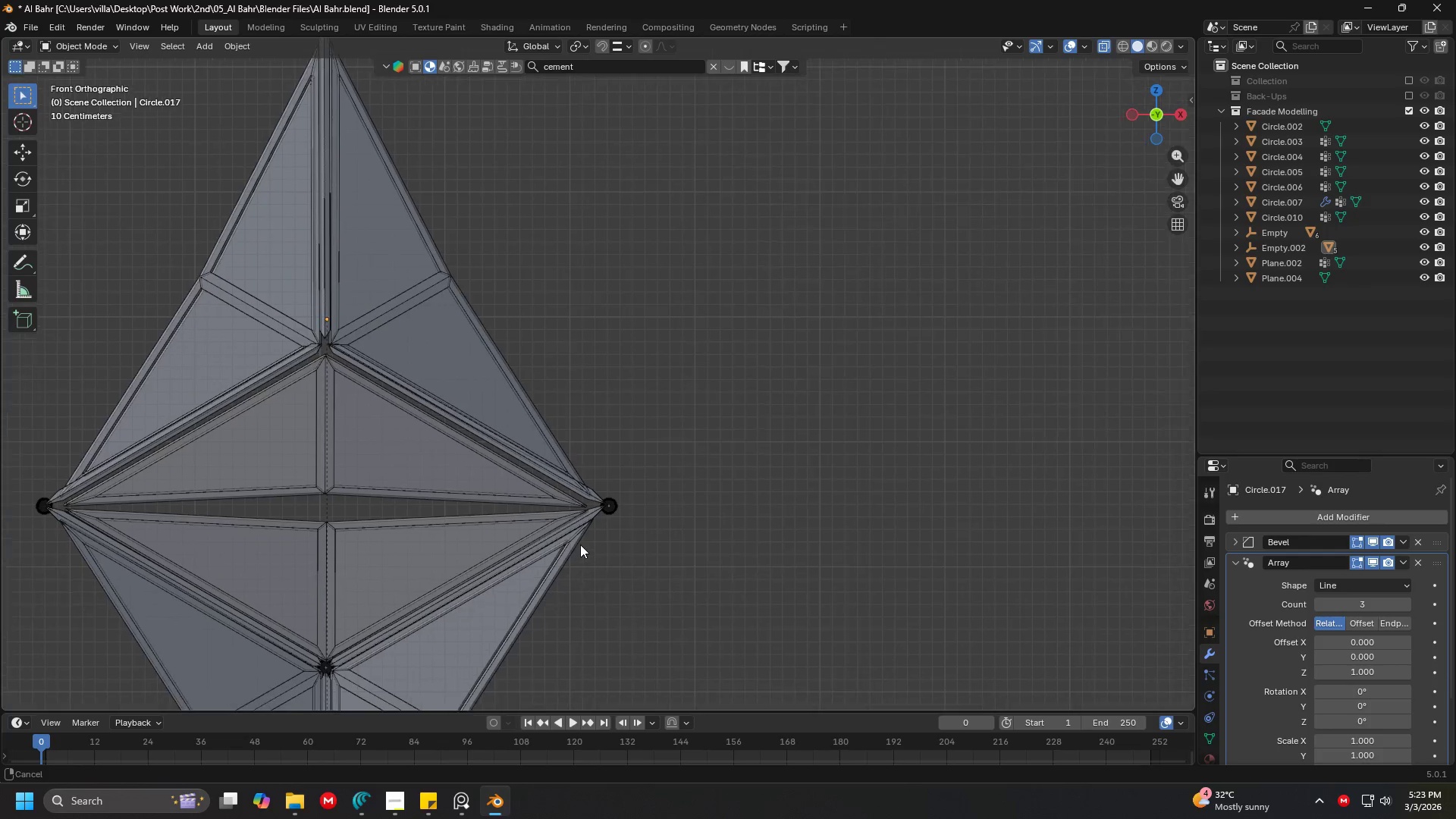 
hold_key(key=ShiftLeft, duration=0.8)
 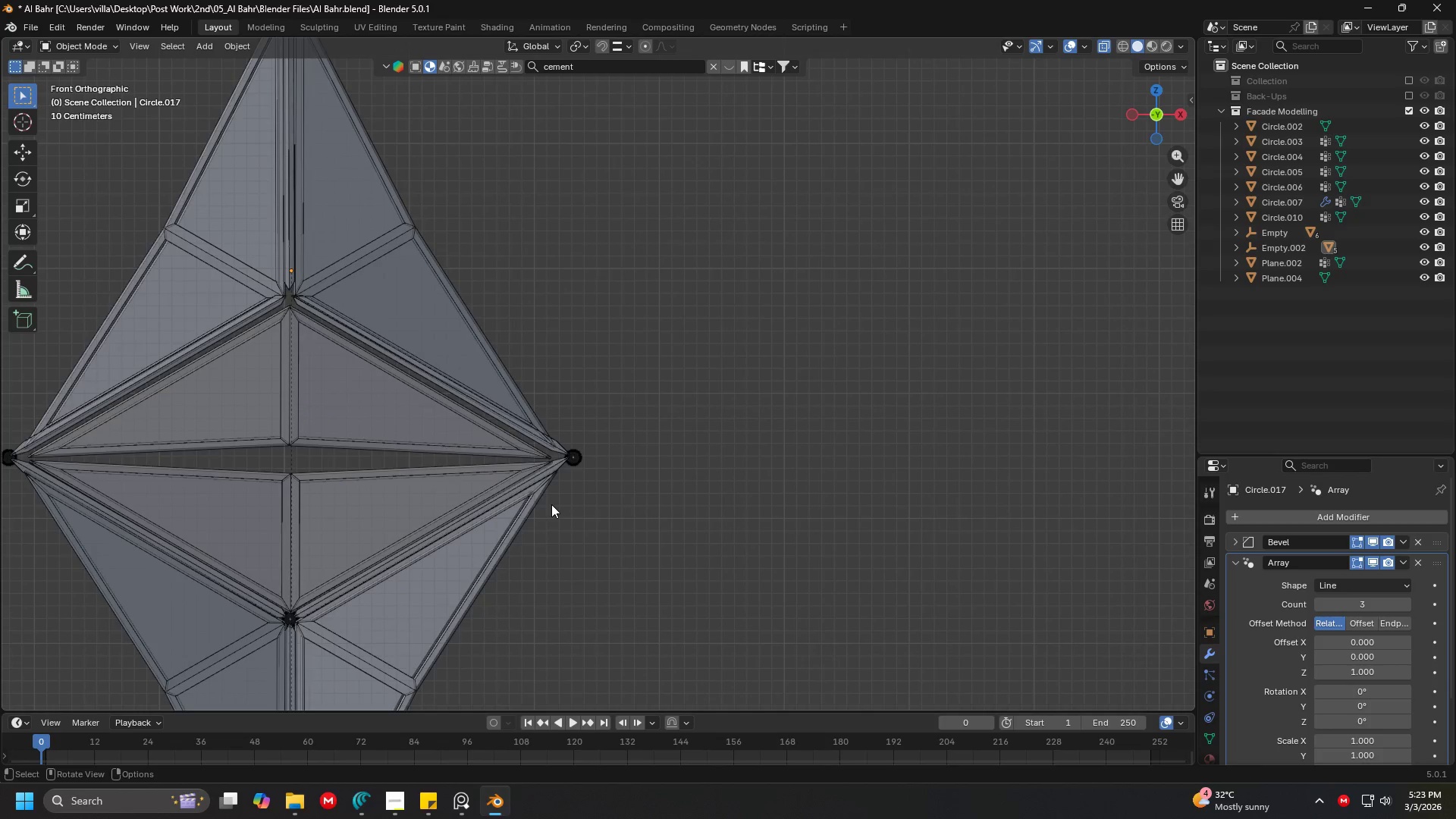 
hold_key(key=ShiftLeft, duration=0.33)
 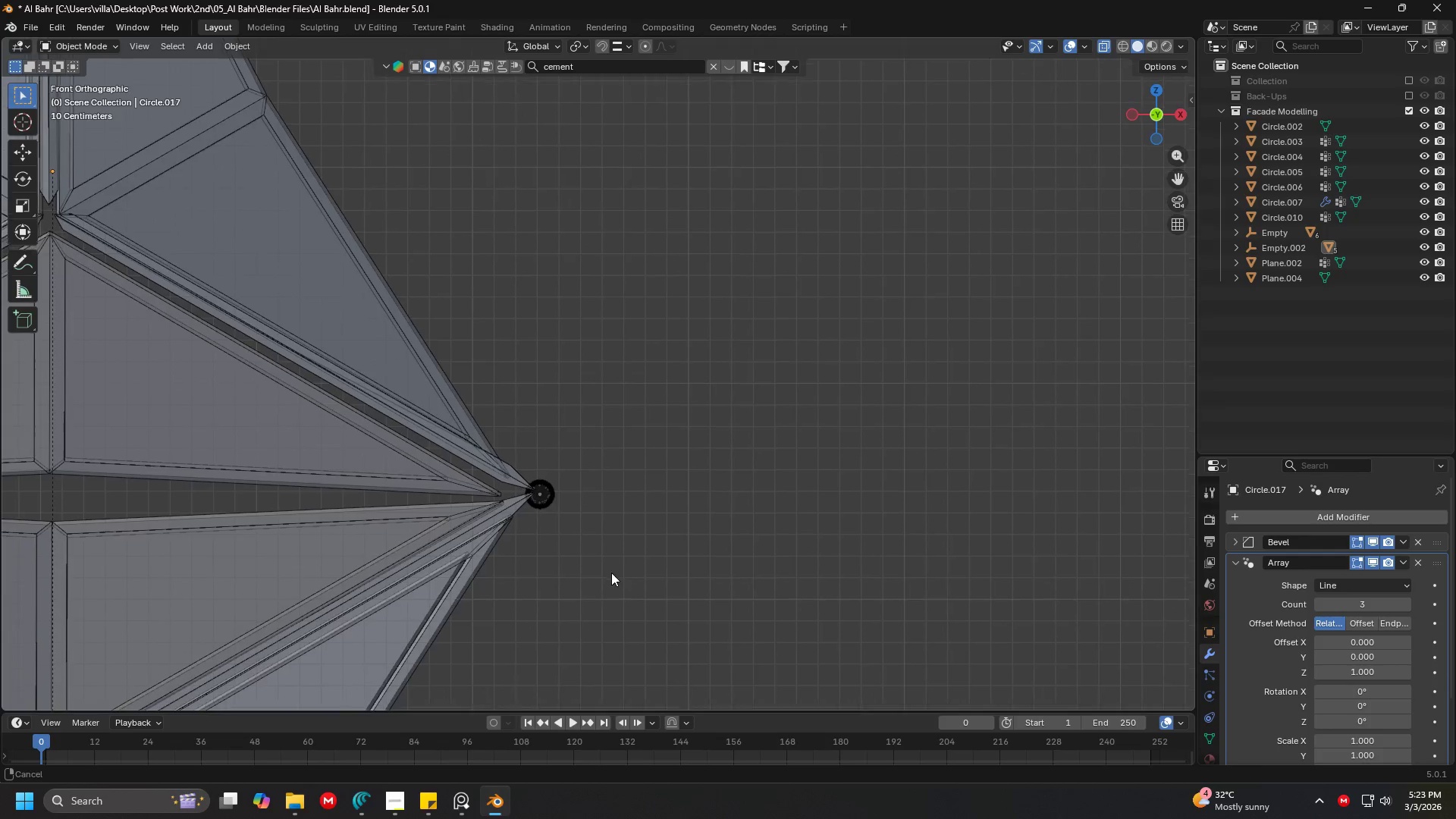 
scroll: coordinate [551, 504], scroll_direction: up, amount: 3.0
 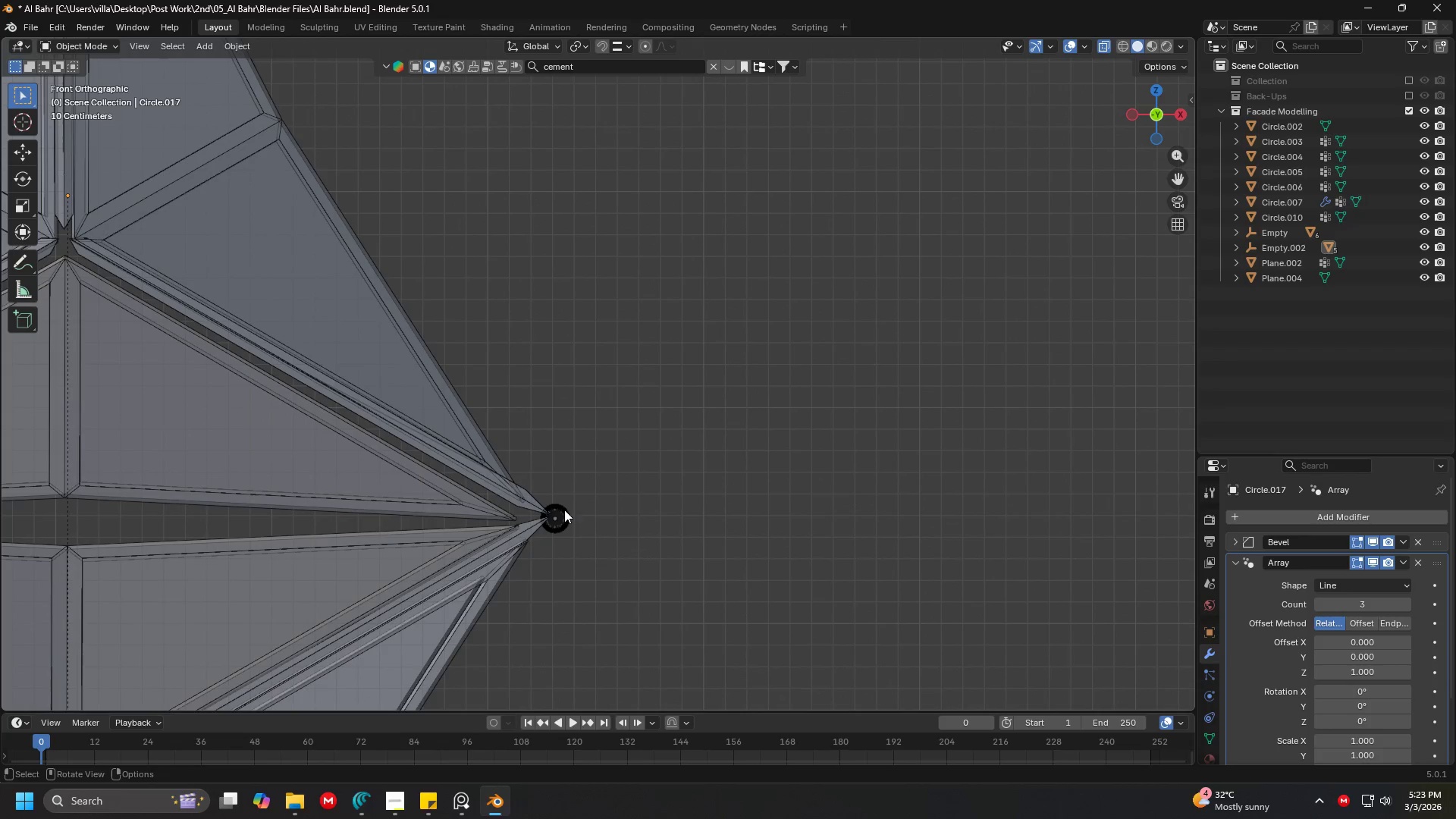 
key(Shift+ShiftLeft)
 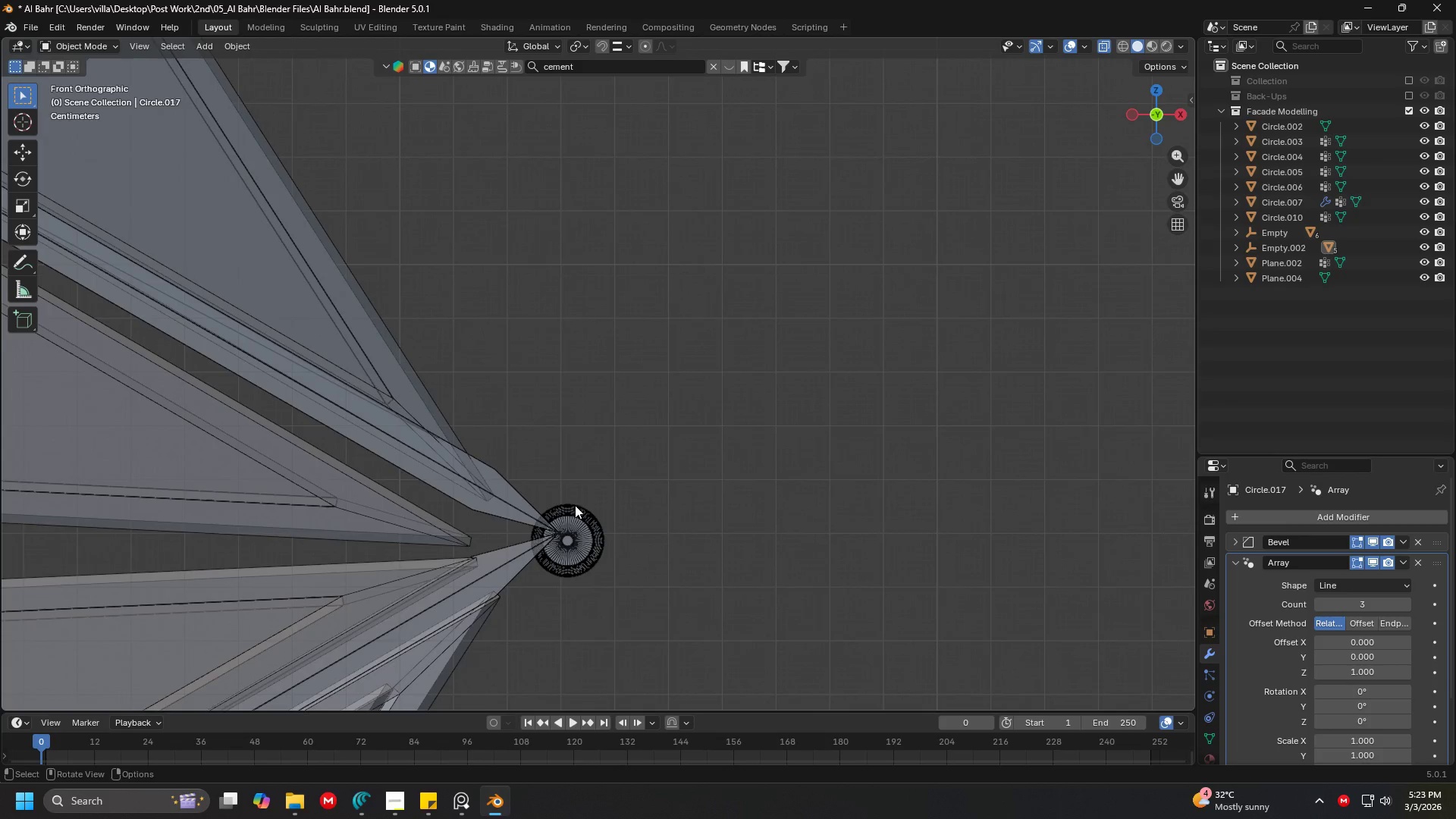 
scroll: coordinate [482, 568], scroll_direction: up, amount: 5.0
 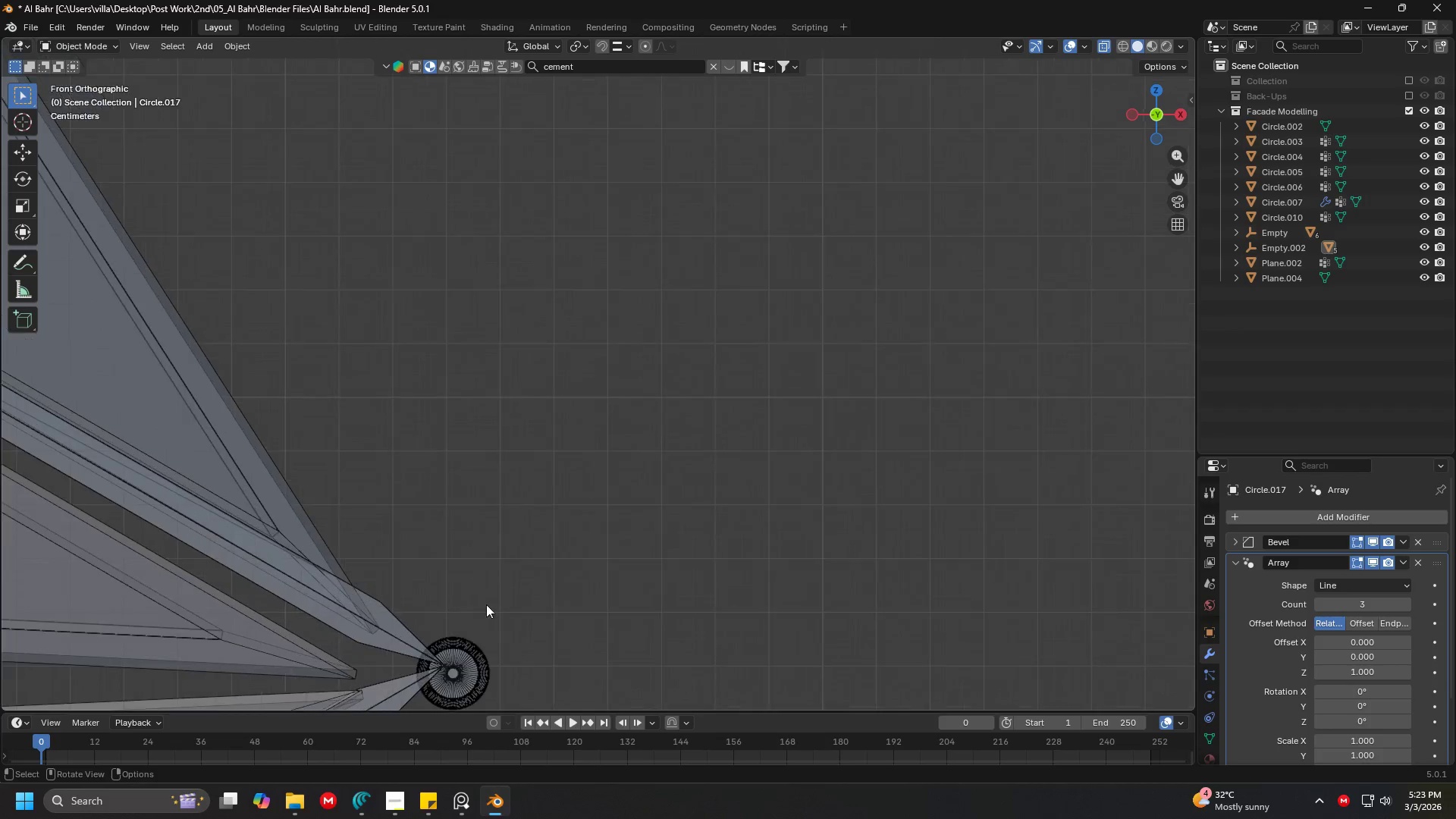 
left_click([482, 497])
 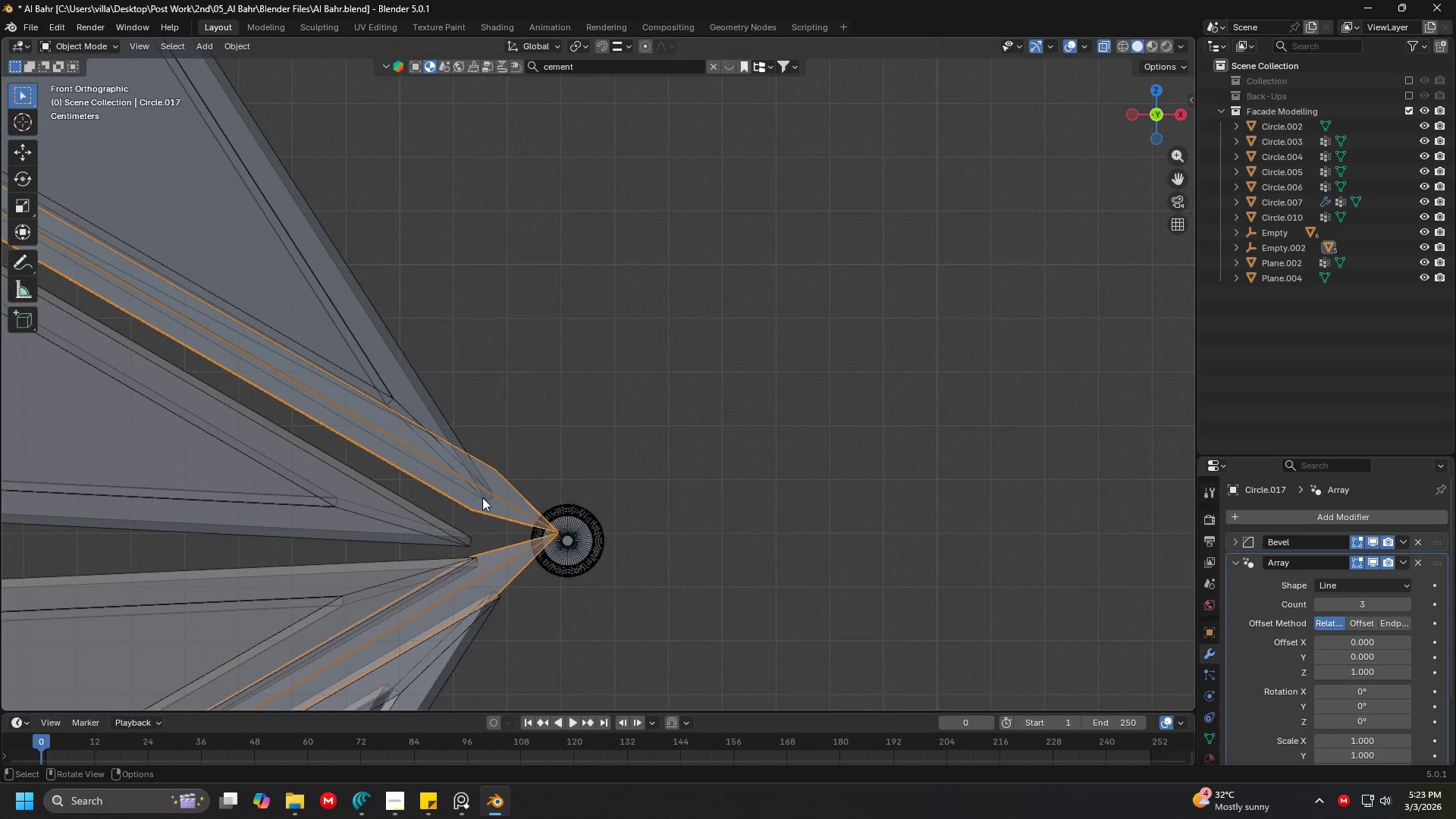 
key(Shift+ShiftLeft)
 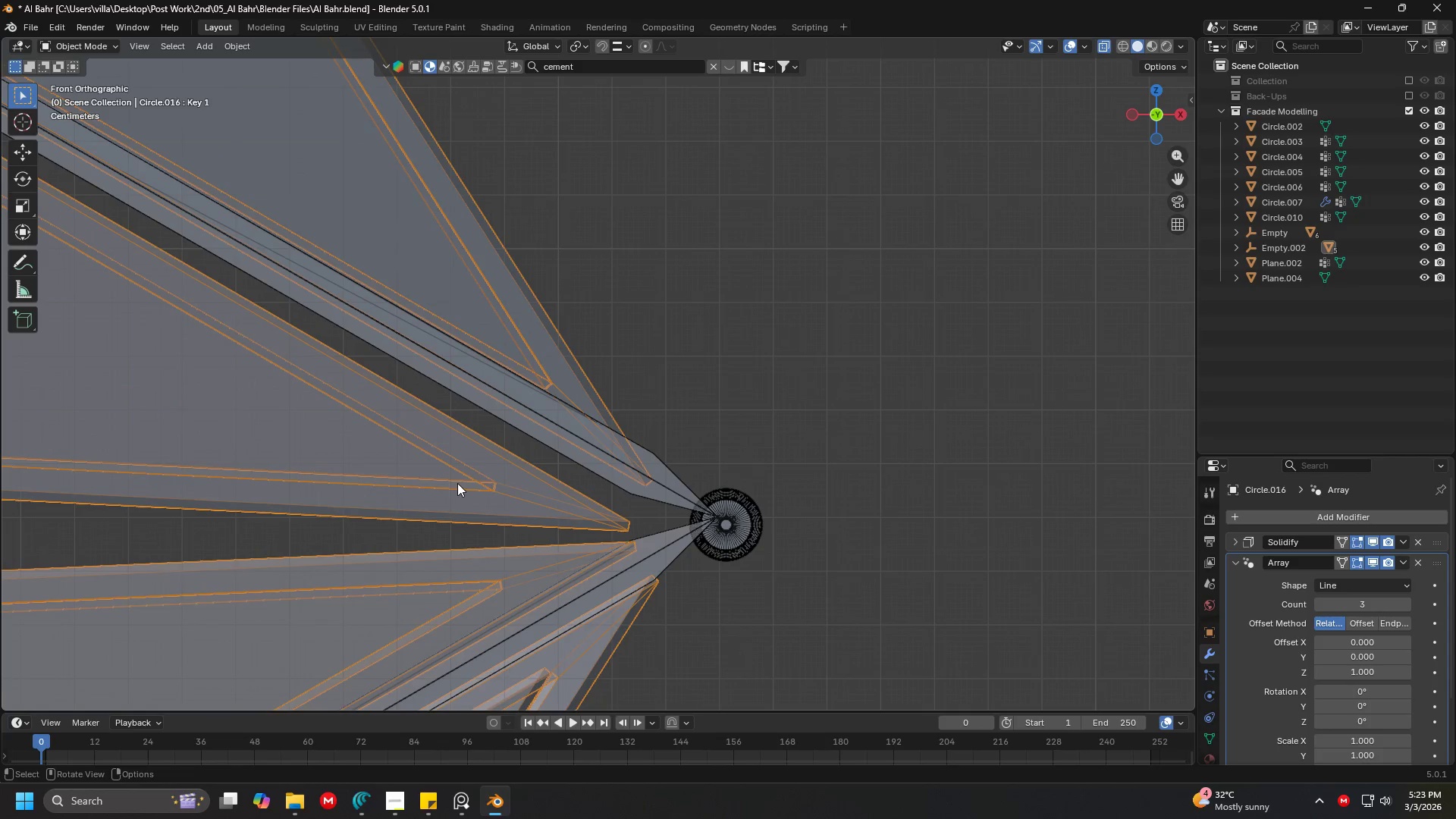 
hold_key(key=ShiftLeft, duration=0.33)
 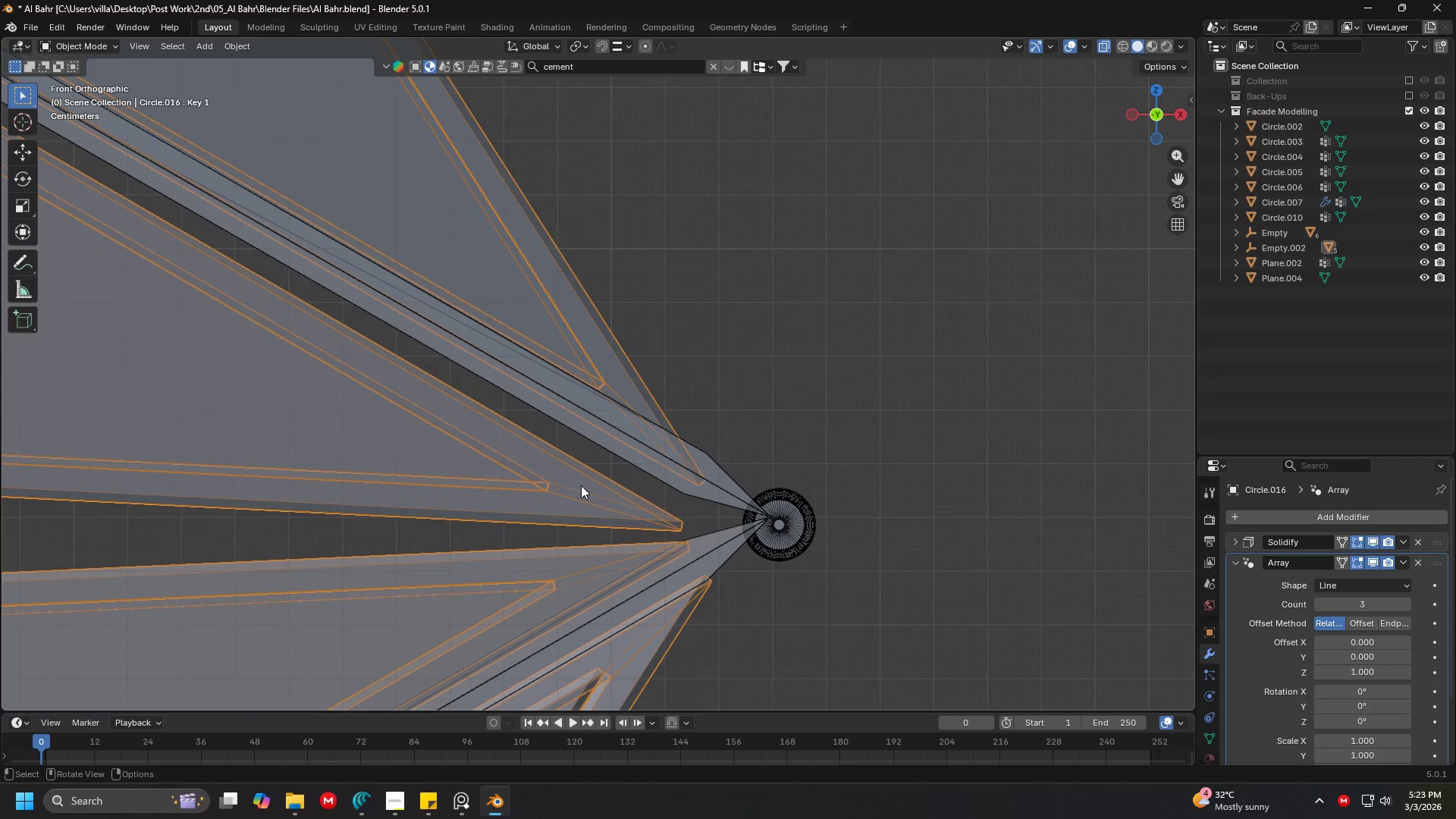 
hold_key(key=ShiftLeft, duration=1.0)
 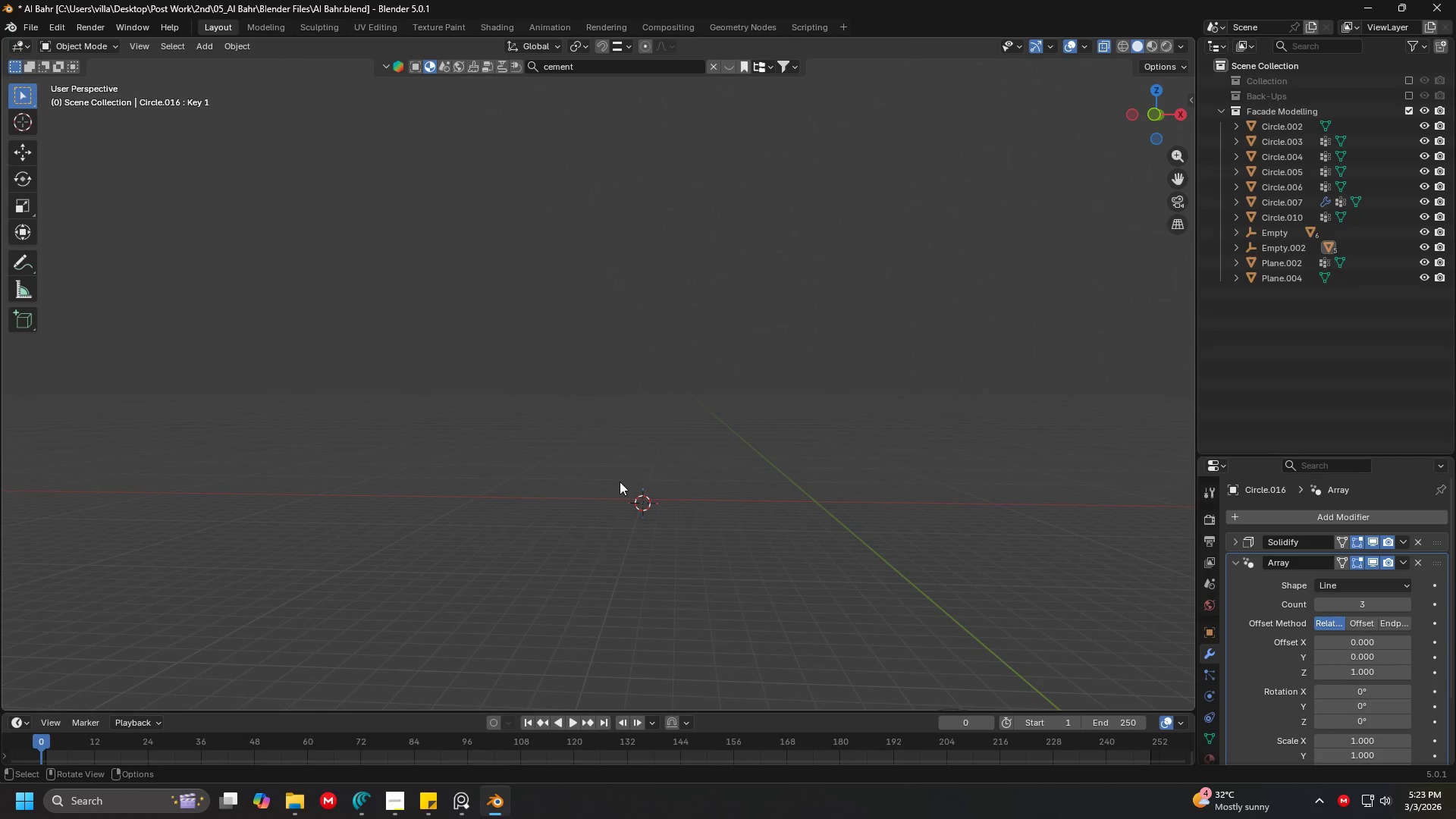 
key(1)
 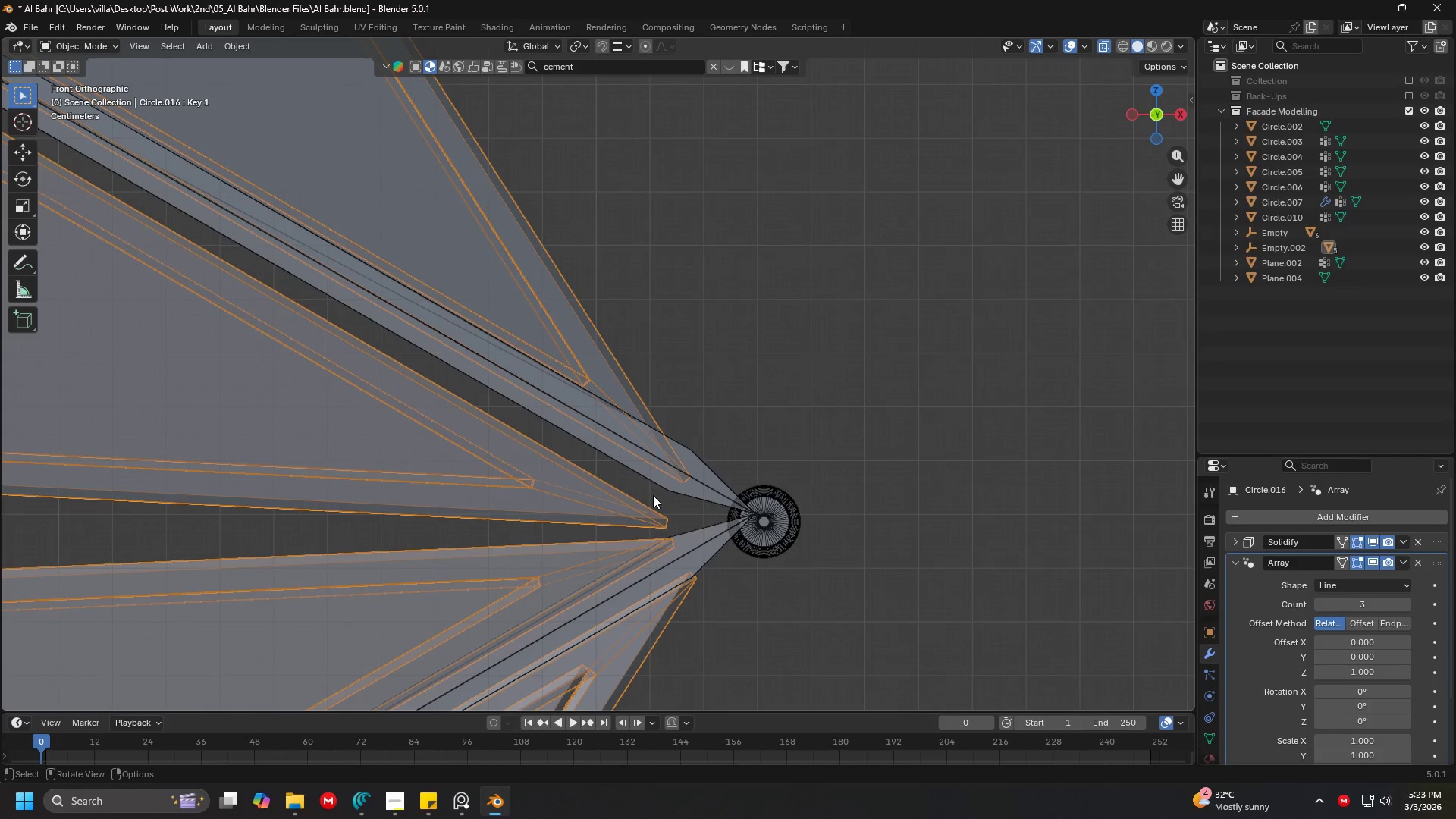 
key(Shift+ShiftLeft)
 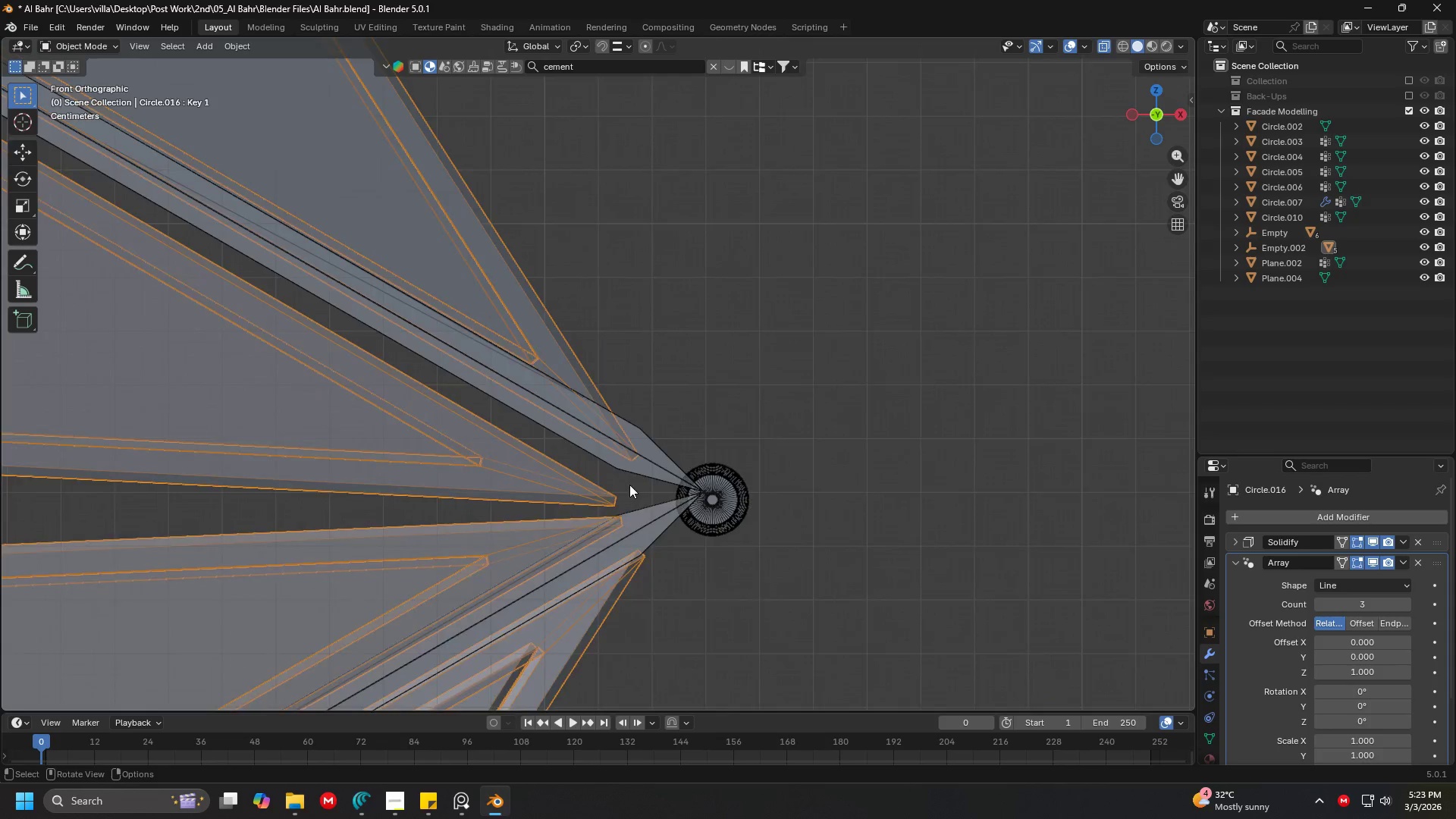 
key(Shift+ShiftLeft)
 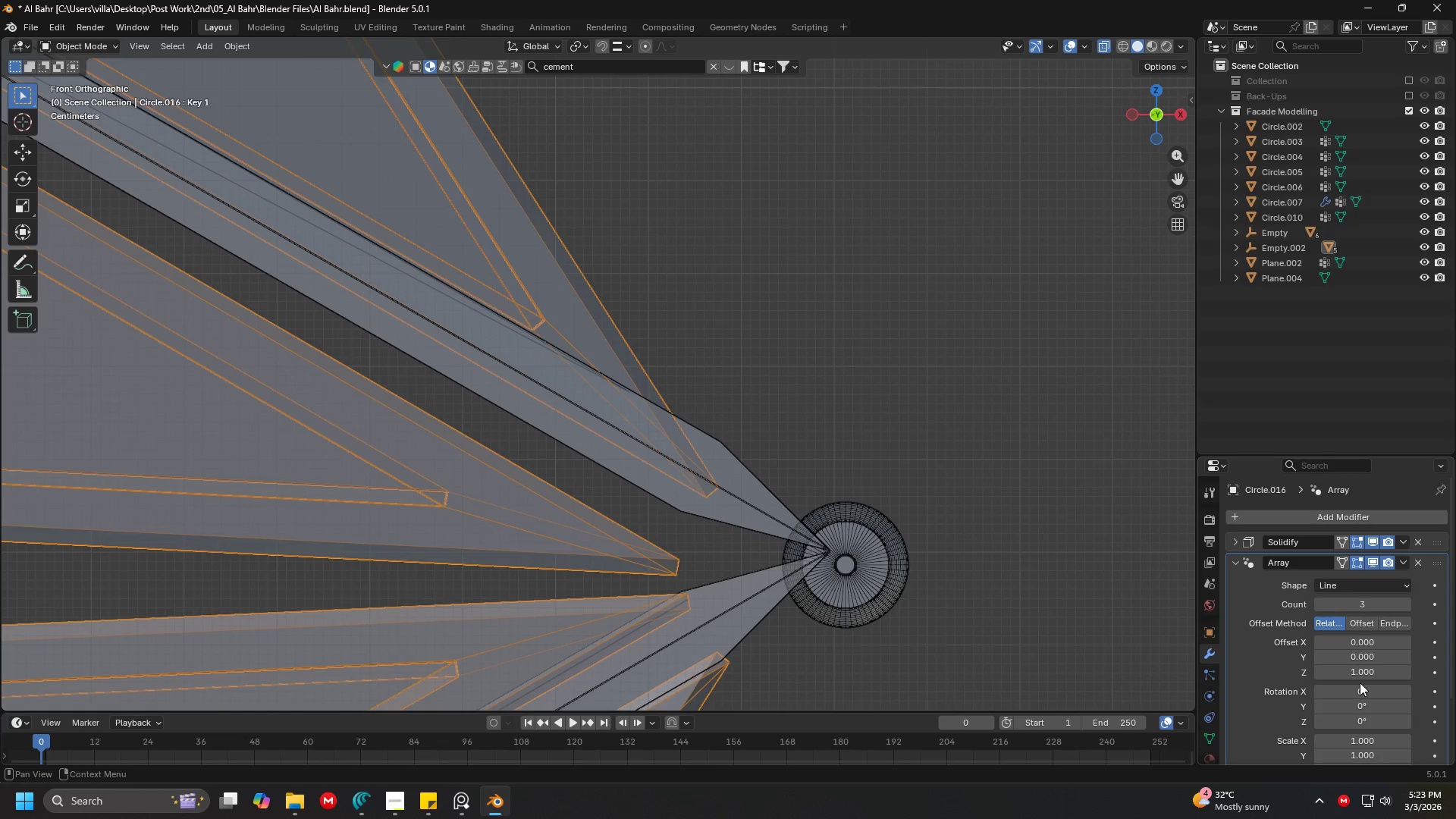 
scroll: coordinate [626, 483], scroll_direction: up, amount: 3.0
 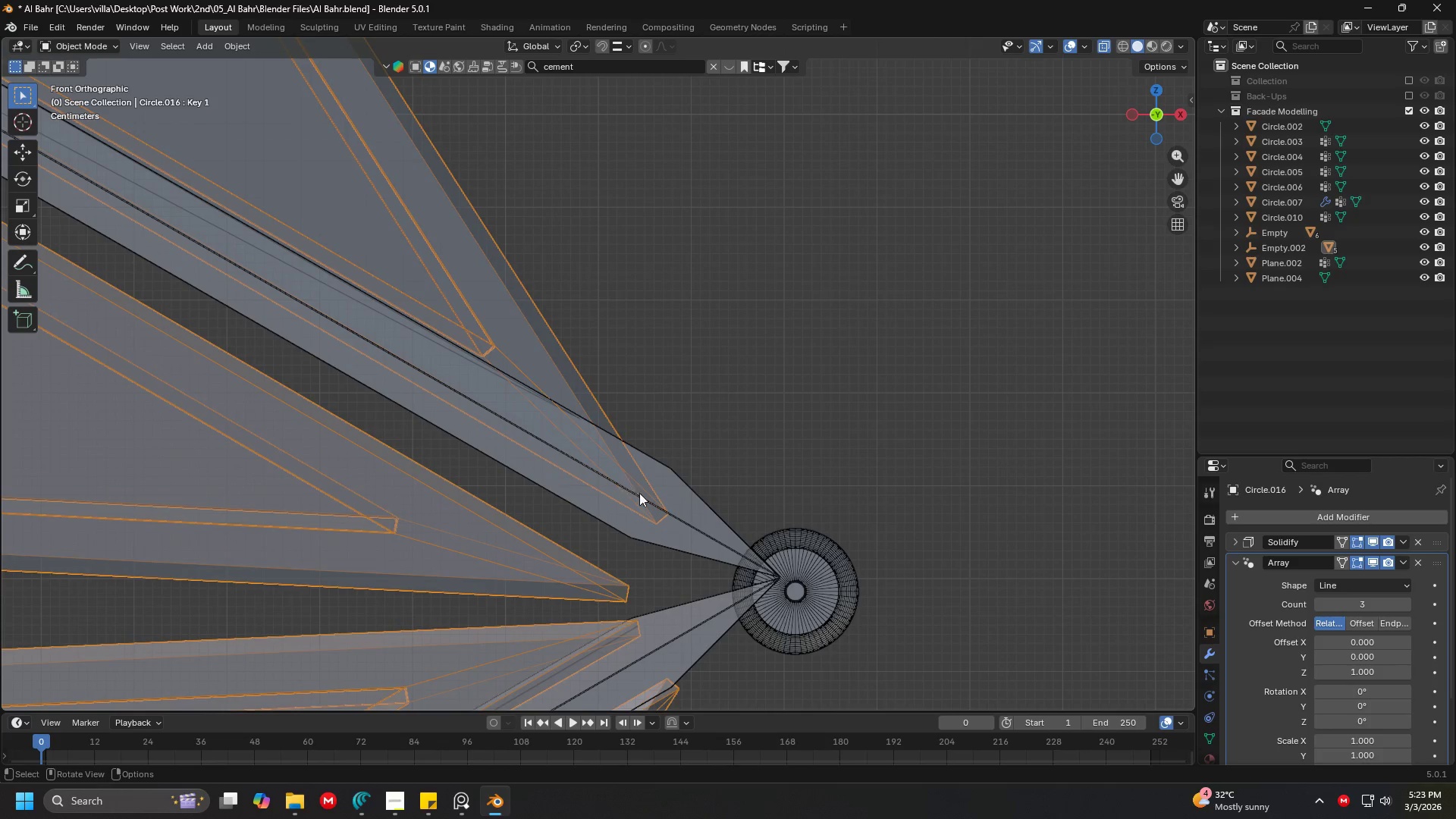 
left_click([1360, 677])
 